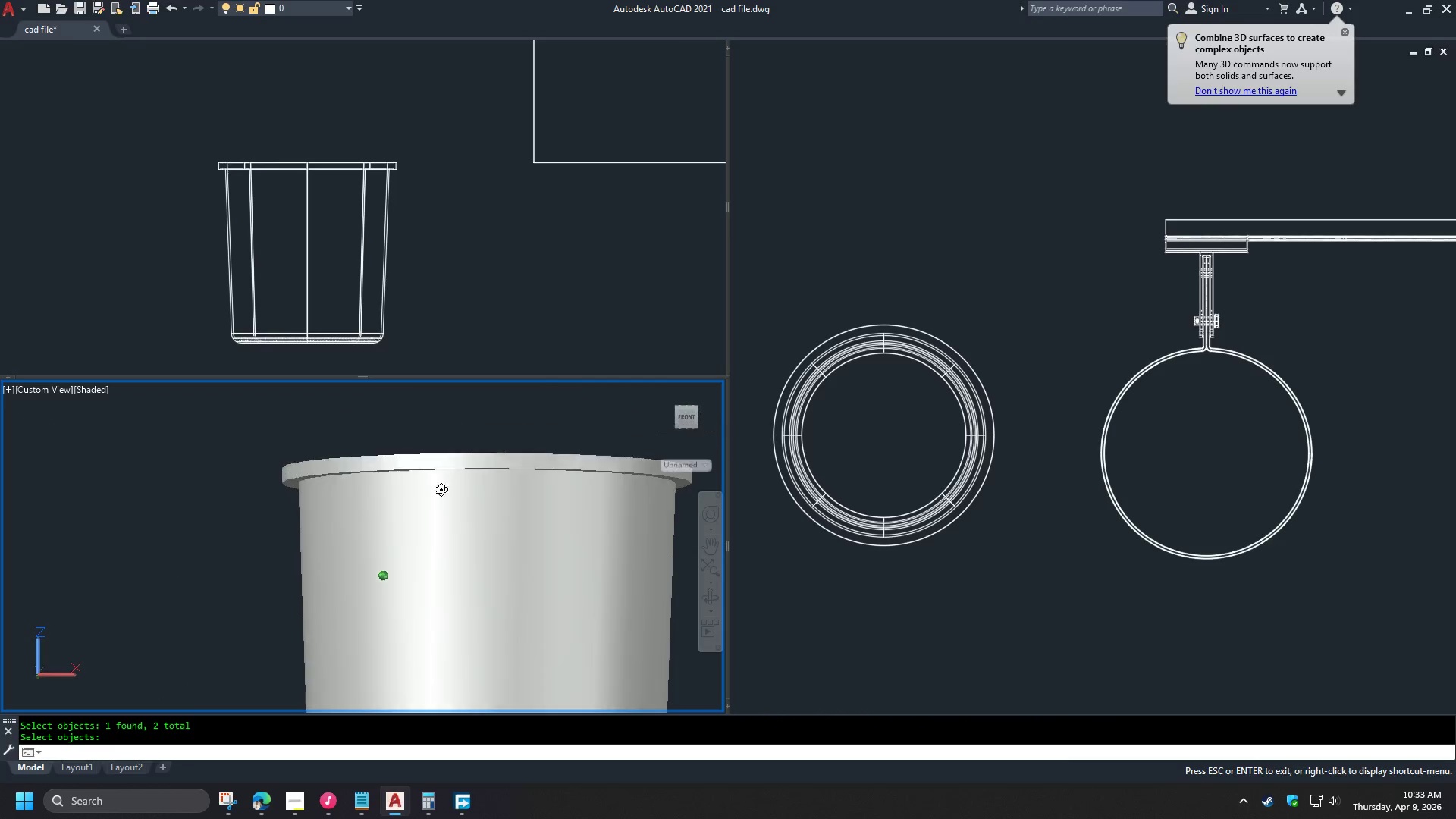 
scroll: coordinate [286, 481], scroll_direction: down, amount: 2.0
 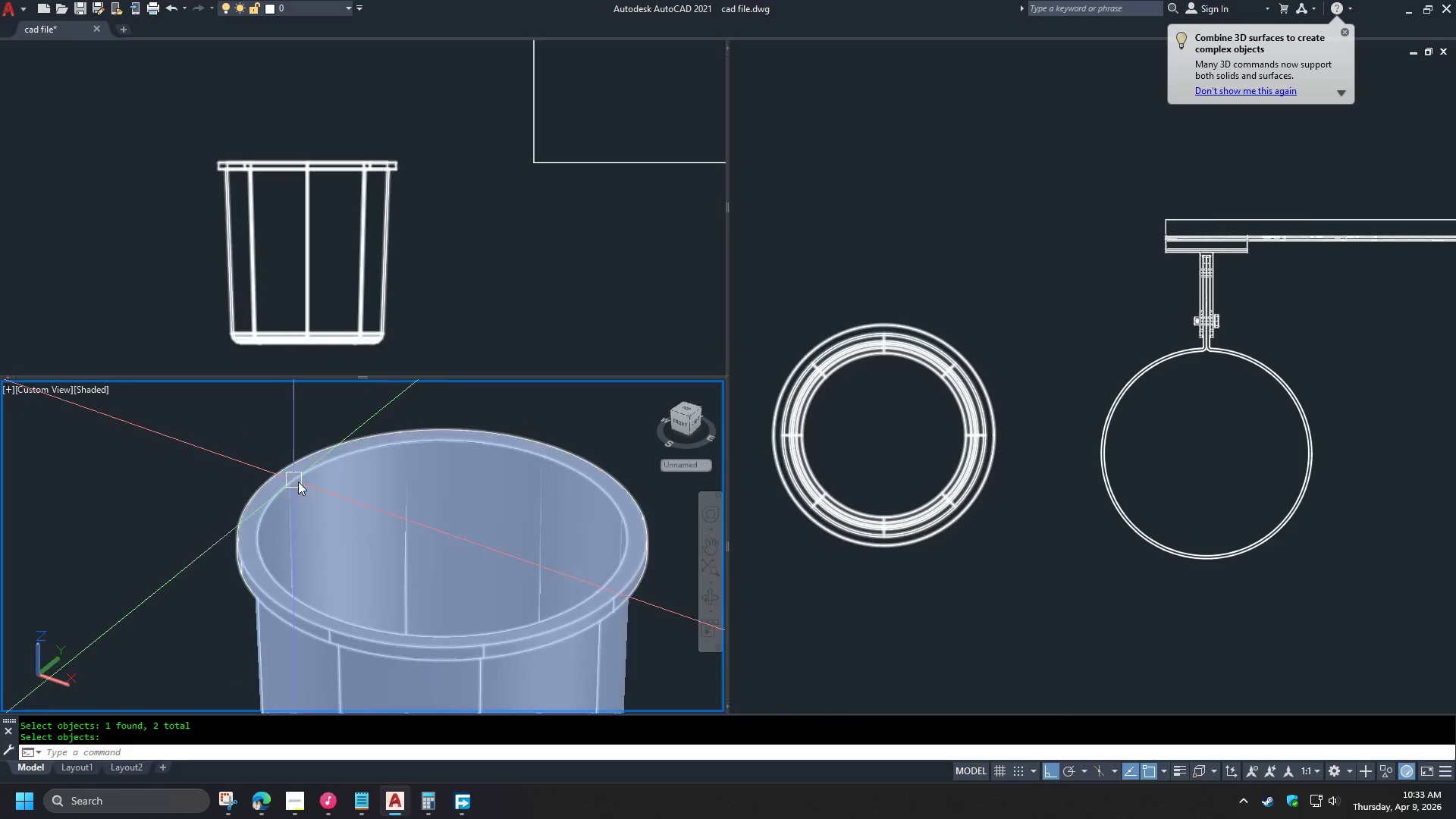 
hold_key(key=ShiftLeft, duration=1.14)
 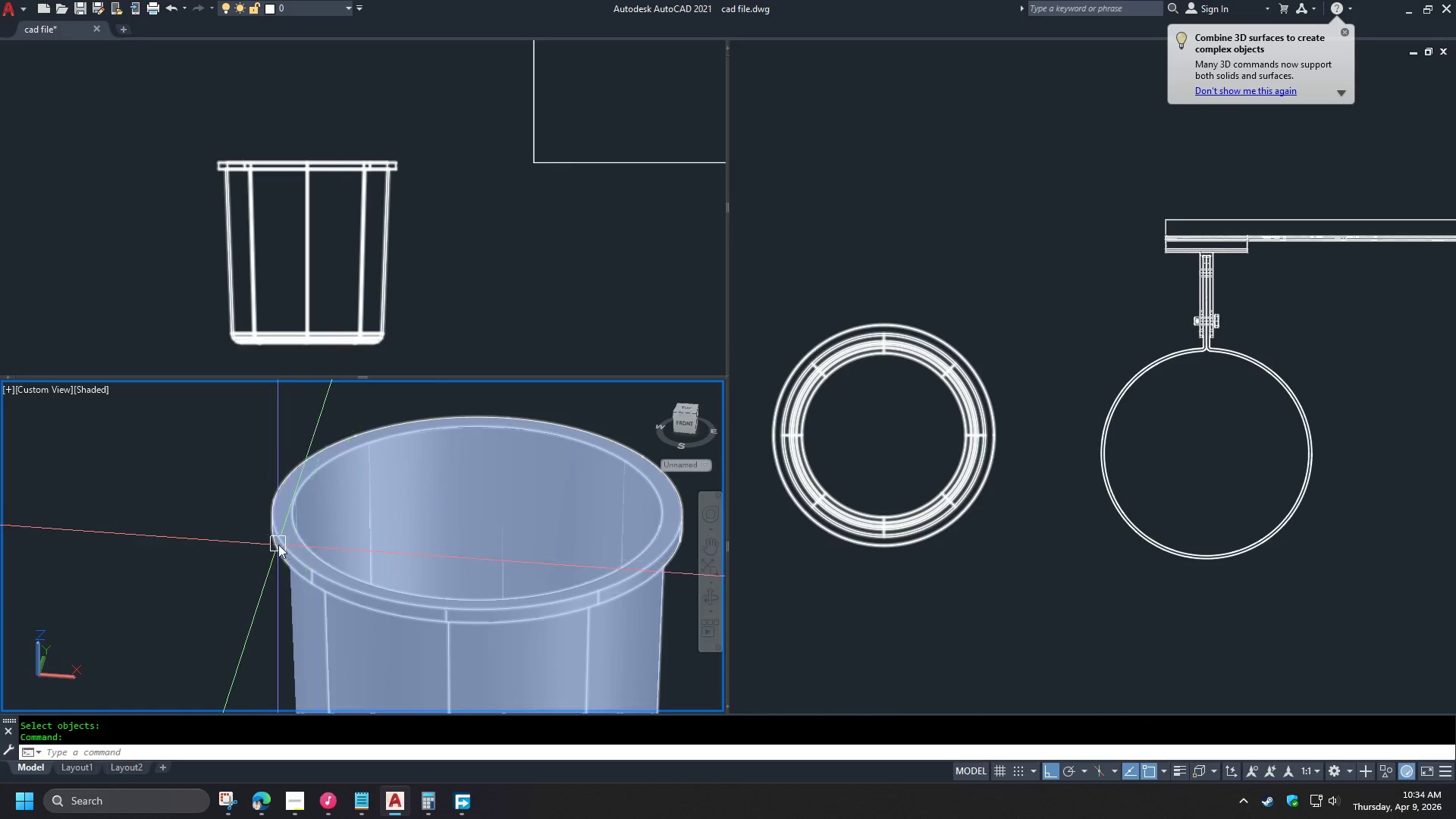 
scroll: coordinate [274, 541], scroll_direction: up, amount: 3.0
 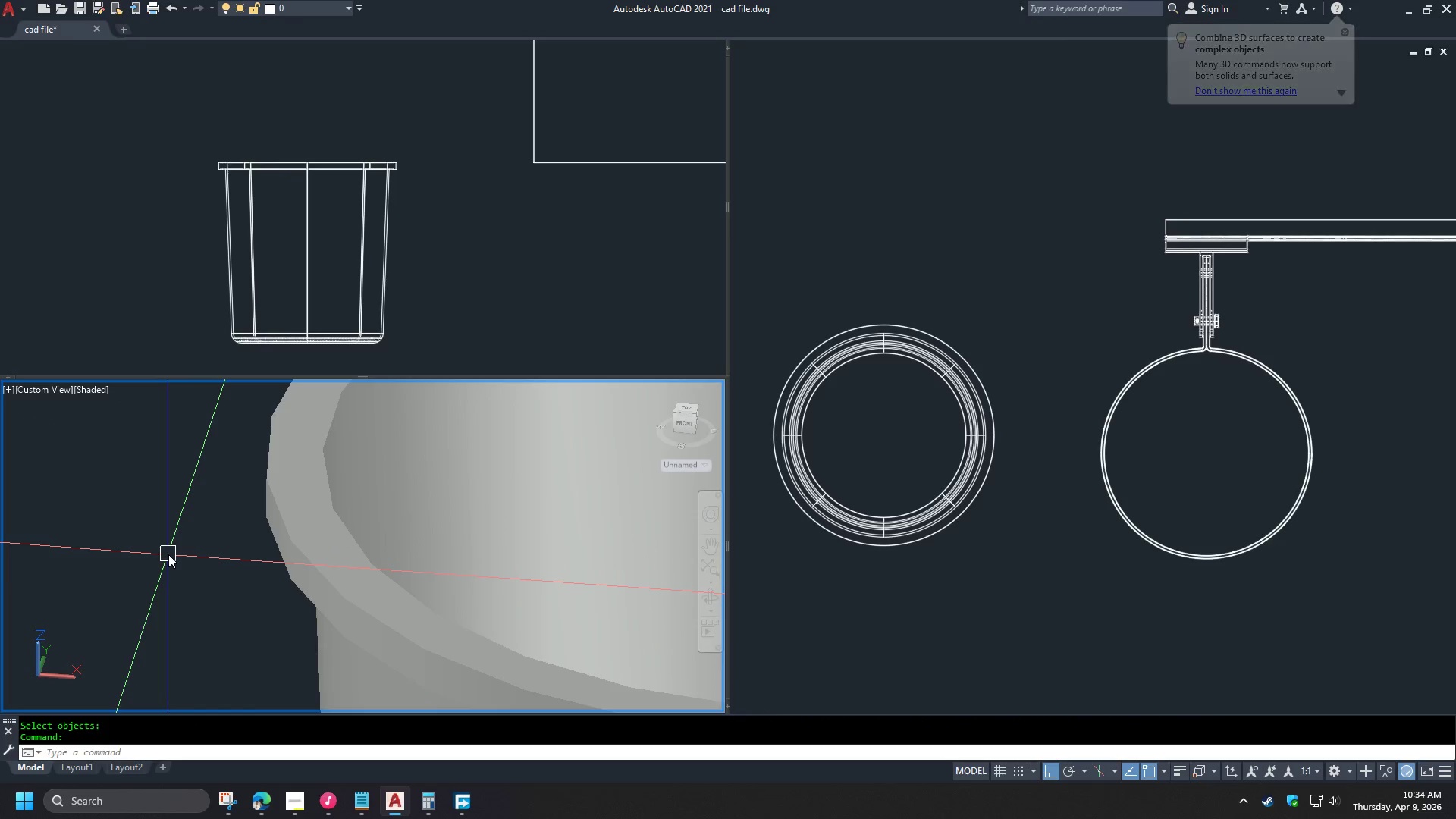 
type(fil)
 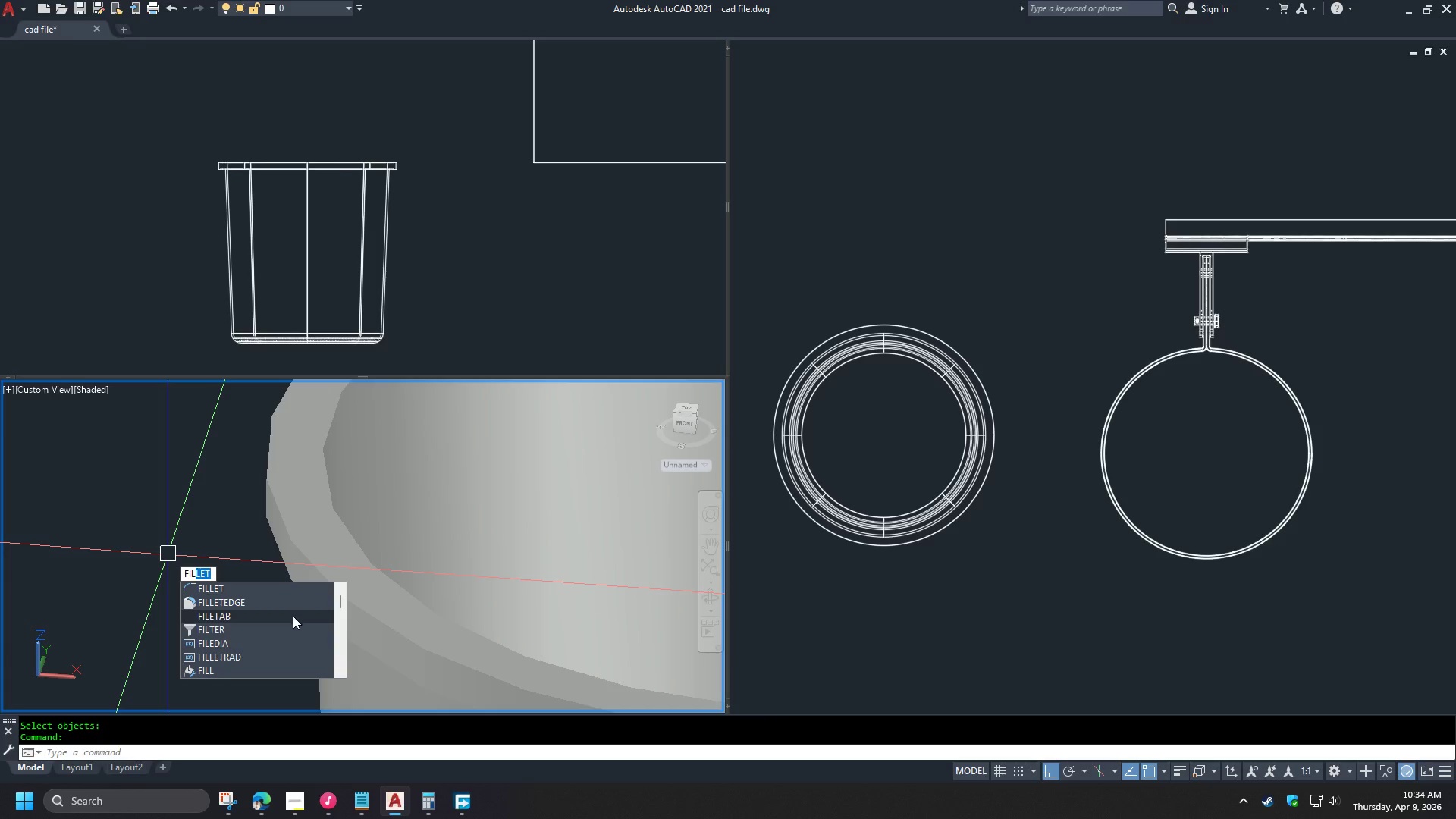 
left_click([285, 607])
 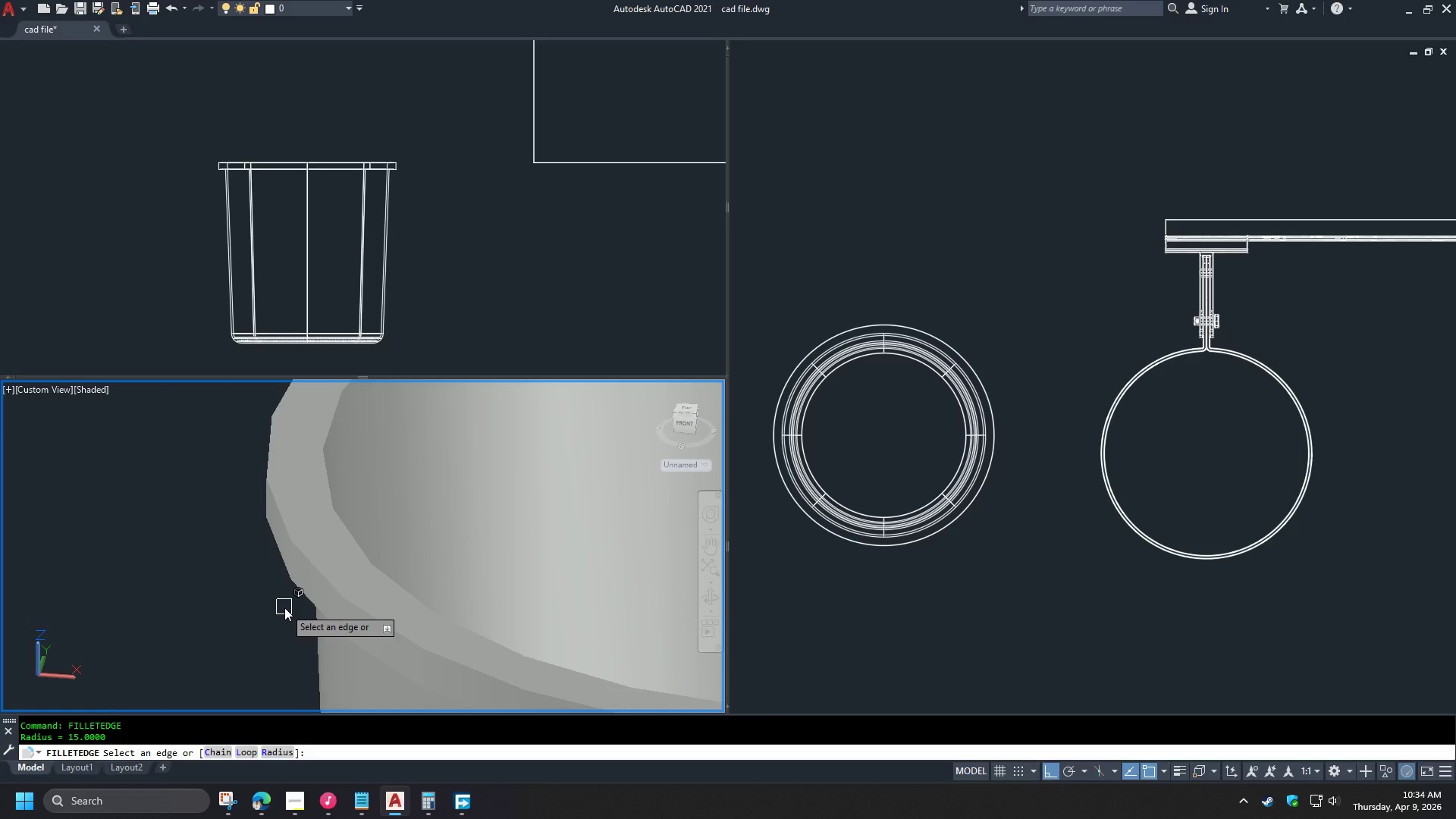 
key(R)
 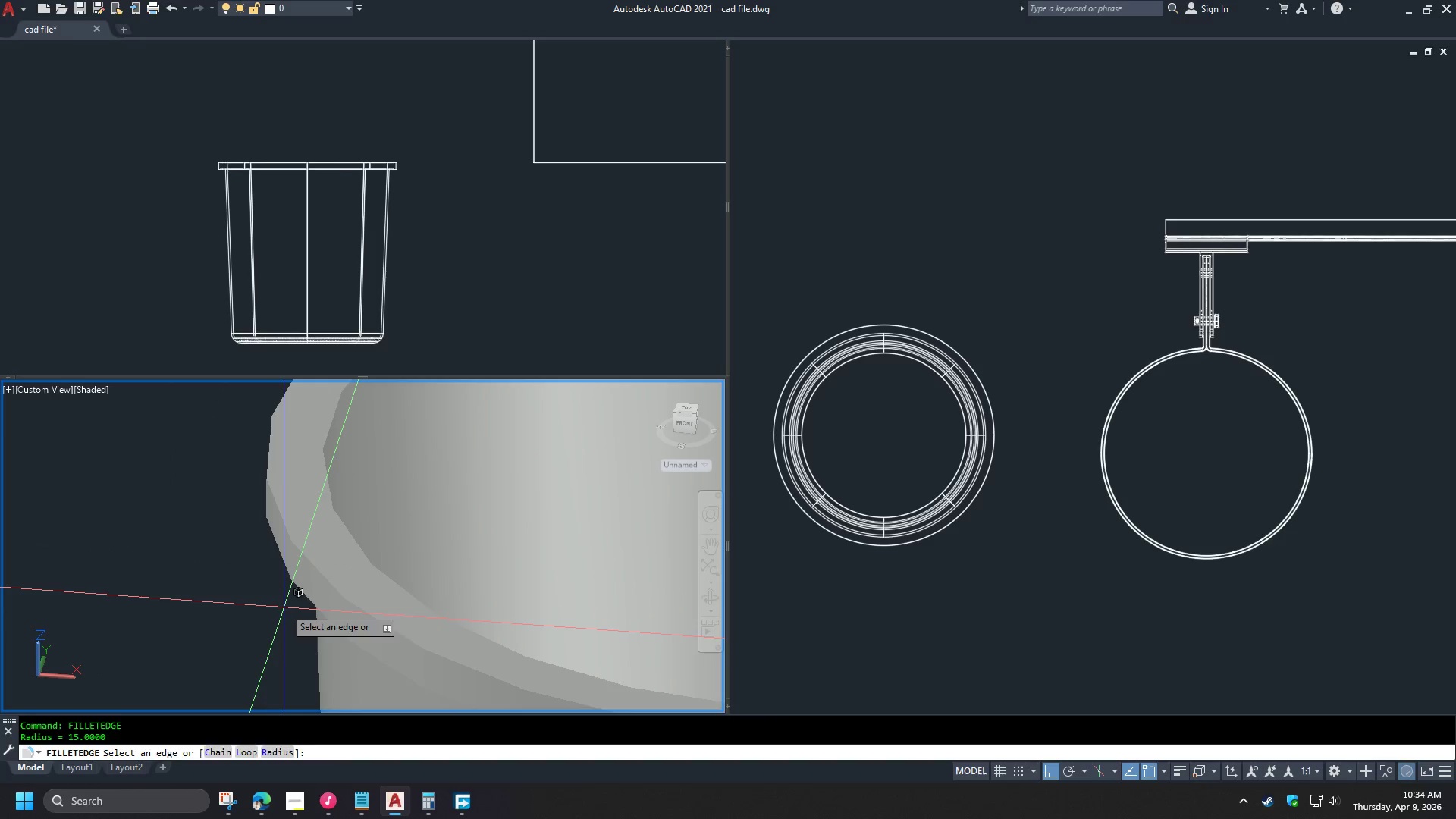 
key(Space)
 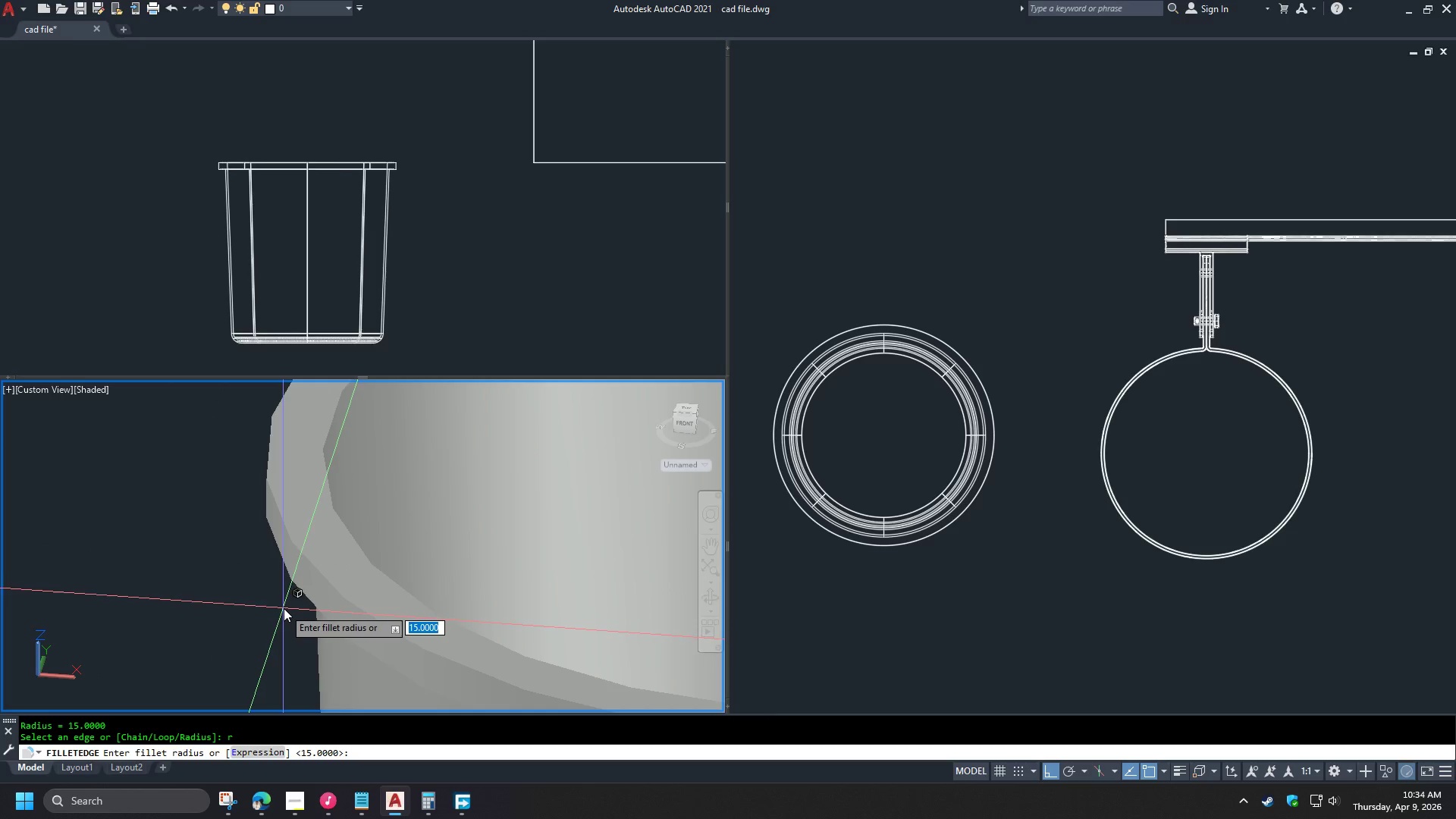 
key(NumpadDecimal)
 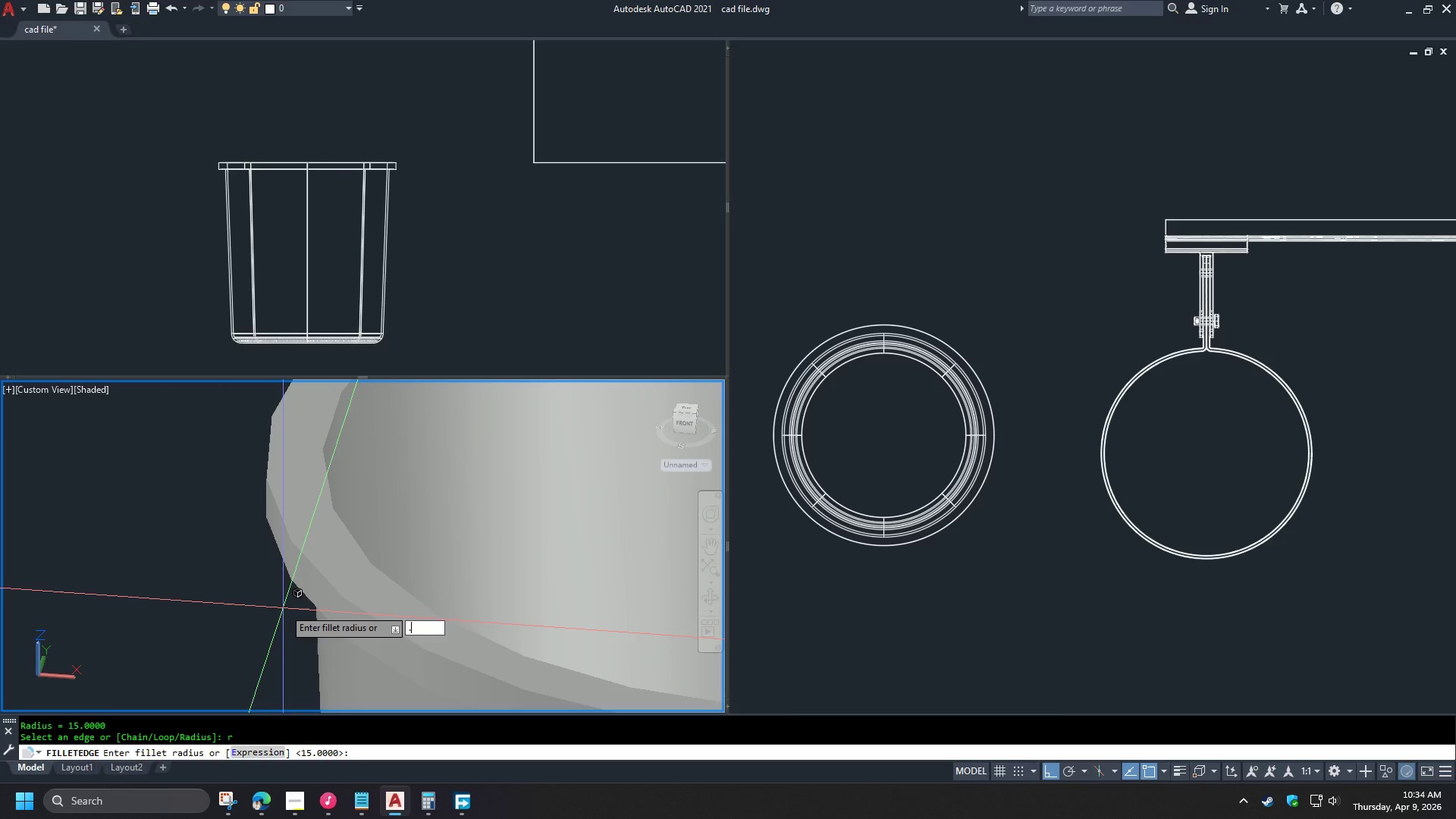 
key(Numpad6)
 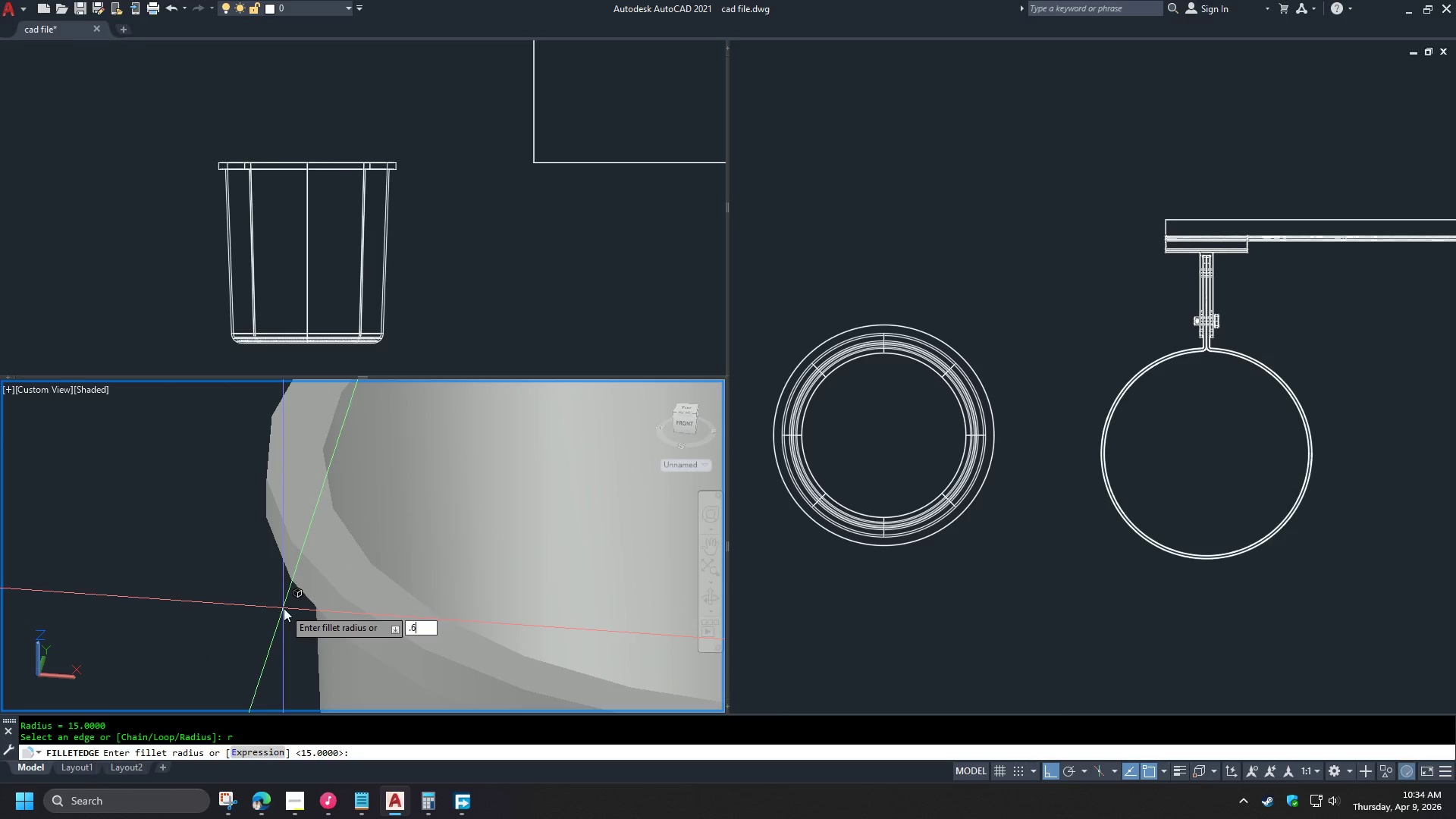 
key(NumpadEnter)
 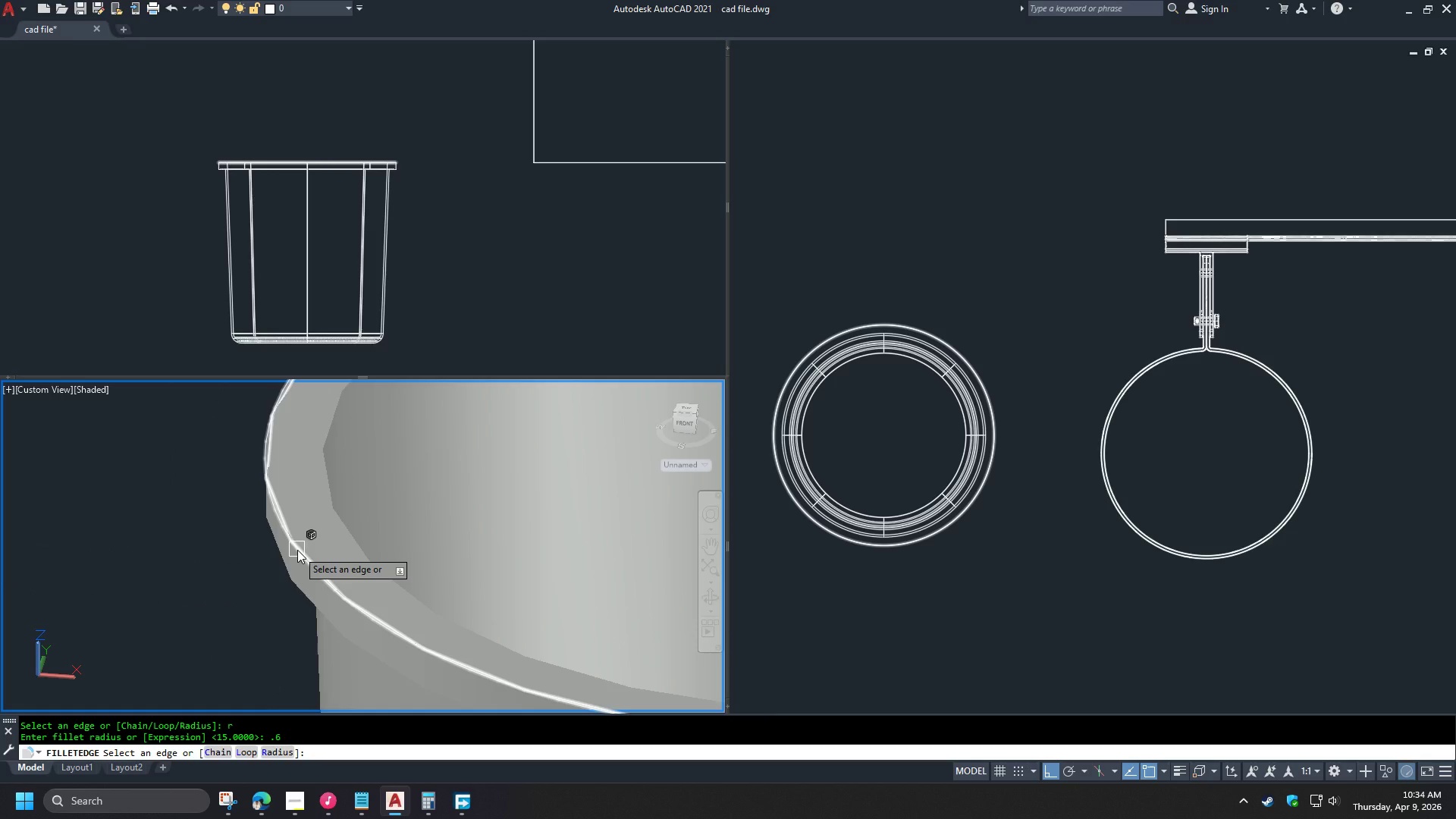 
key(Escape)
type(f )
key(Escape)
type(fil)
 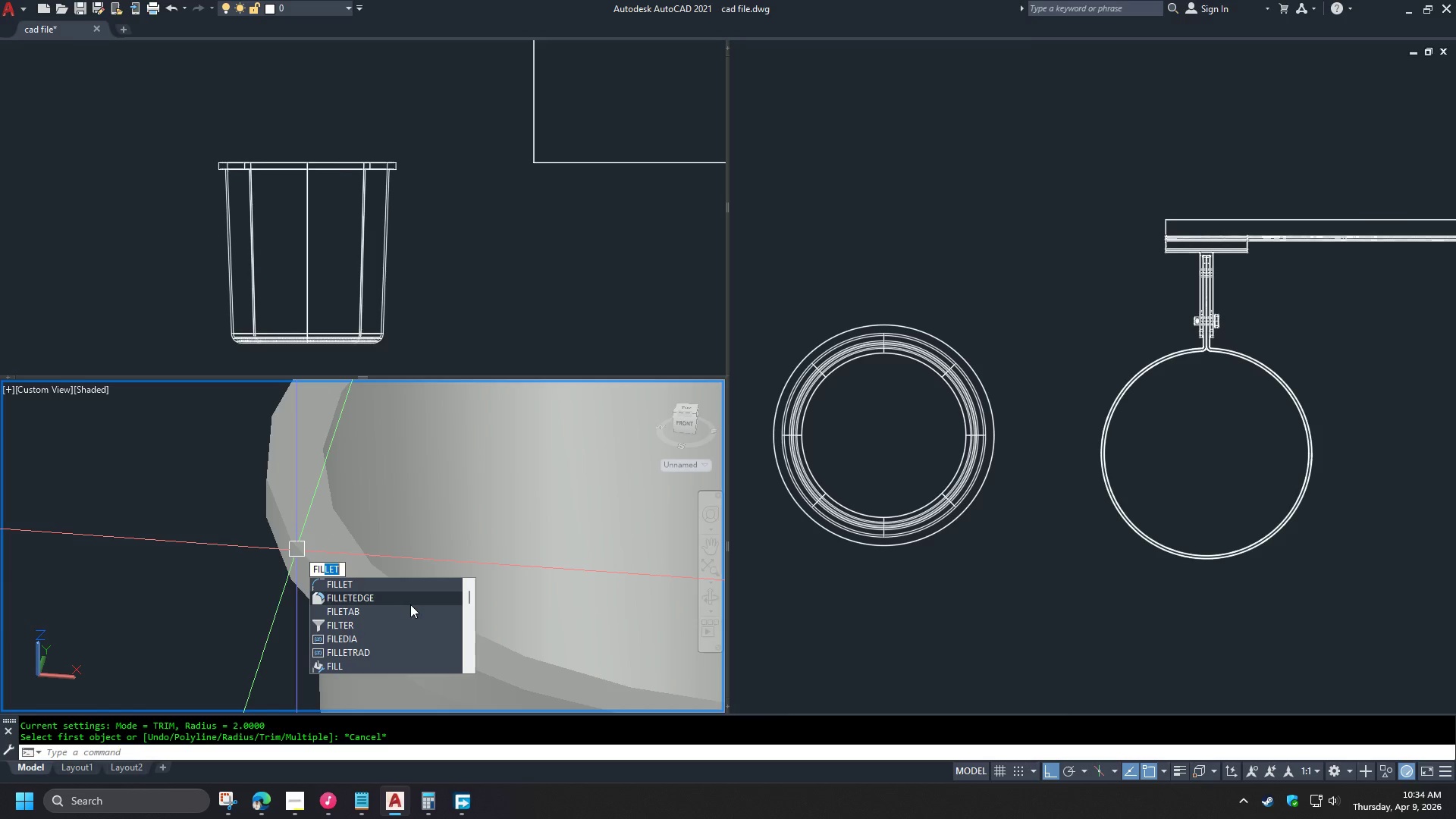 
left_click([400, 601])
 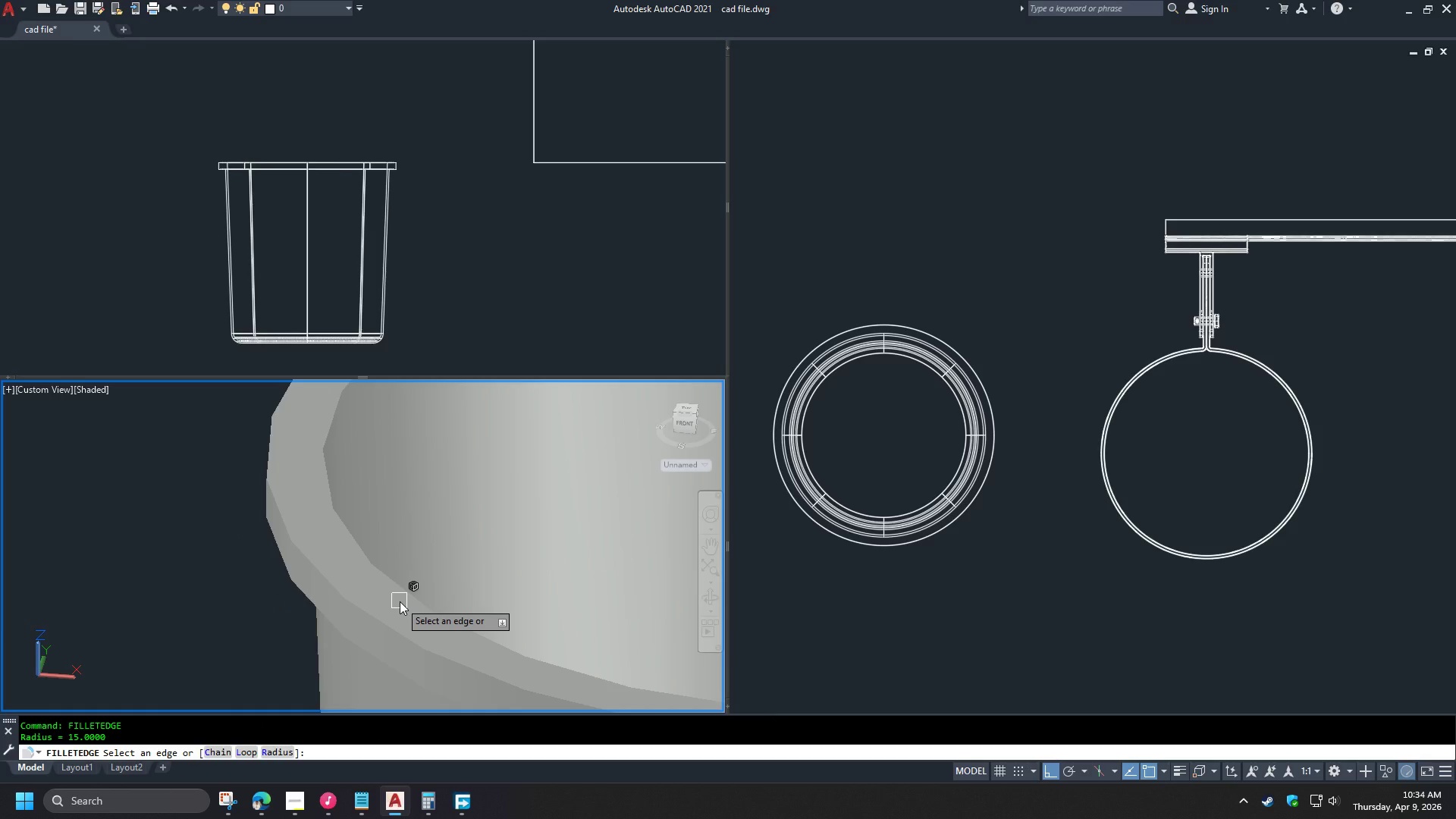 
key(R)
 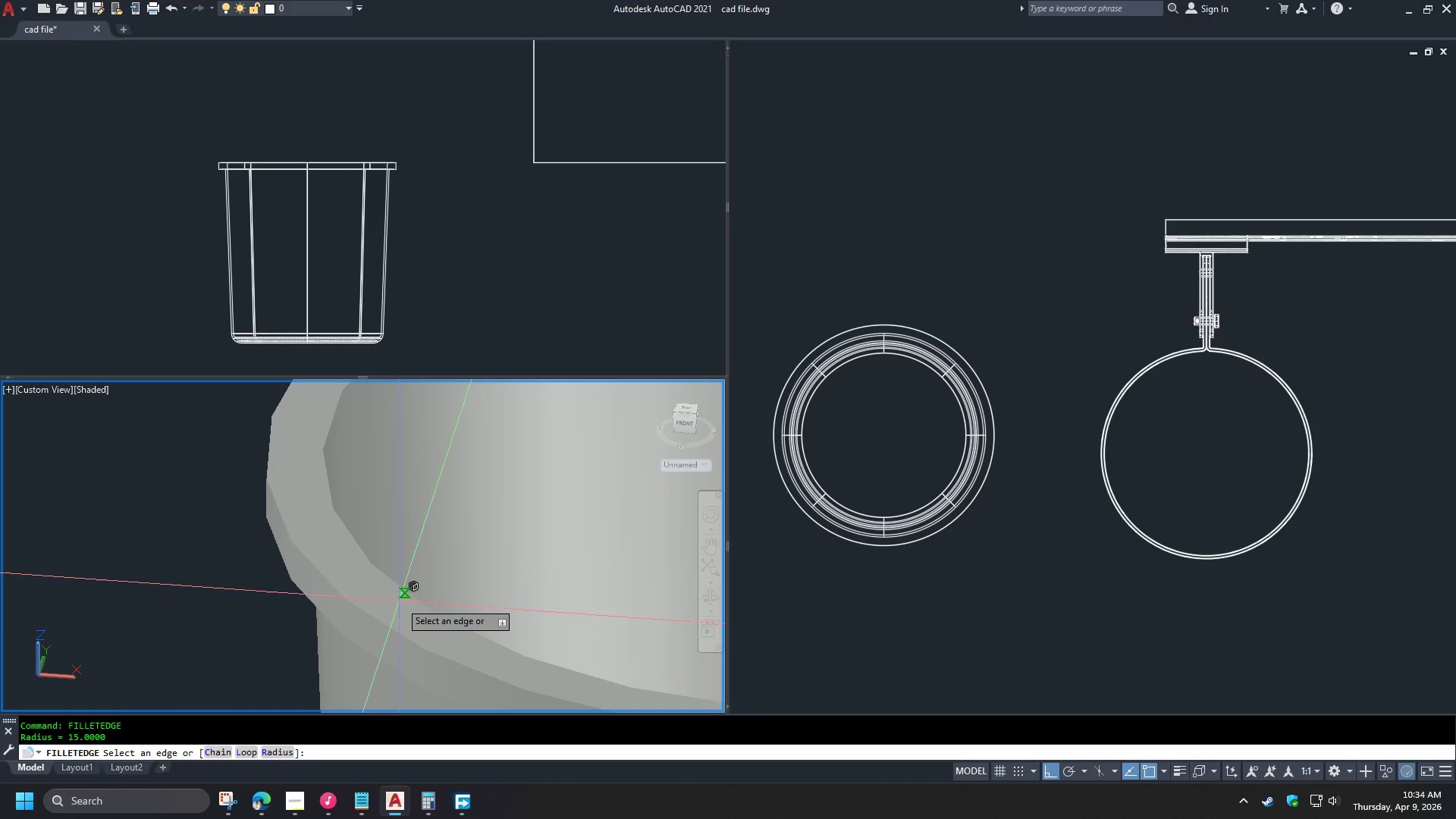 
key(Space)
 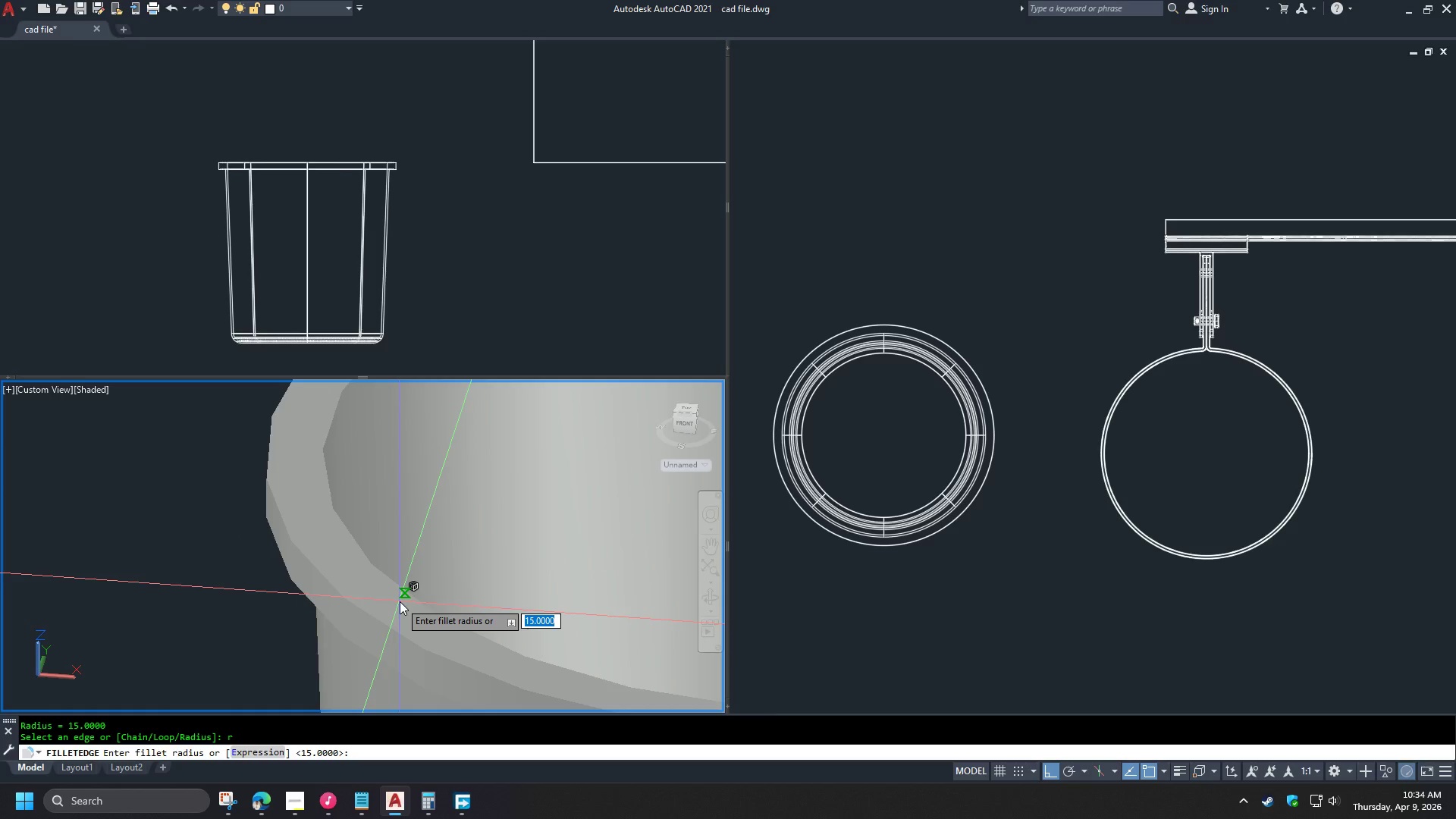 
key(1)
 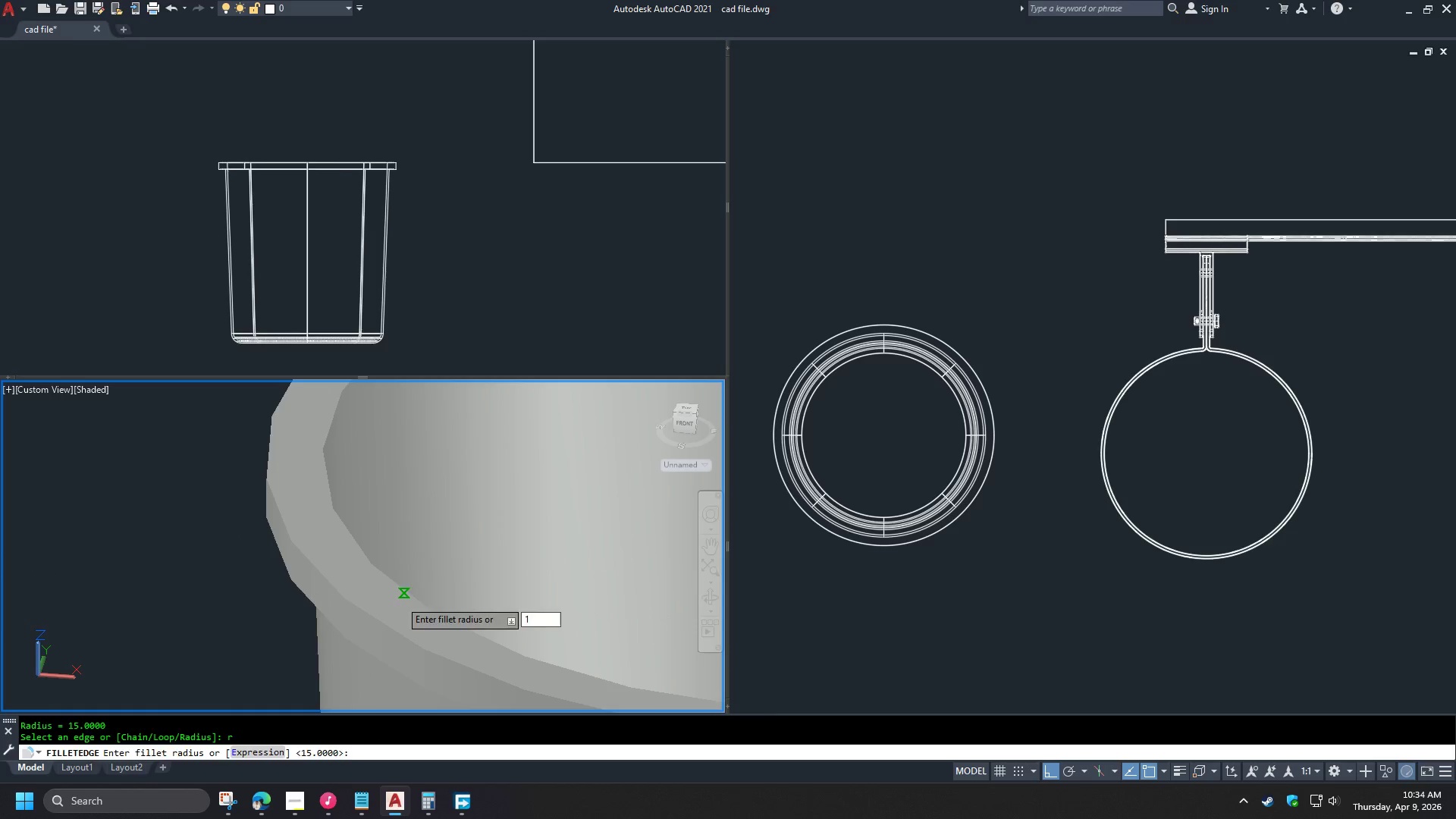 
key(Space)
 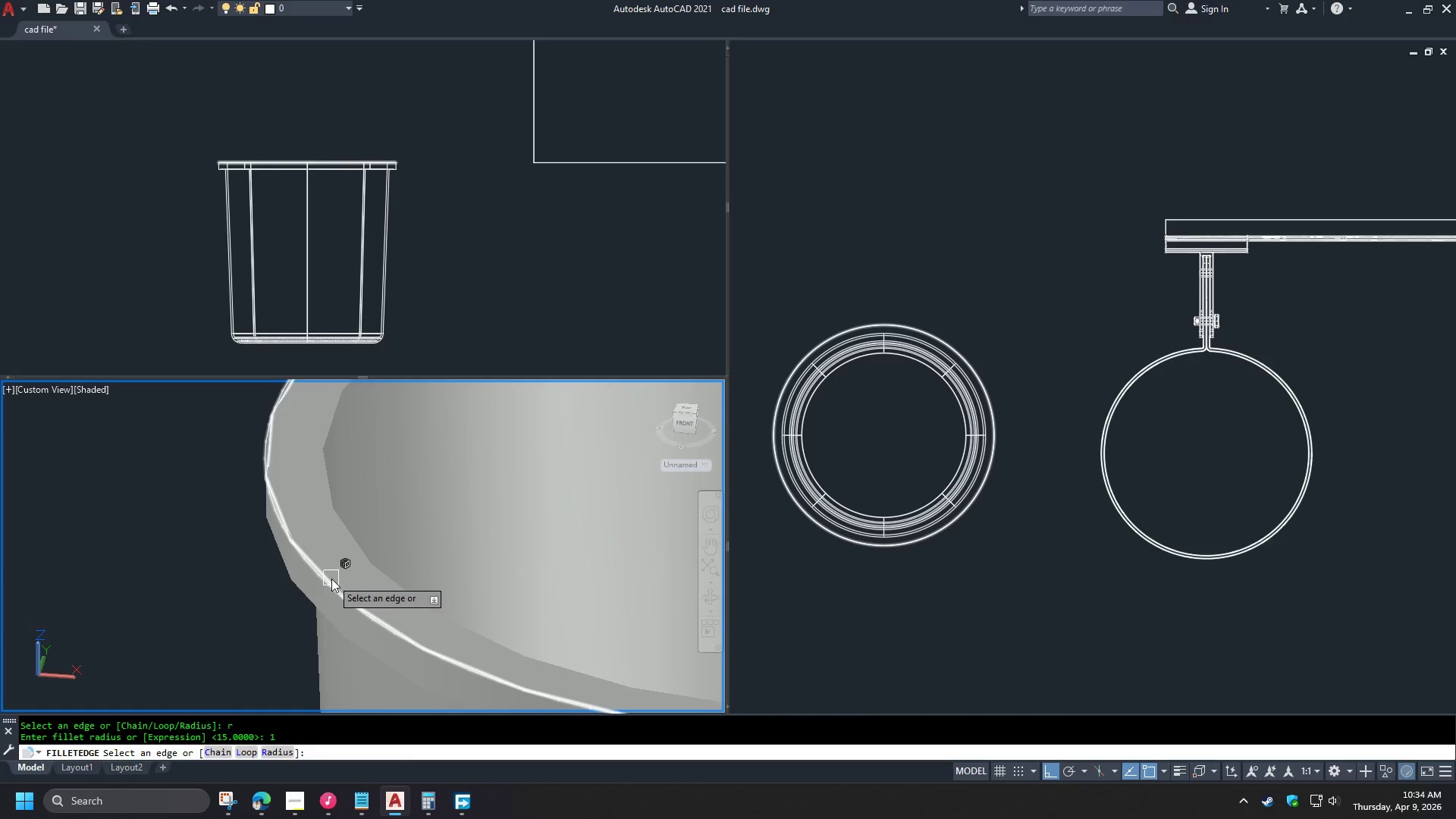 
left_click([331, 579])
 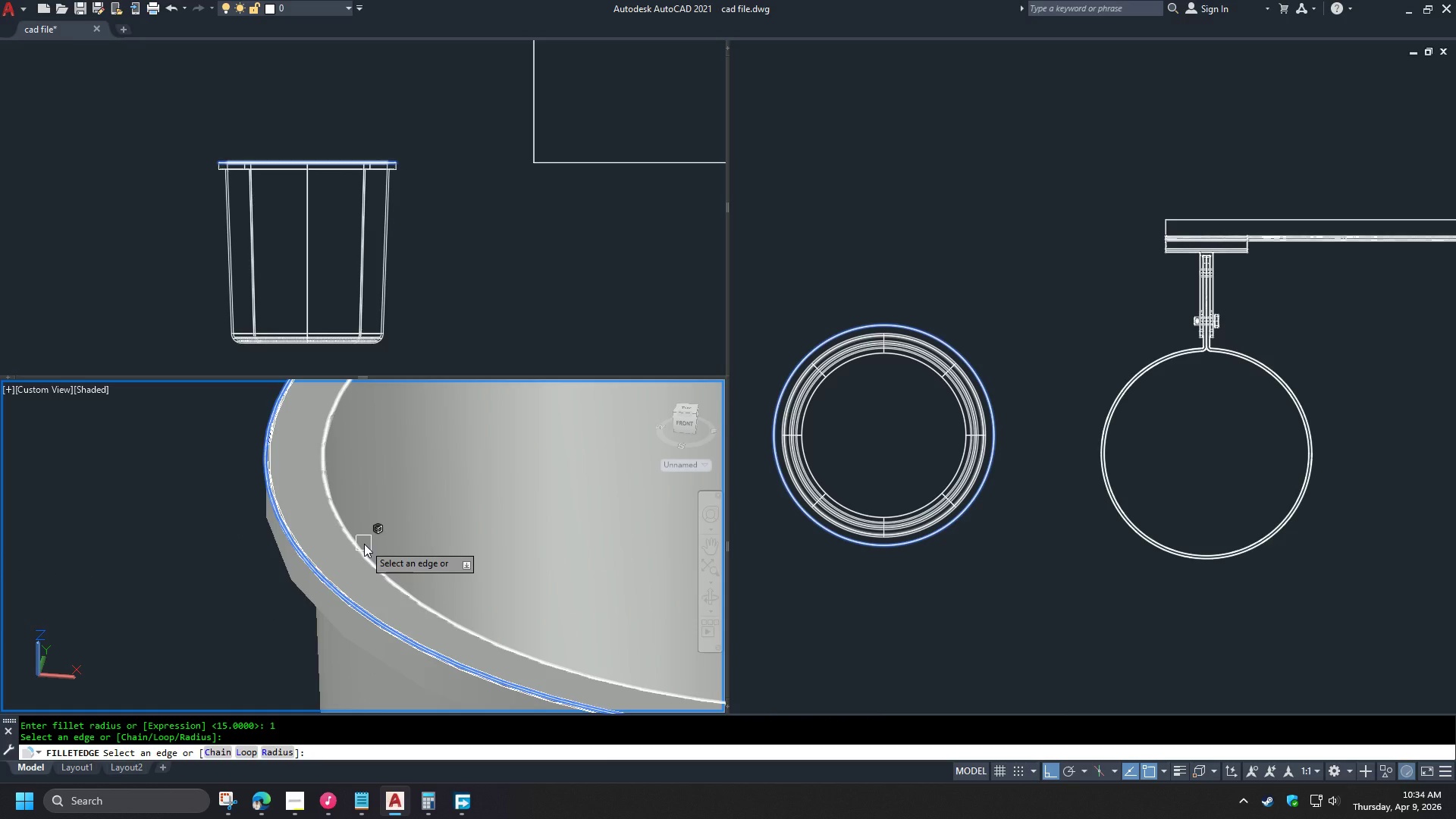 
left_click([364, 544])
 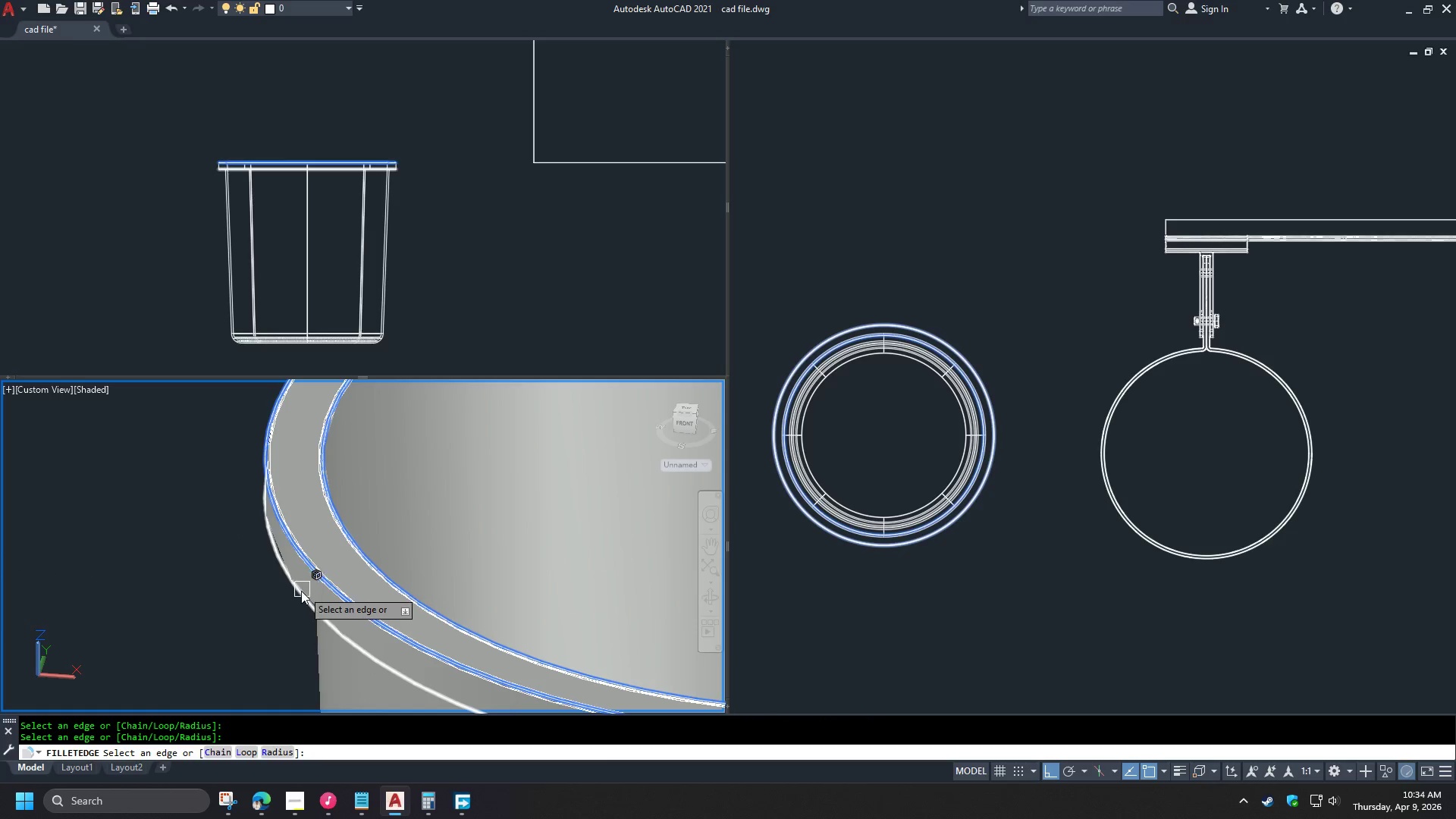 
left_click([300, 592])
 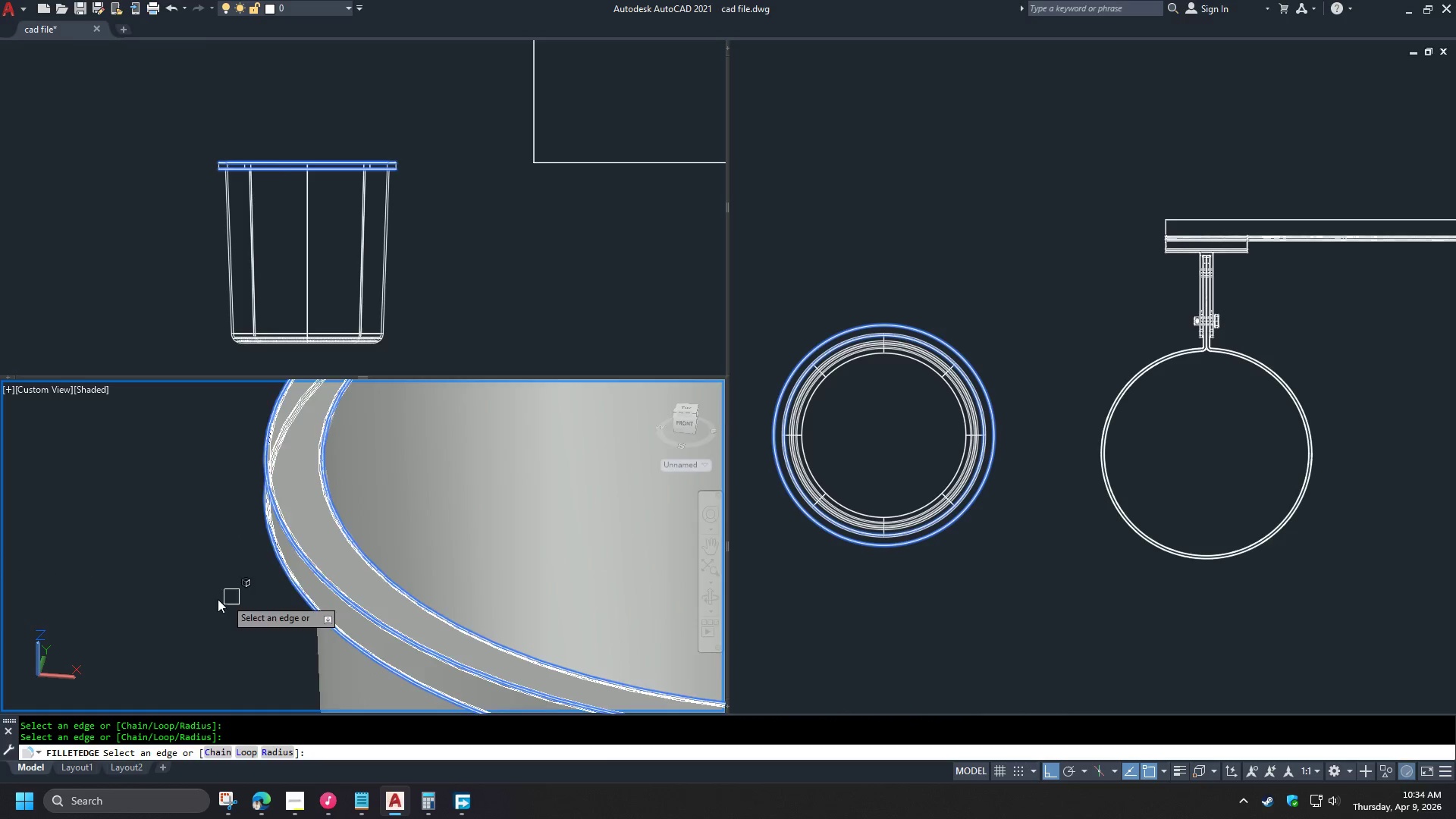 
key(Space)
 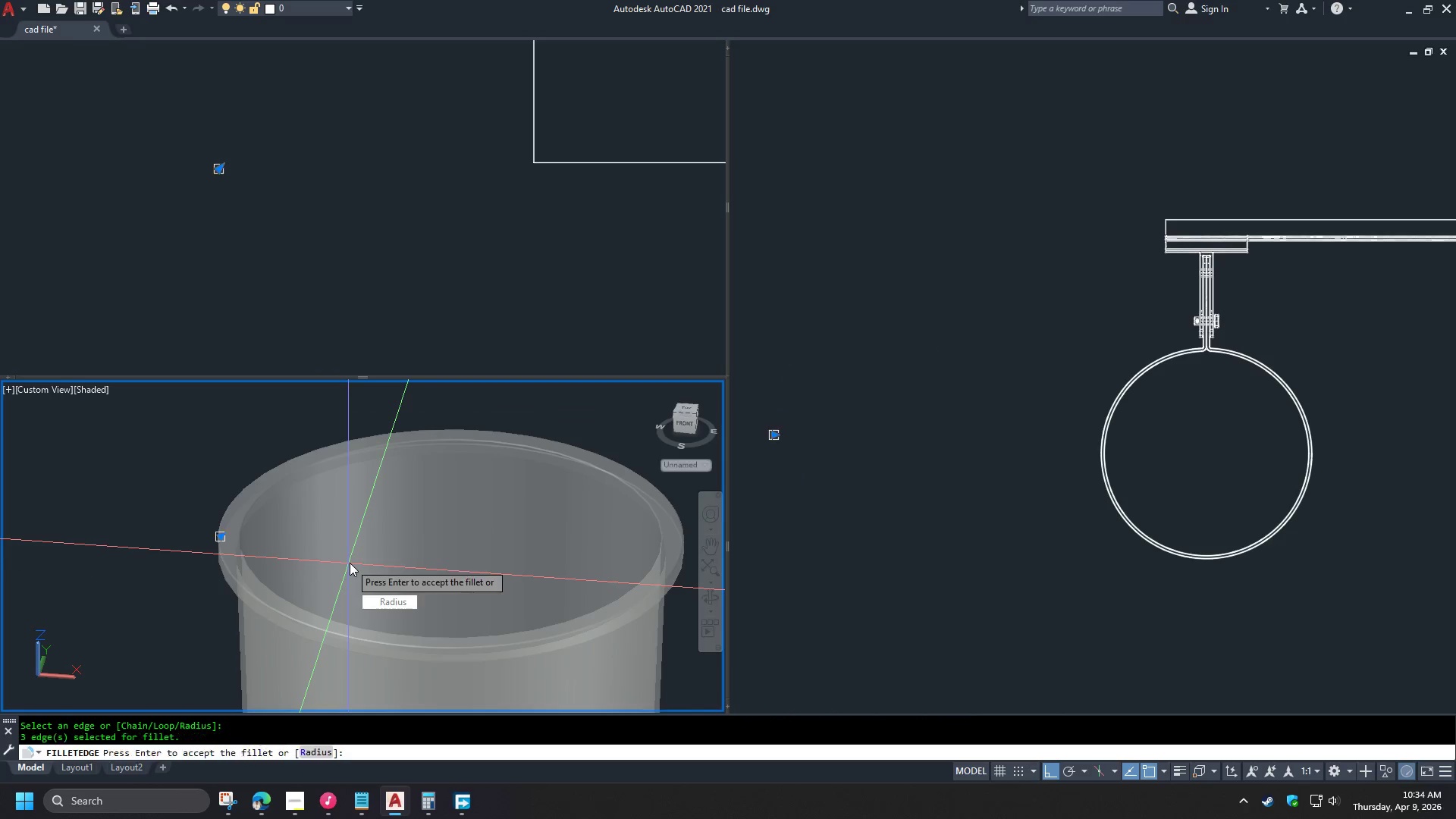 
scroll: coordinate [187, 589], scroll_direction: down, amount: 2.0
 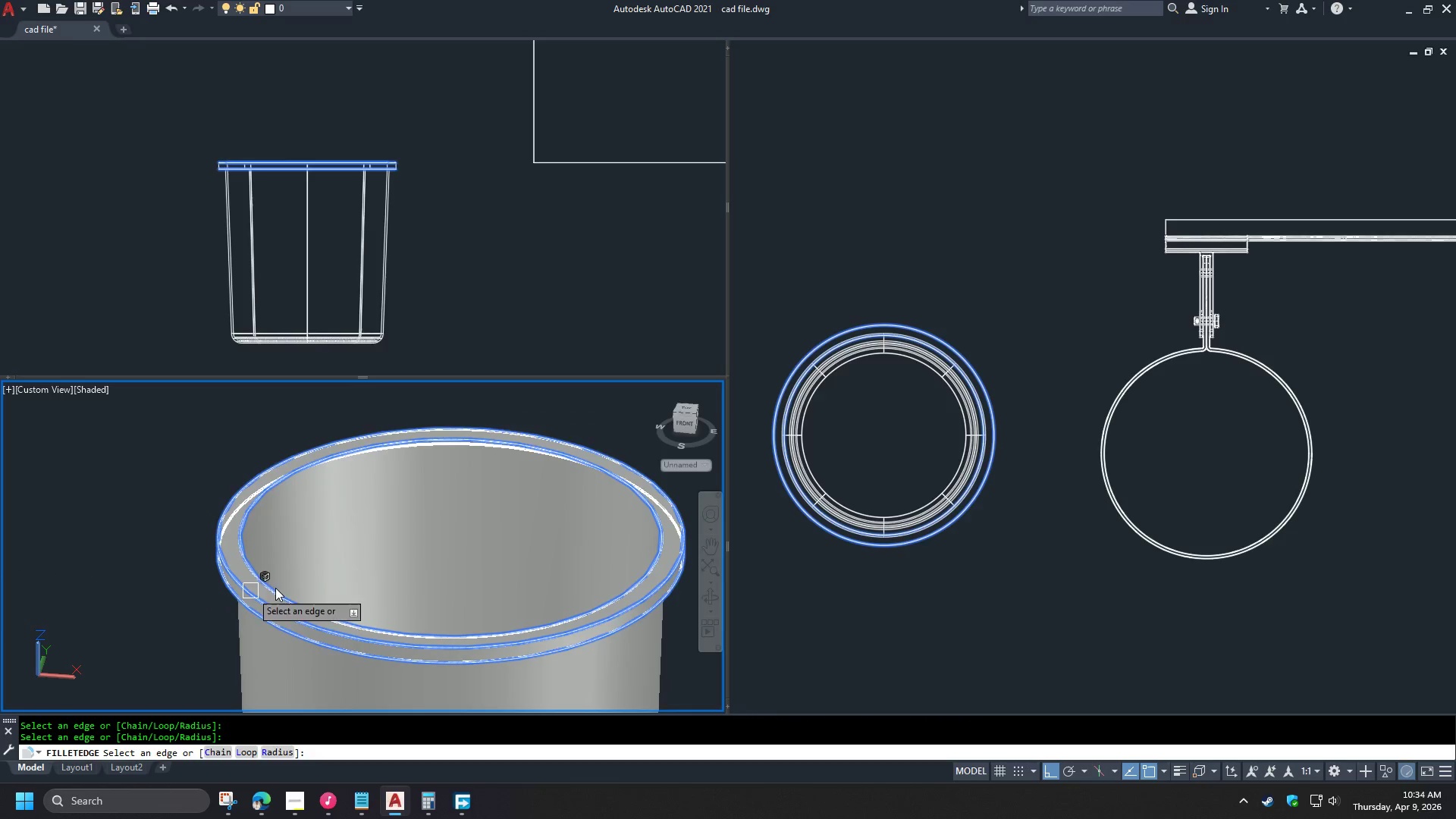 
key(Space)
 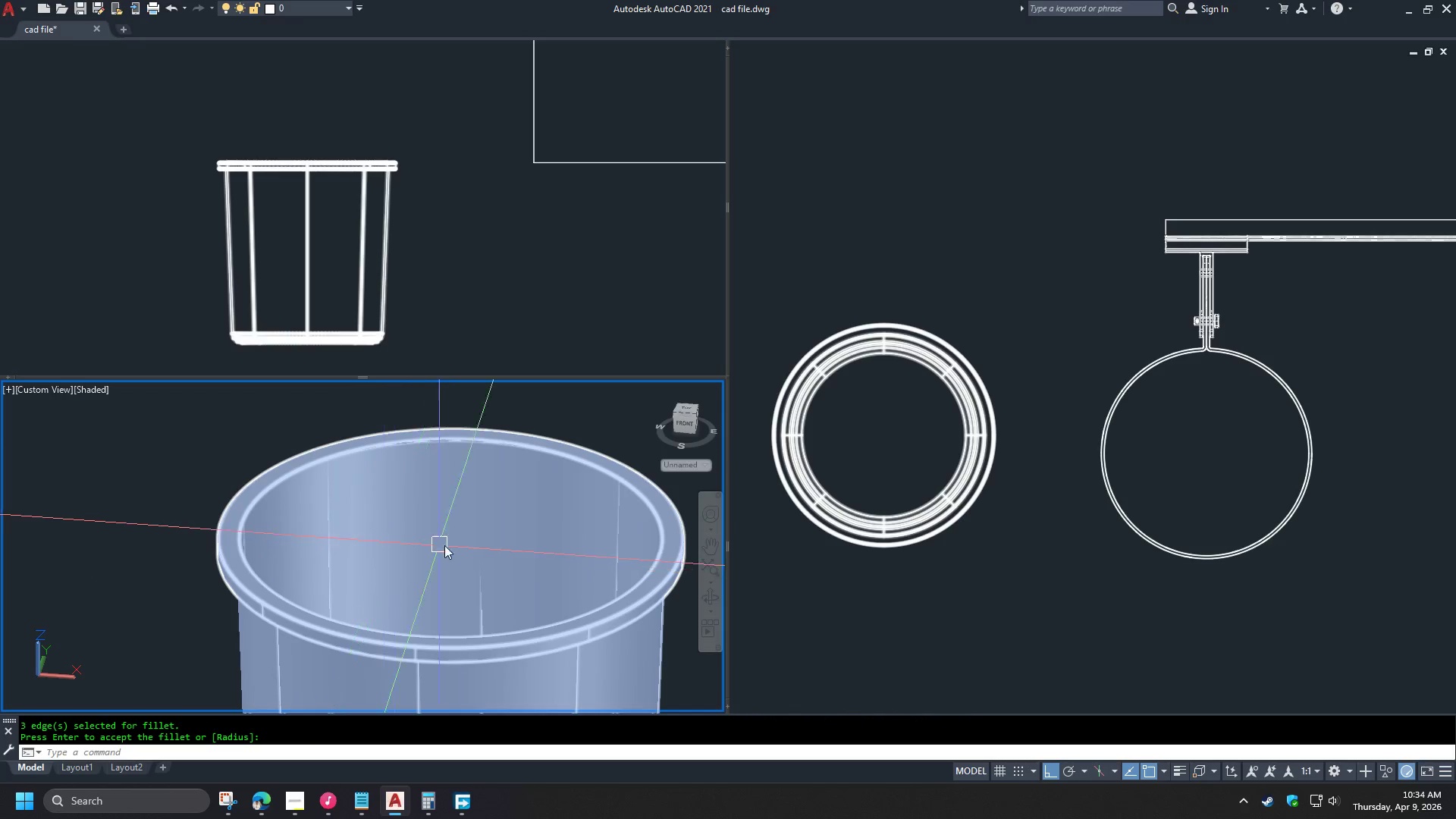 
hold_key(key=ShiftLeft, duration=1.5)
 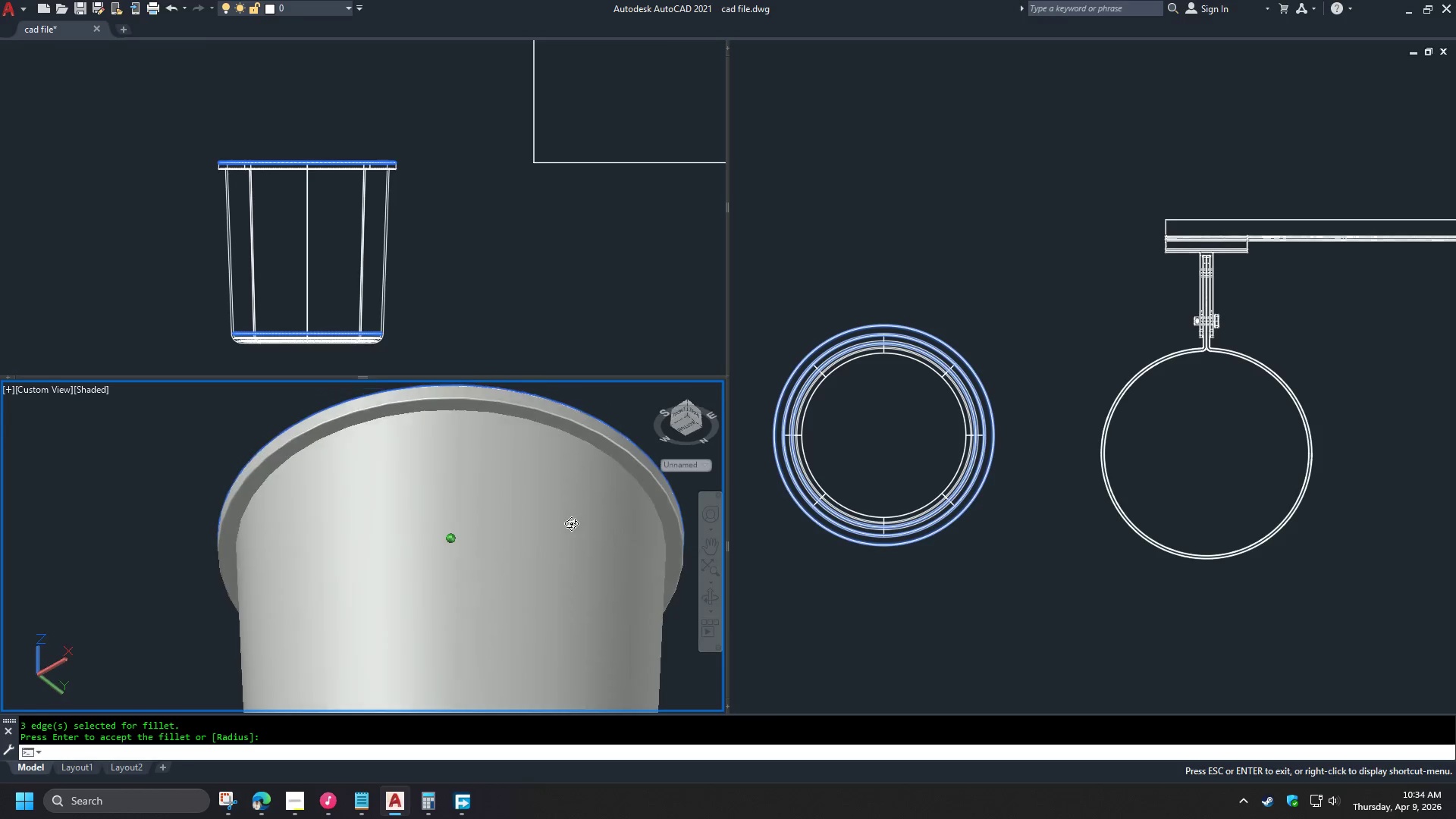 
hold_key(key=ShiftLeft, duration=1.44)
 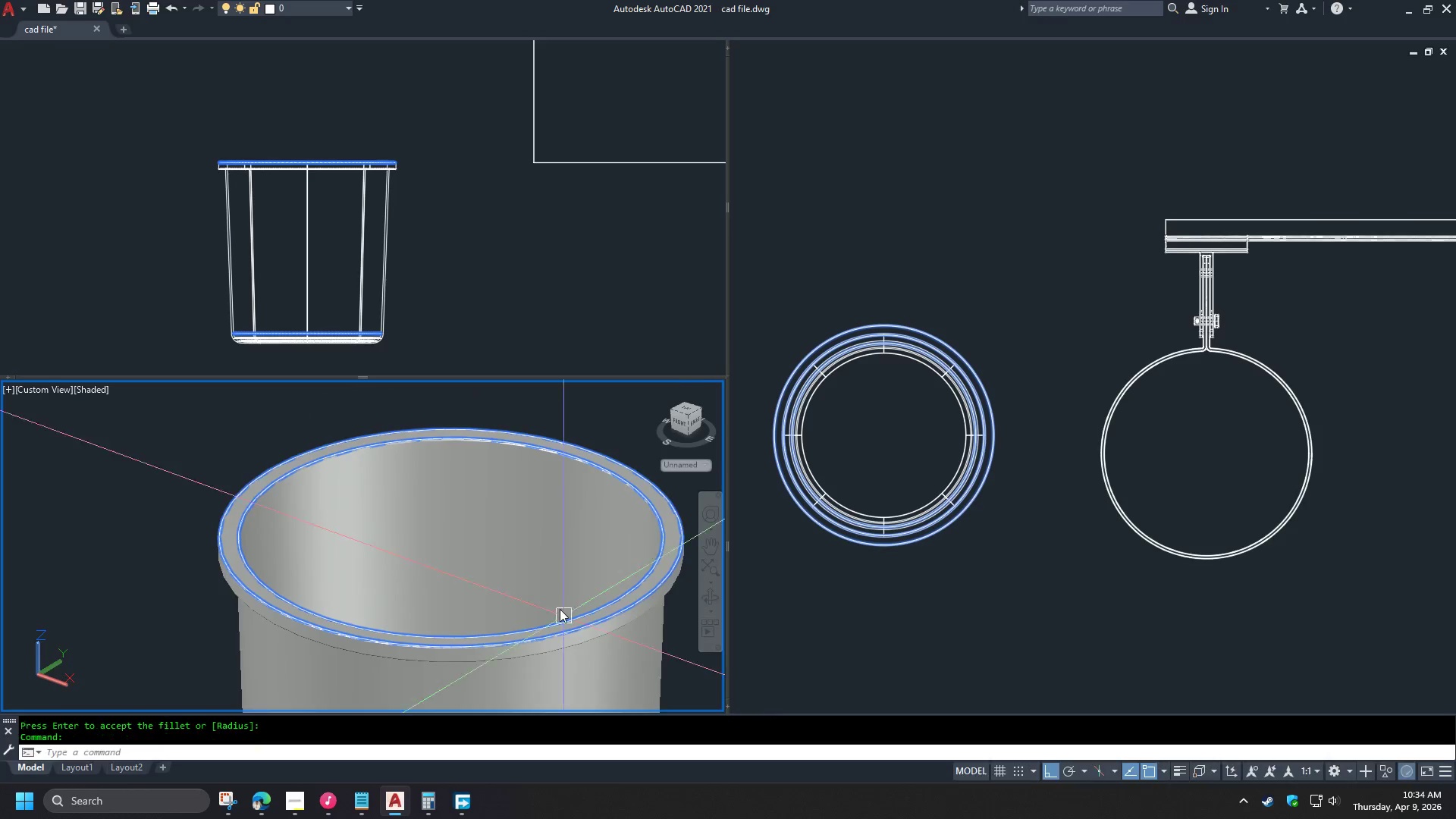 
type(re )
 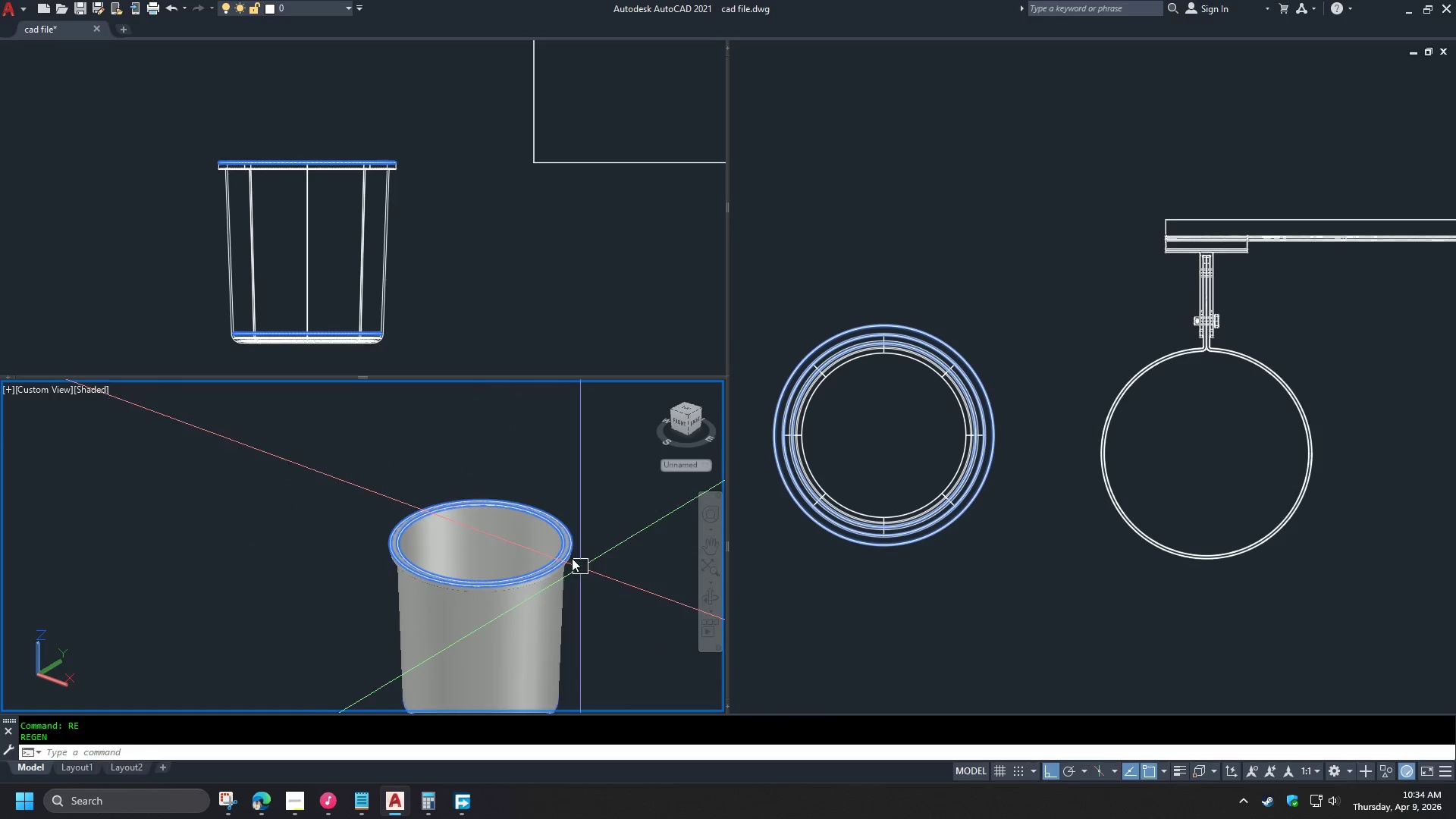 
scroll: coordinate [475, 526], scroll_direction: down, amount: 2.0
 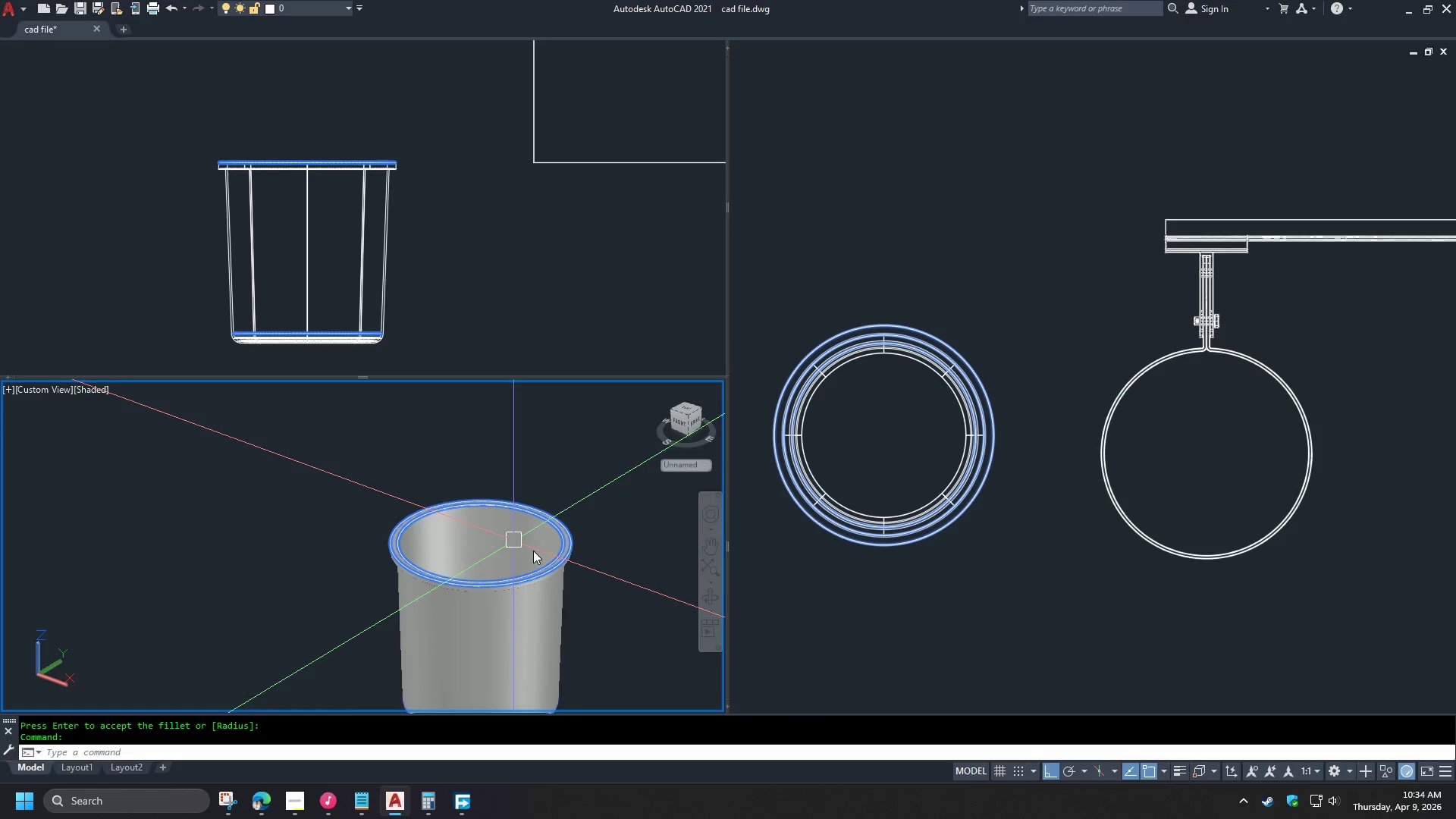 
left_click([567, 555])
 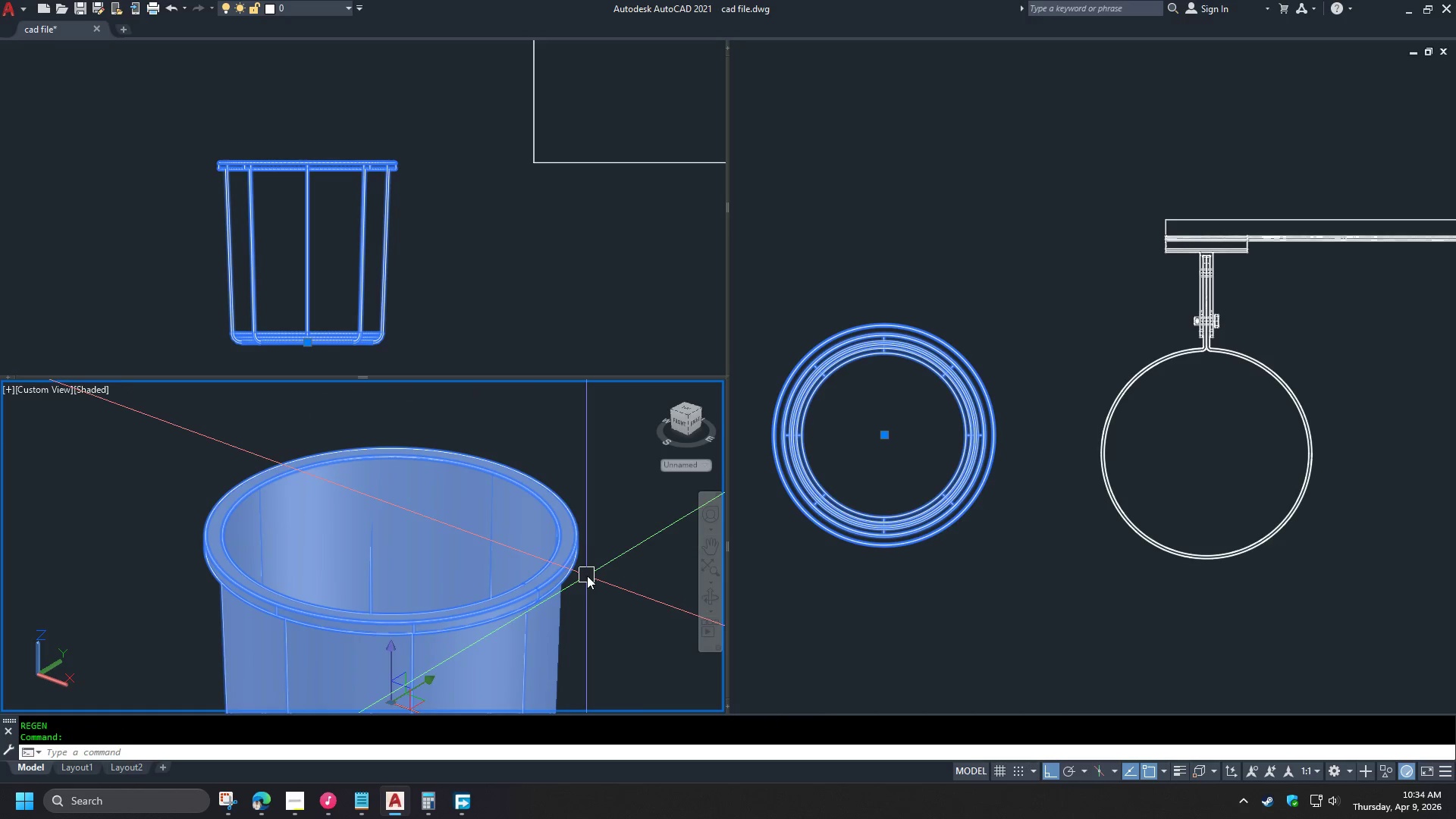 
scroll: coordinate [567, 552], scroll_direction: up, amount: 2.0
 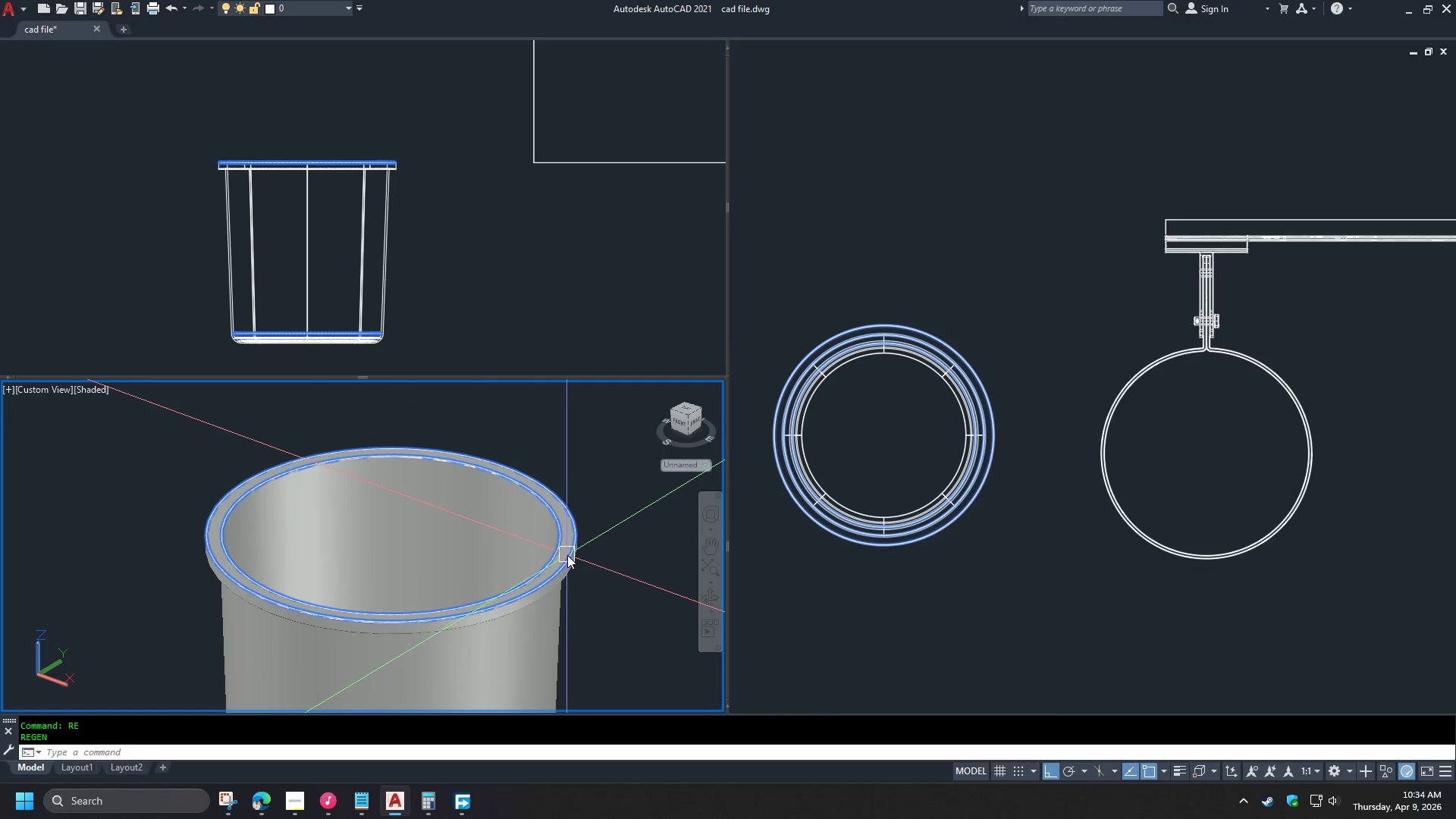 
key(Escape)
 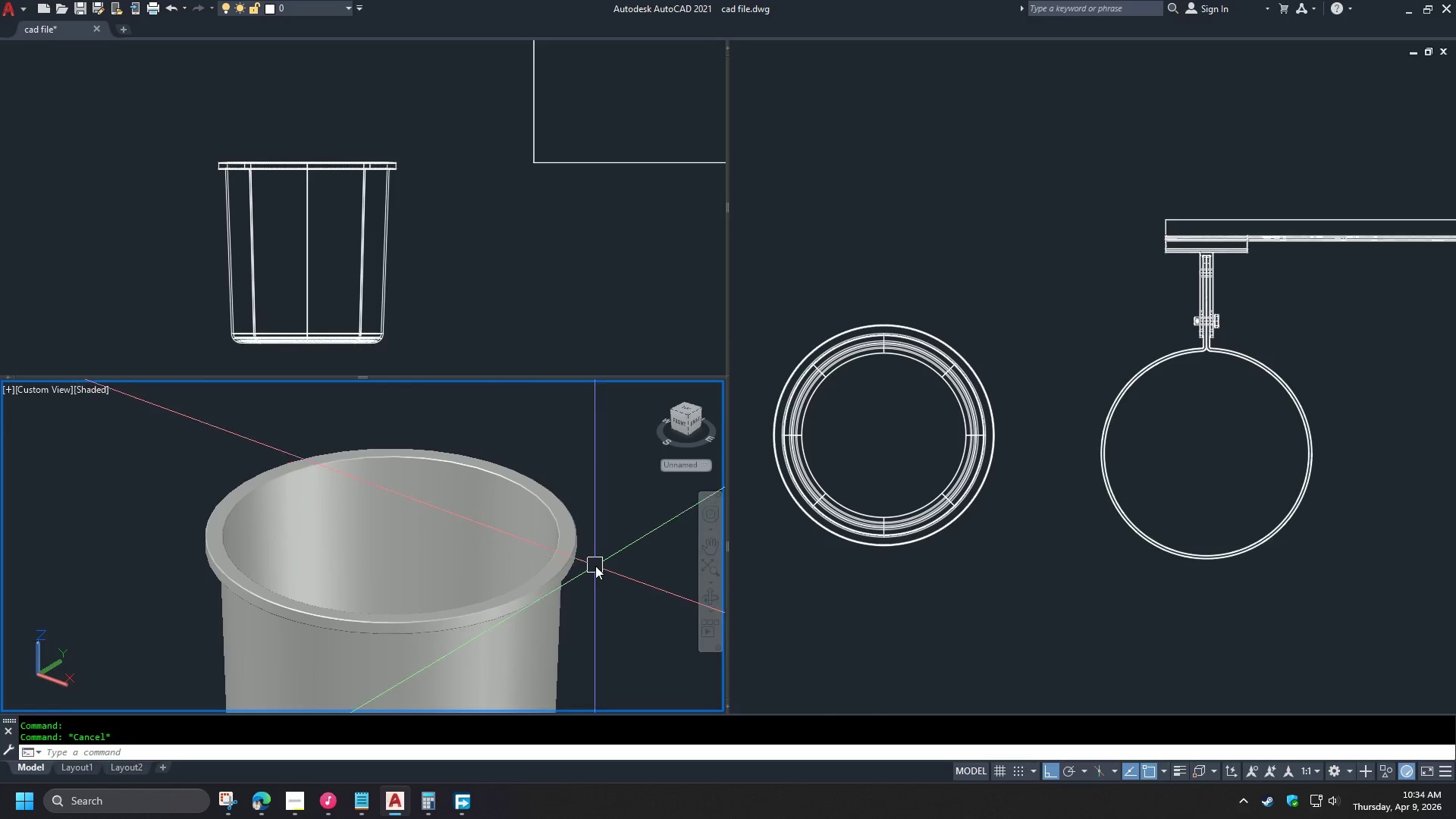 
scroll: coordinate [599, 553], scroll_direction: down, amount: 1.0
 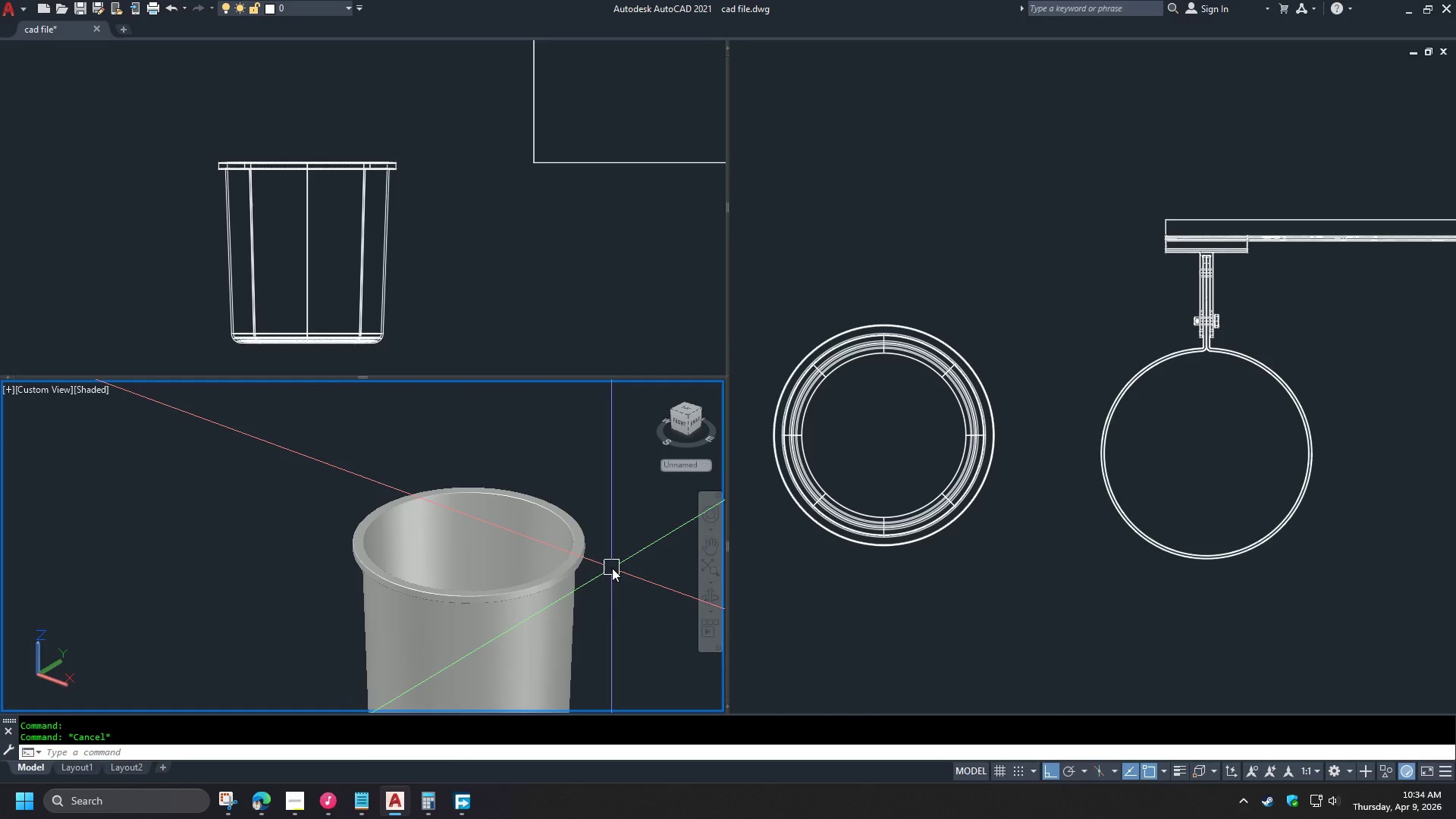 
left_click([579, 564])
 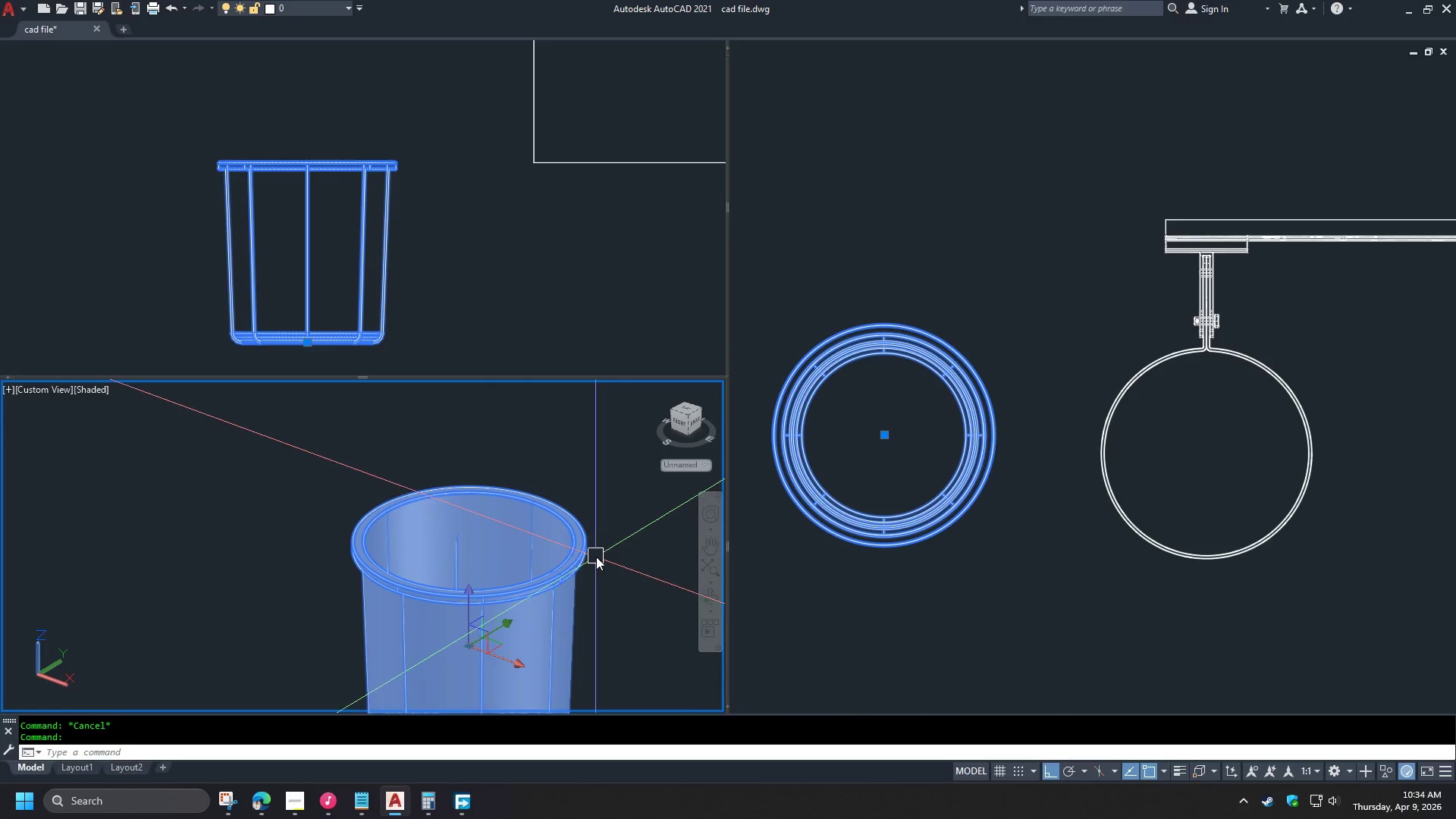 
scroll: coordinate [596, 554], scroll_direction: up, amount: 2.0
 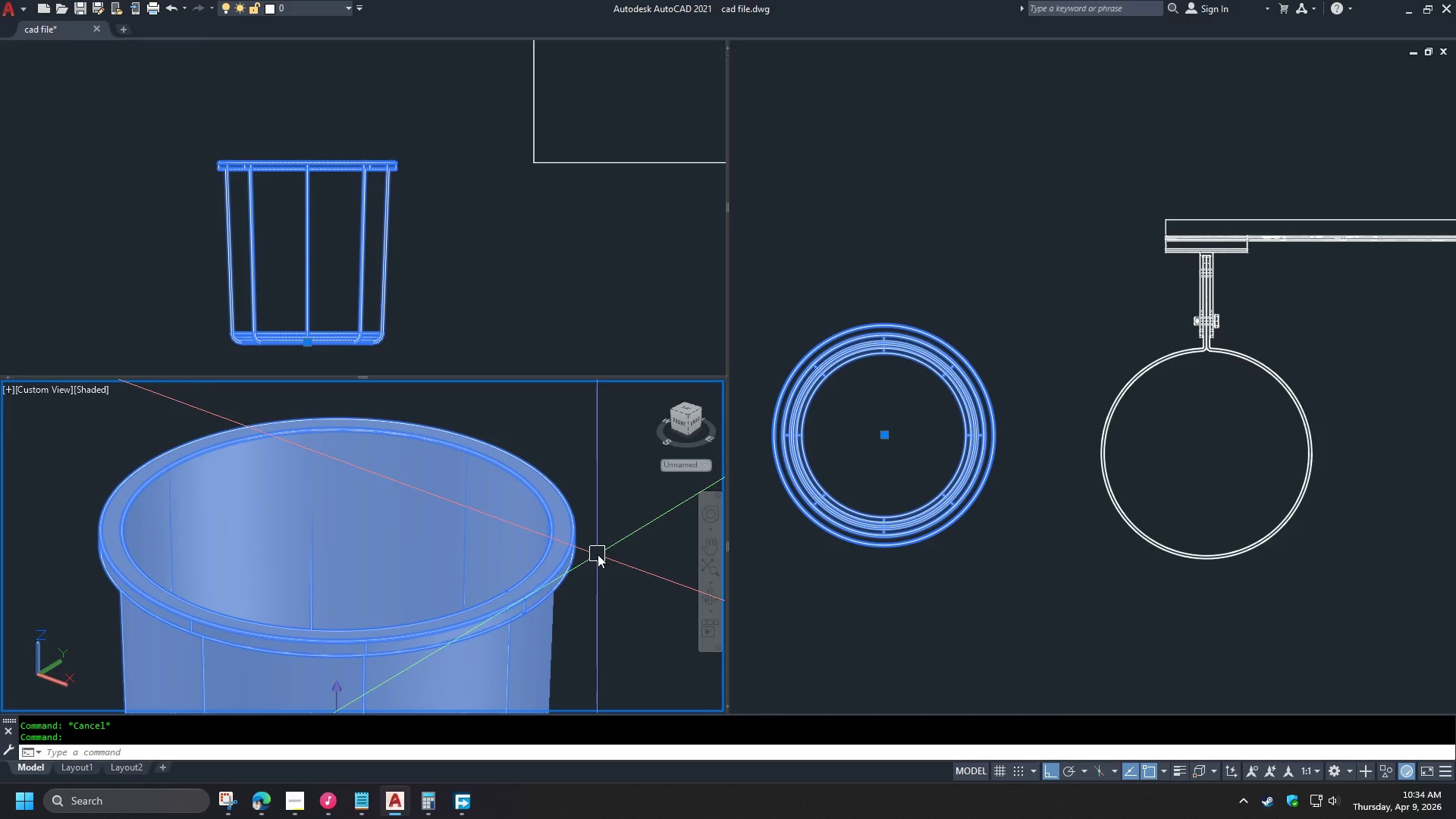 
key(M)
 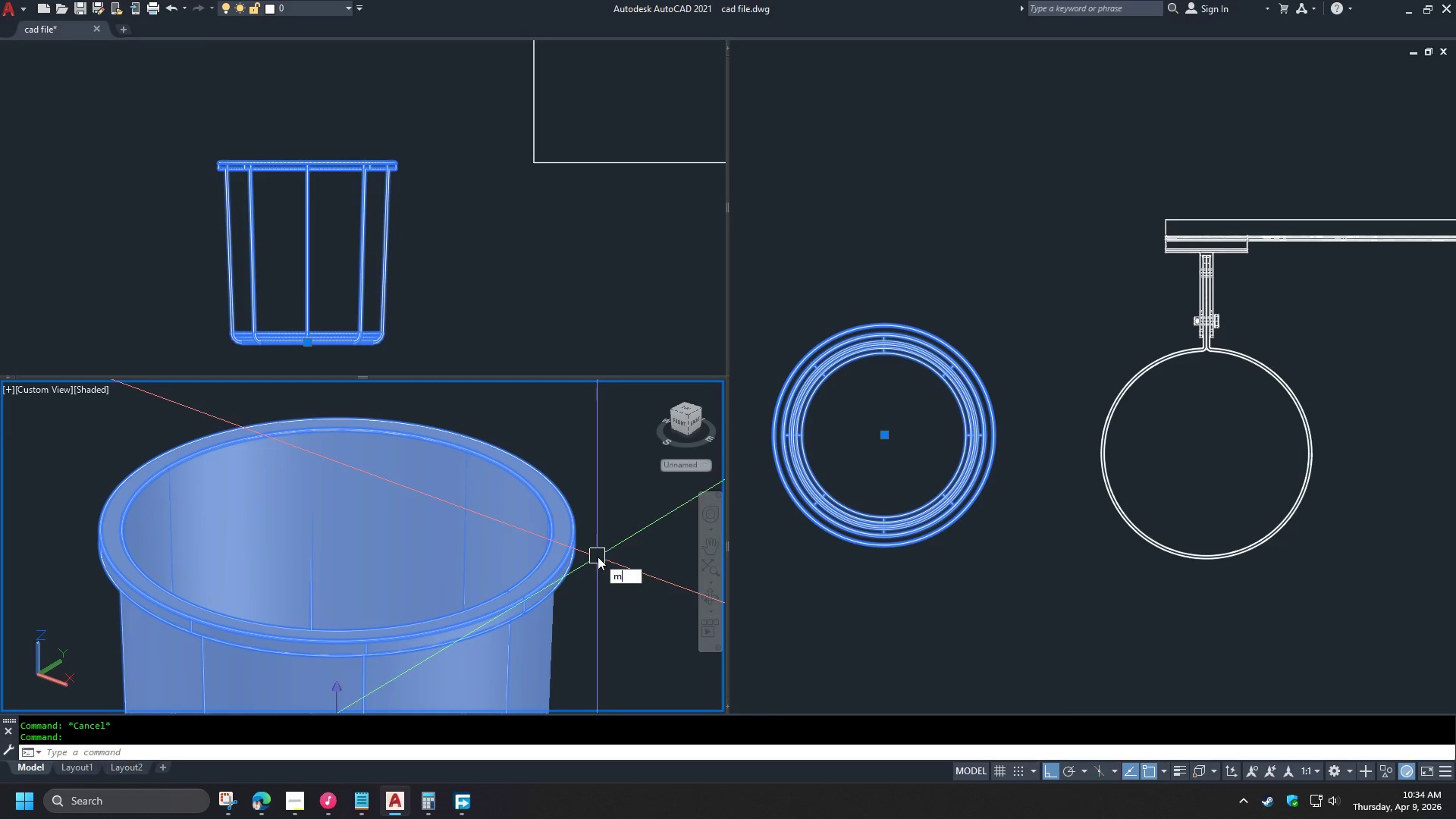 
key(Space)
 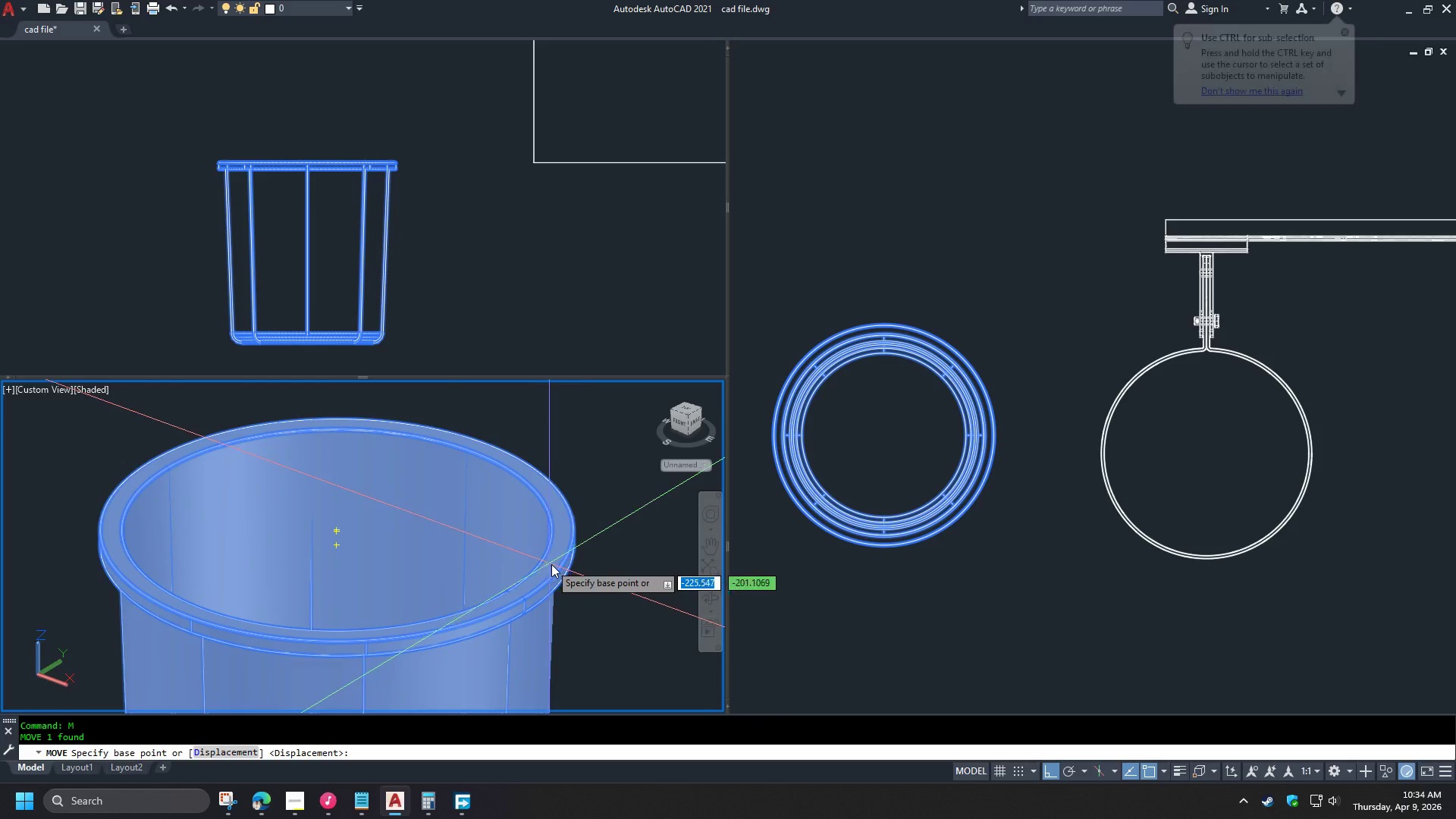 
scroll: coordinate [570, 553], scroll_direction: up, amount: 5.0
 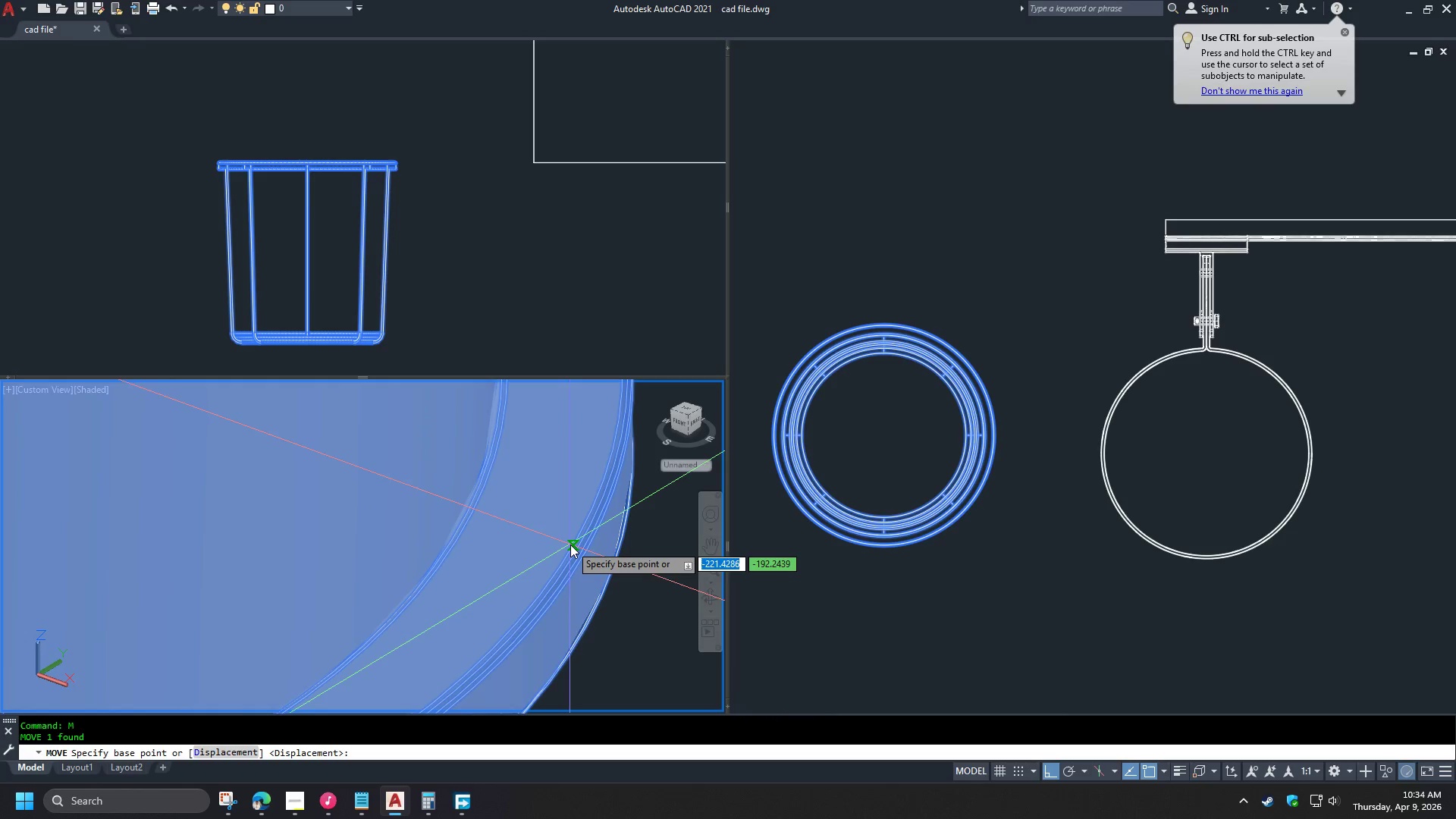 
type(cen )
 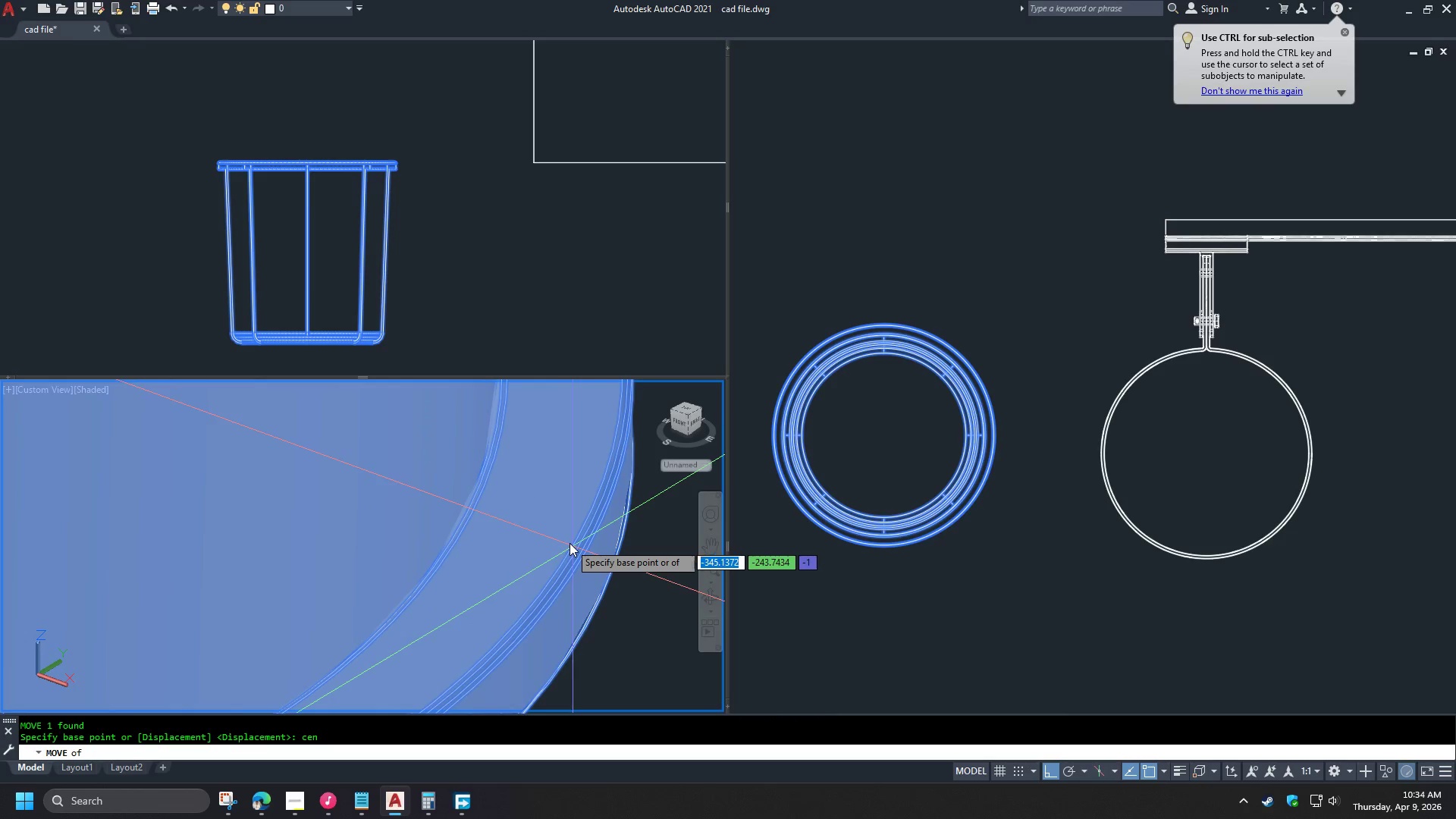 
left_click([570, 543])
 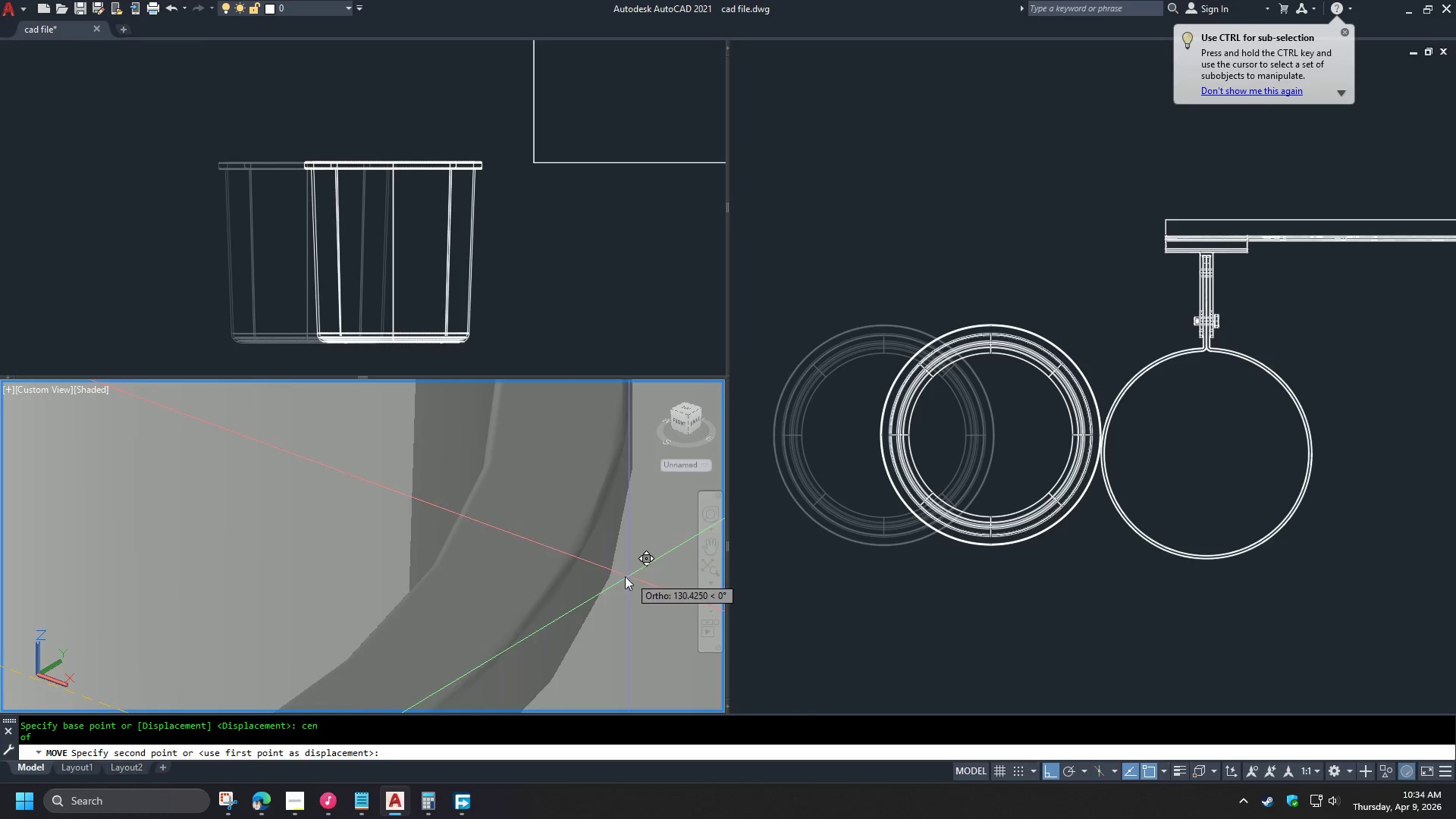 
type(cen)
 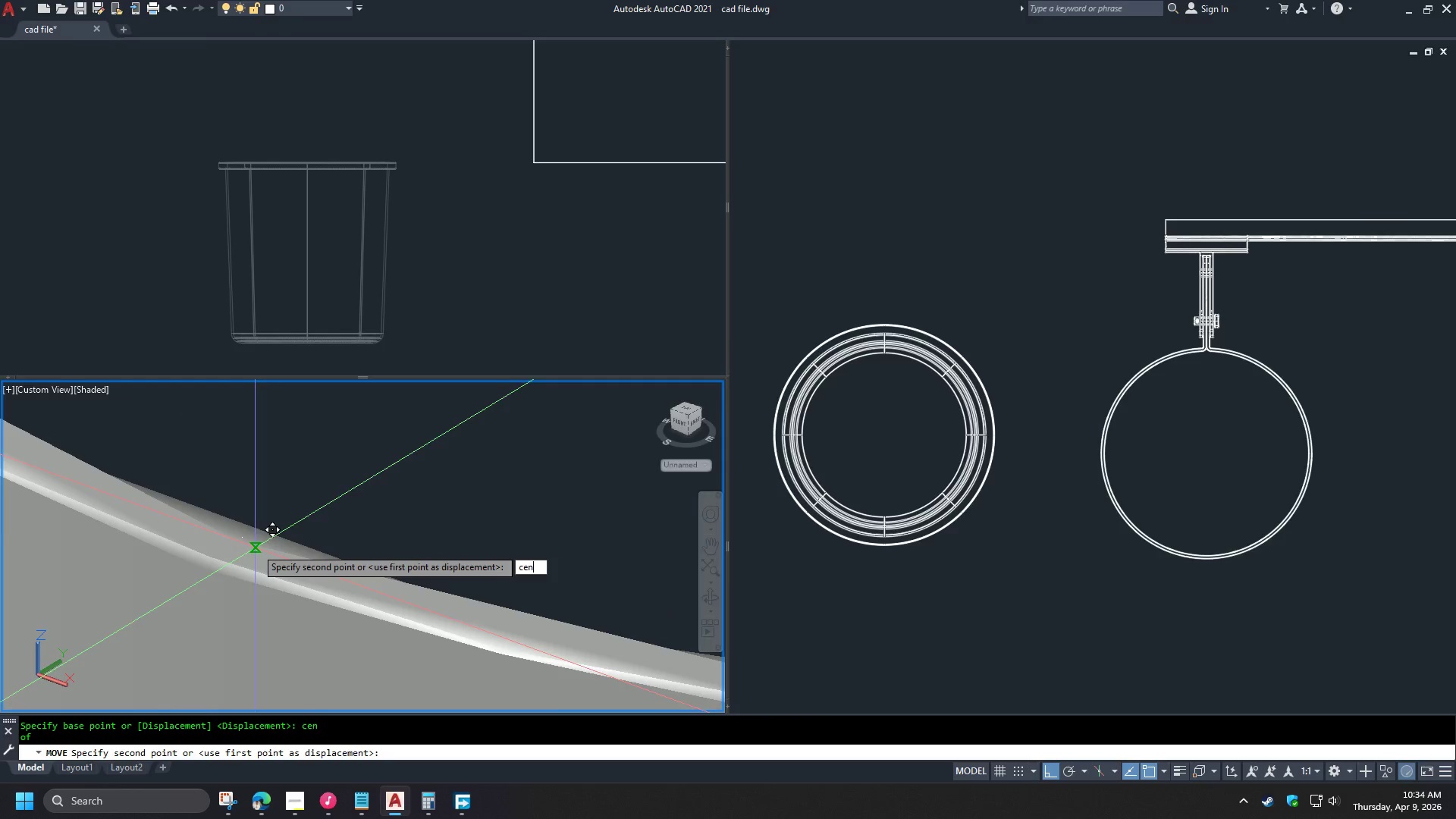 
scroll: coordinate [256, 548], scroll_direction: up, amount: 4.0
 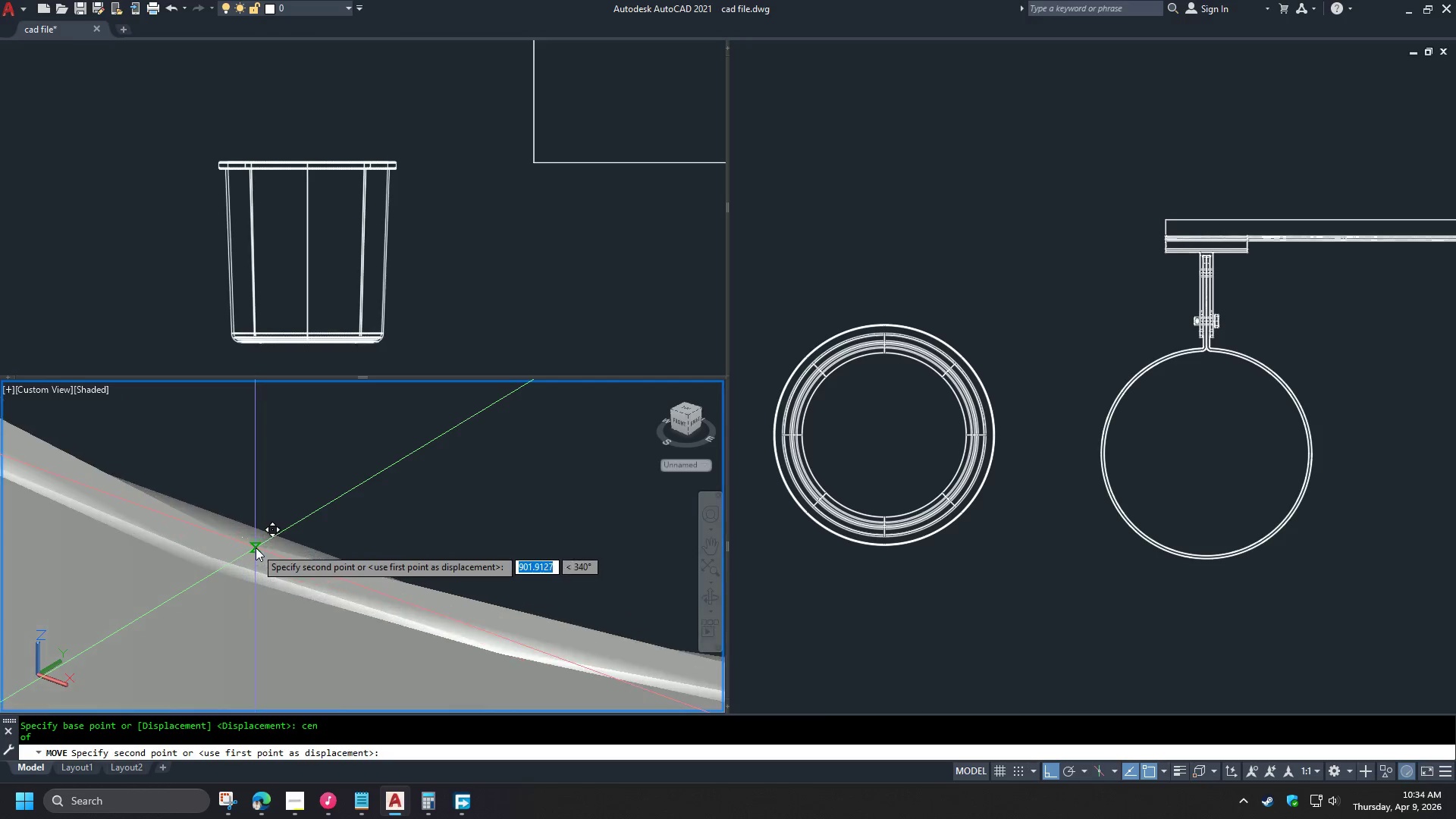 
key(Space)
 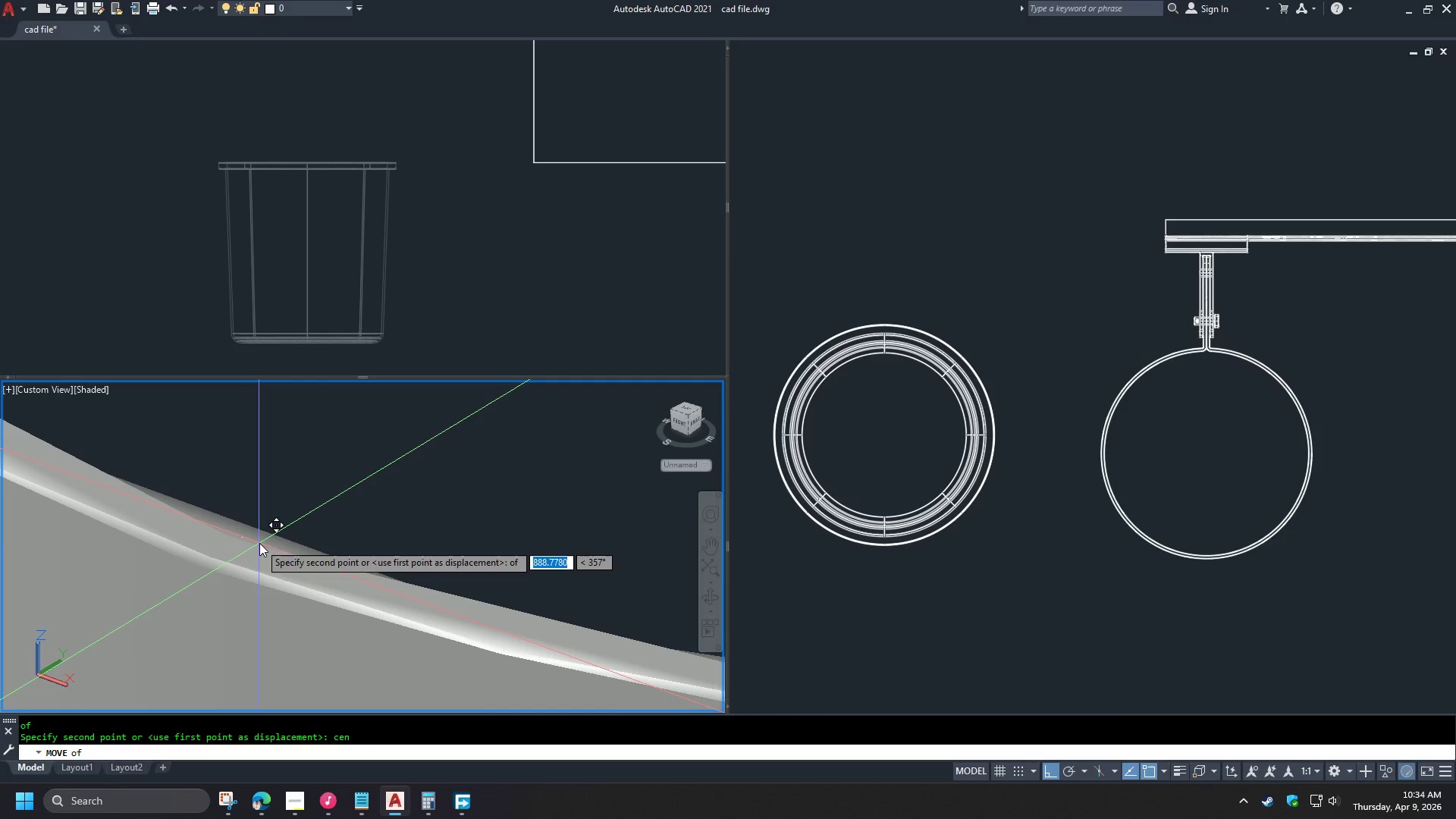 
left_click([259, 543])
 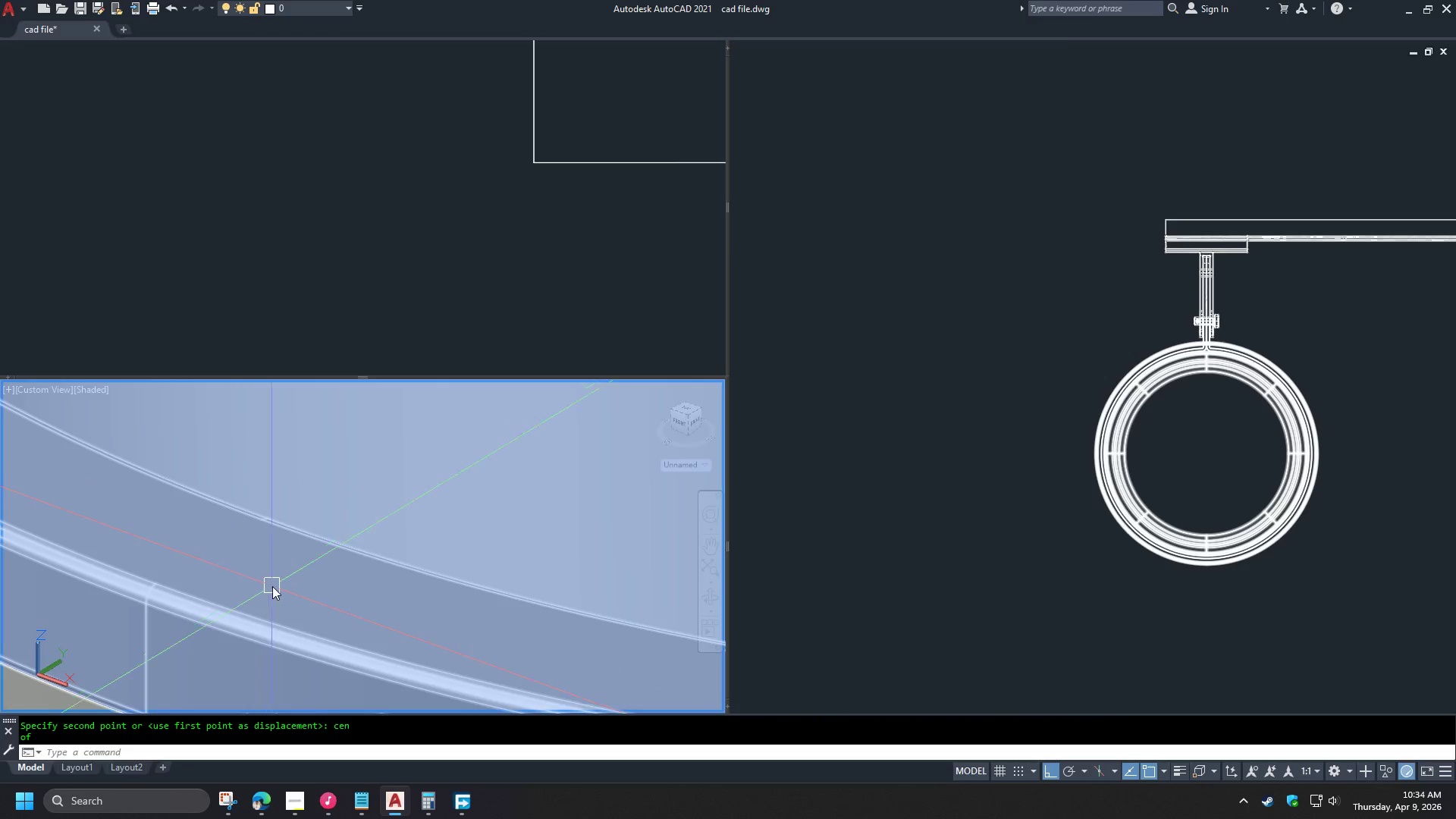 
scroll: coordinate [295, 562], scroll_direction: down, amount: 4.0
 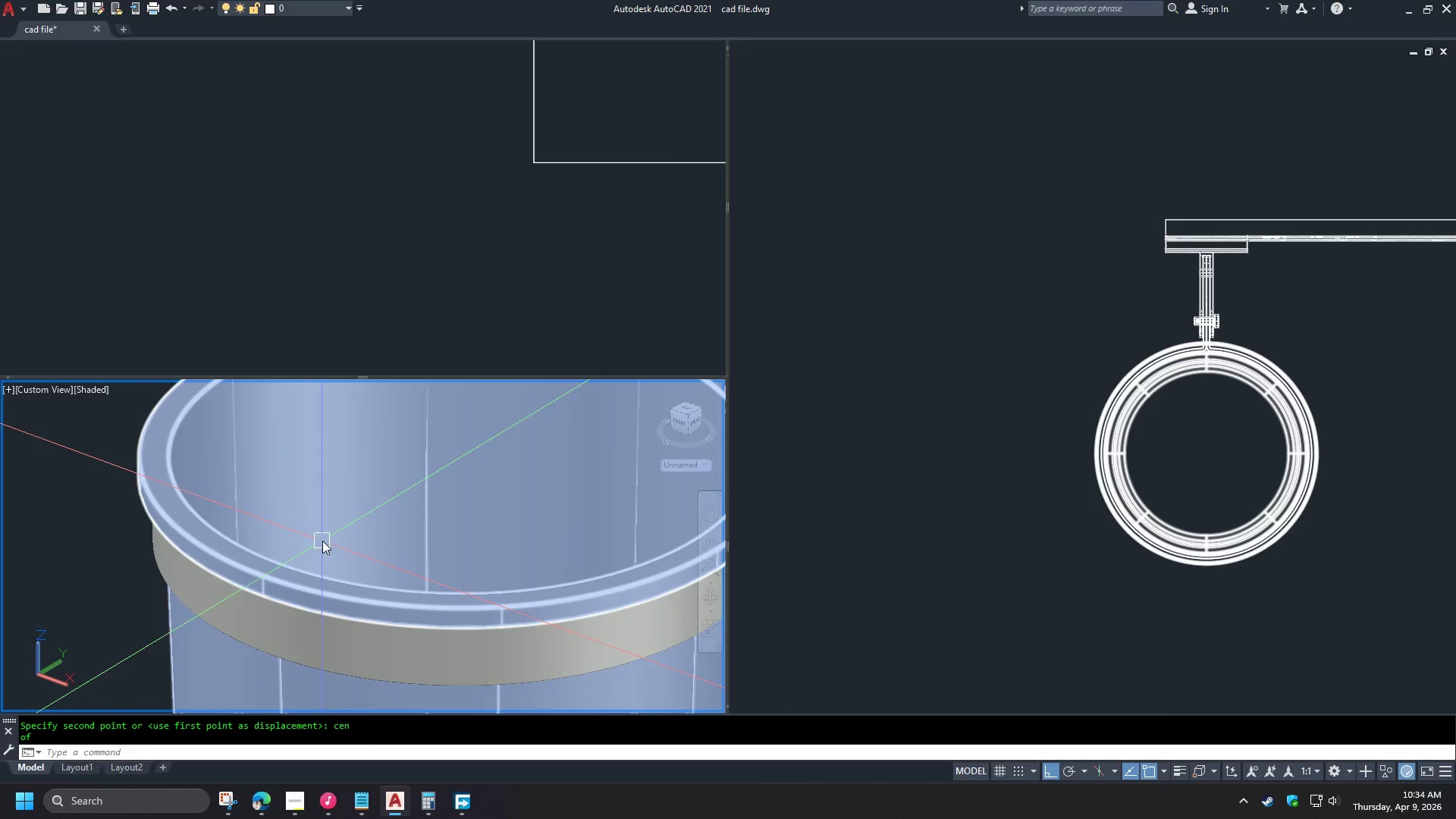 
hold_key(key=ShiftLeft, duration=1.5)
 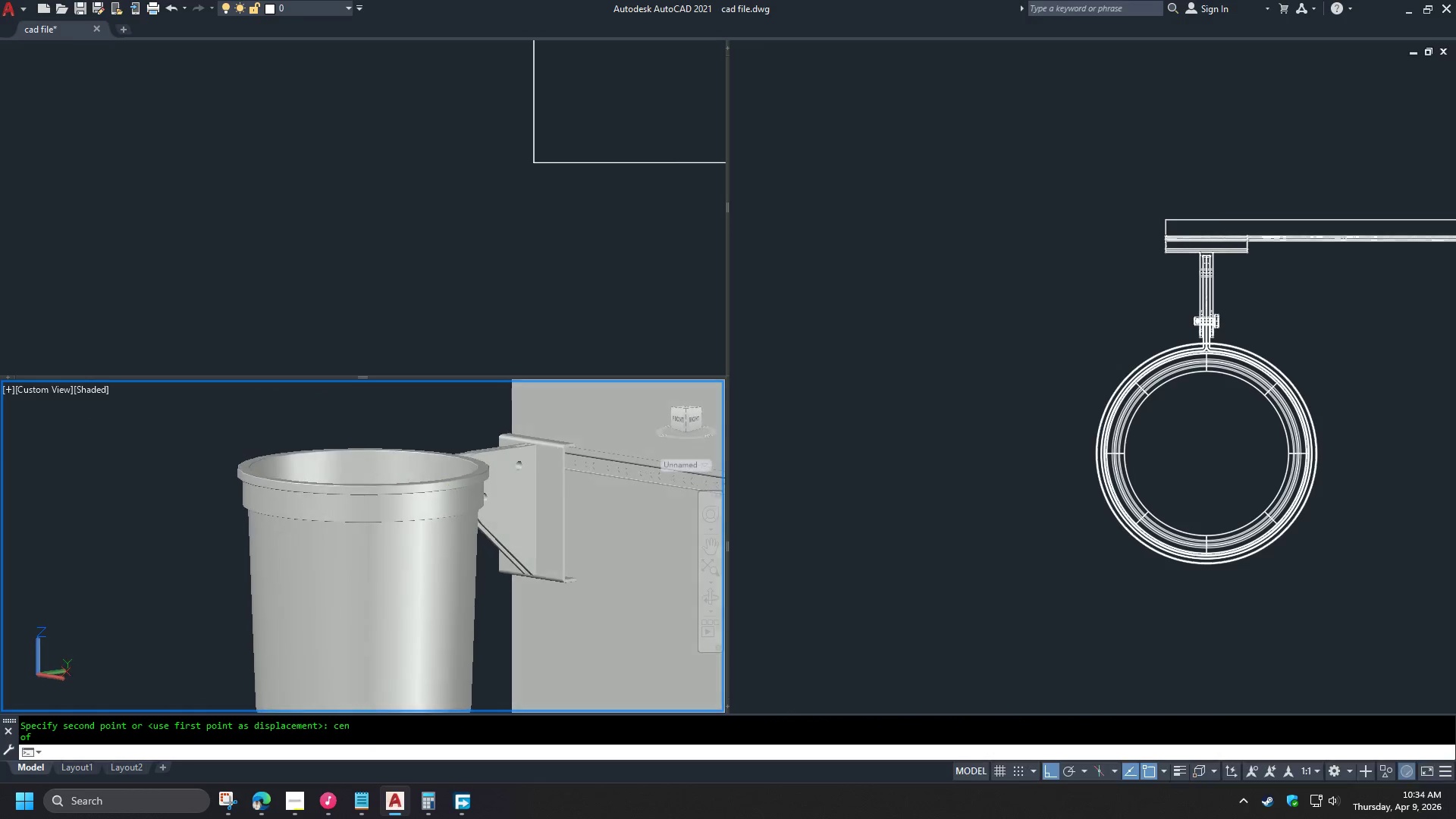 
scroll: coordinate [324, 533], scroll_direction: down, amount: 2.0
 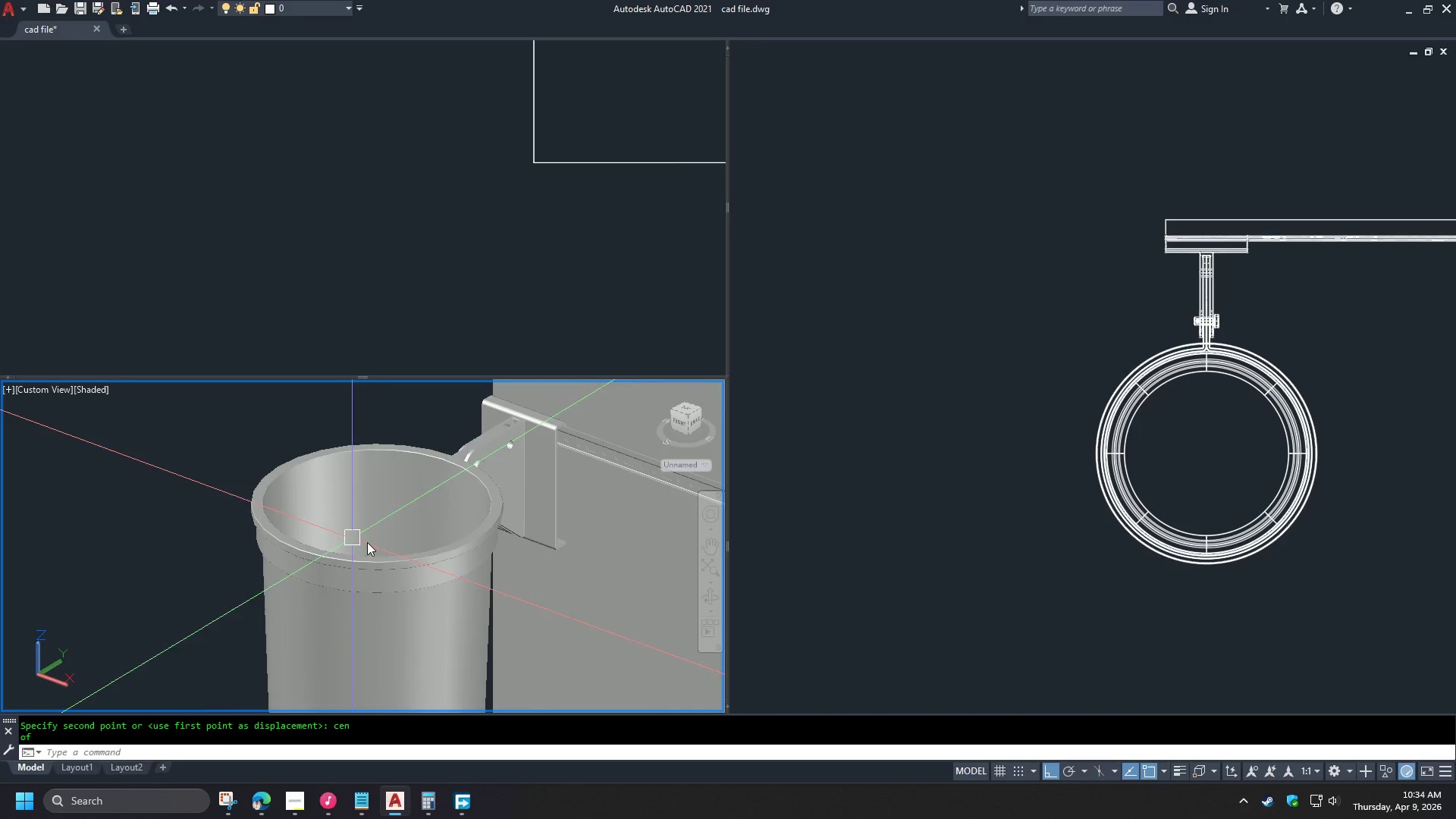 
key(Shift+ShiftLeft)
 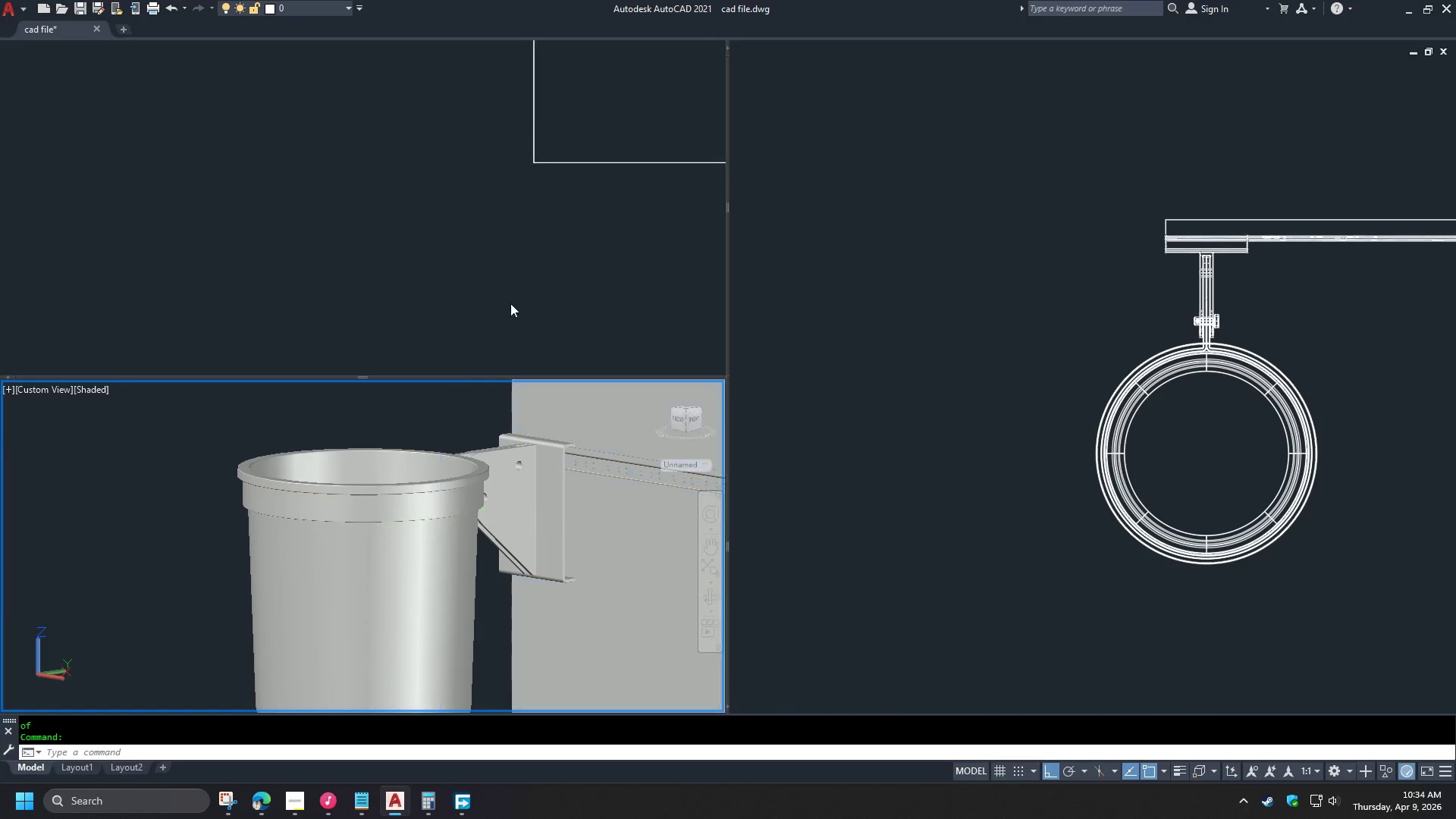 
left_click([507, 300])
 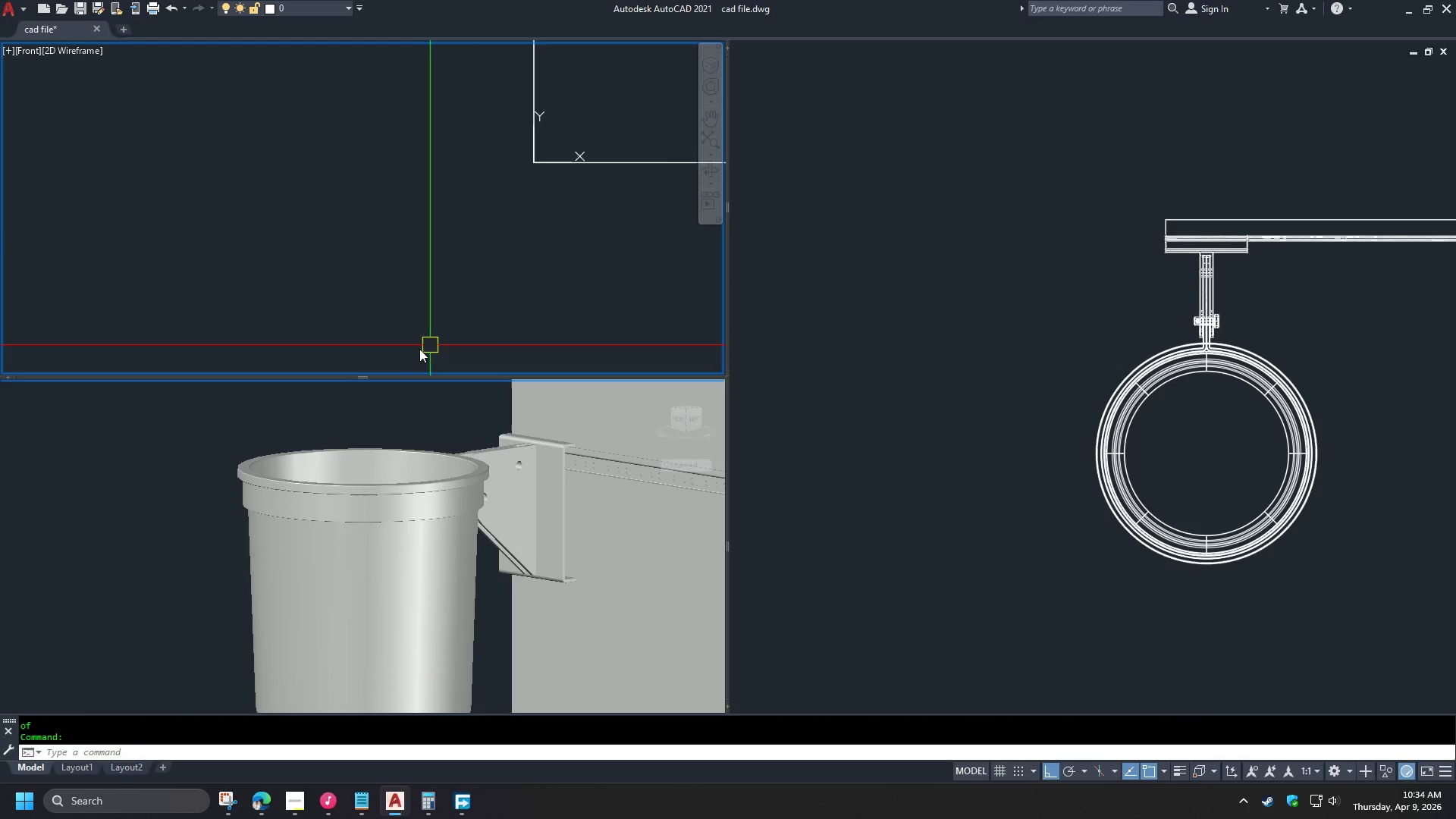 
scroll: coordinate [413, 320], scroll_direction: down, amount: 5.0
 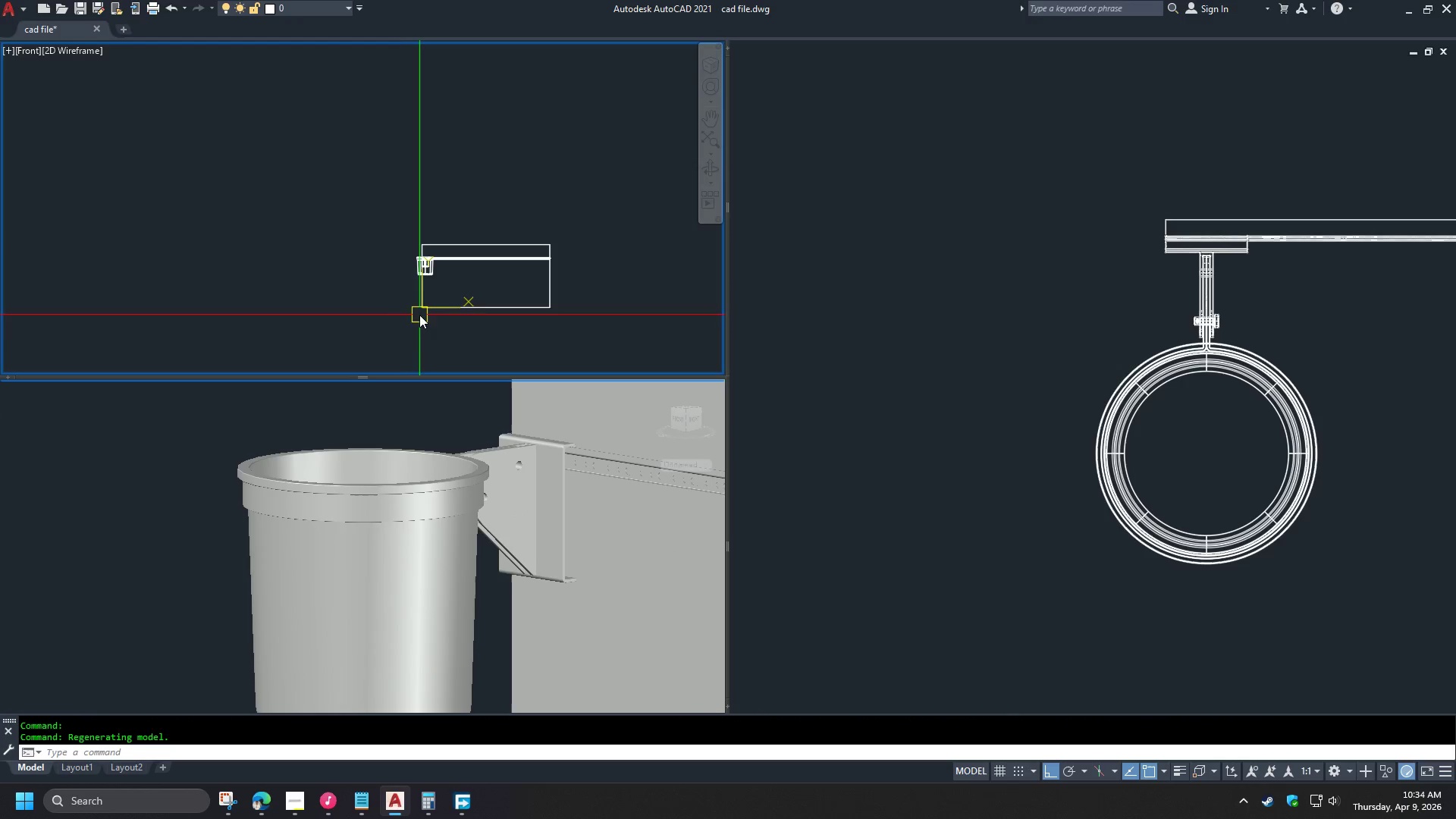 
scroll: coordinate [324, 285], scroll_direction: up, amount: 11.0
 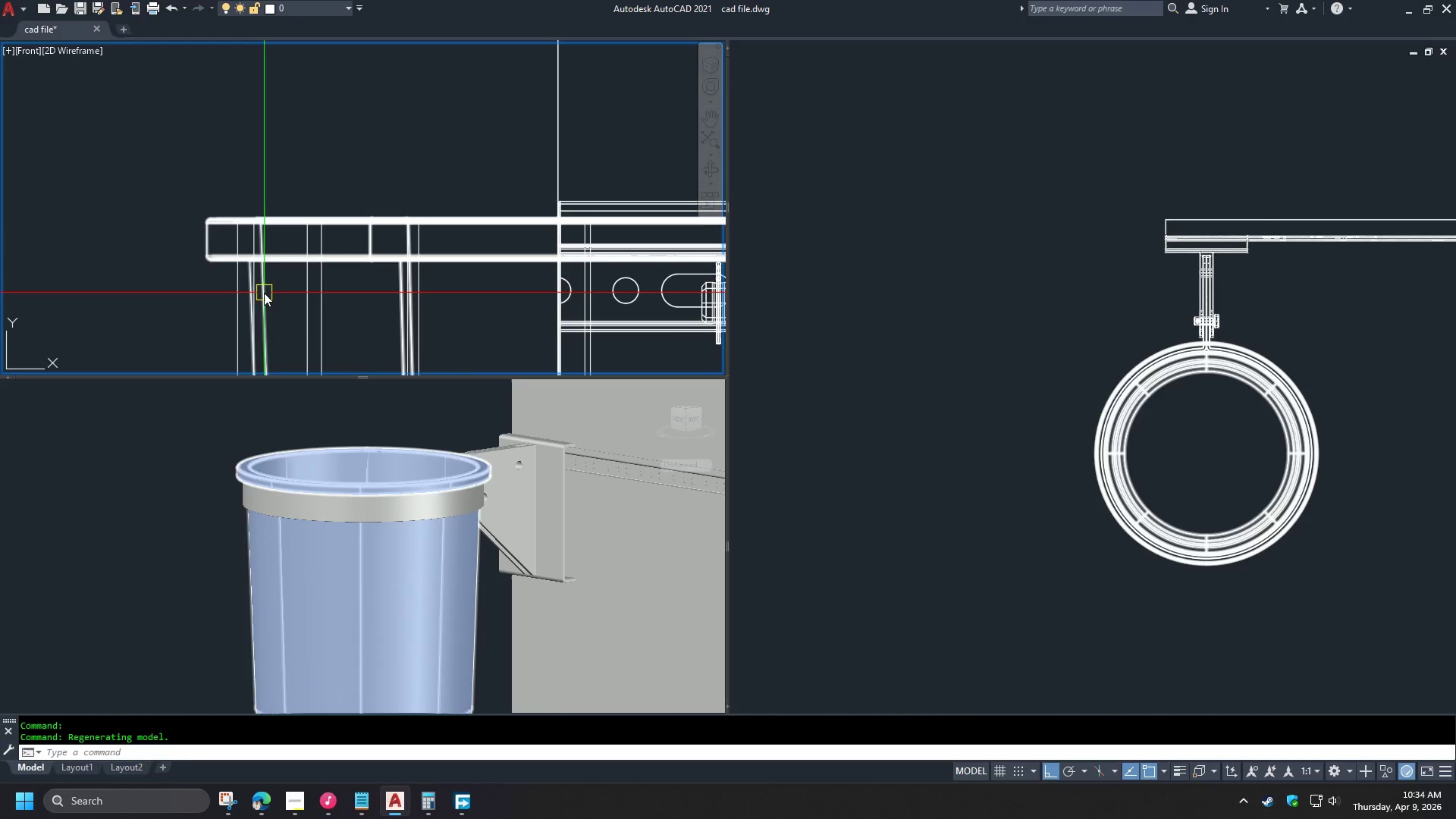 
scroll: coordinate [281, 209], scroll_direction: down, amount: 3.0
 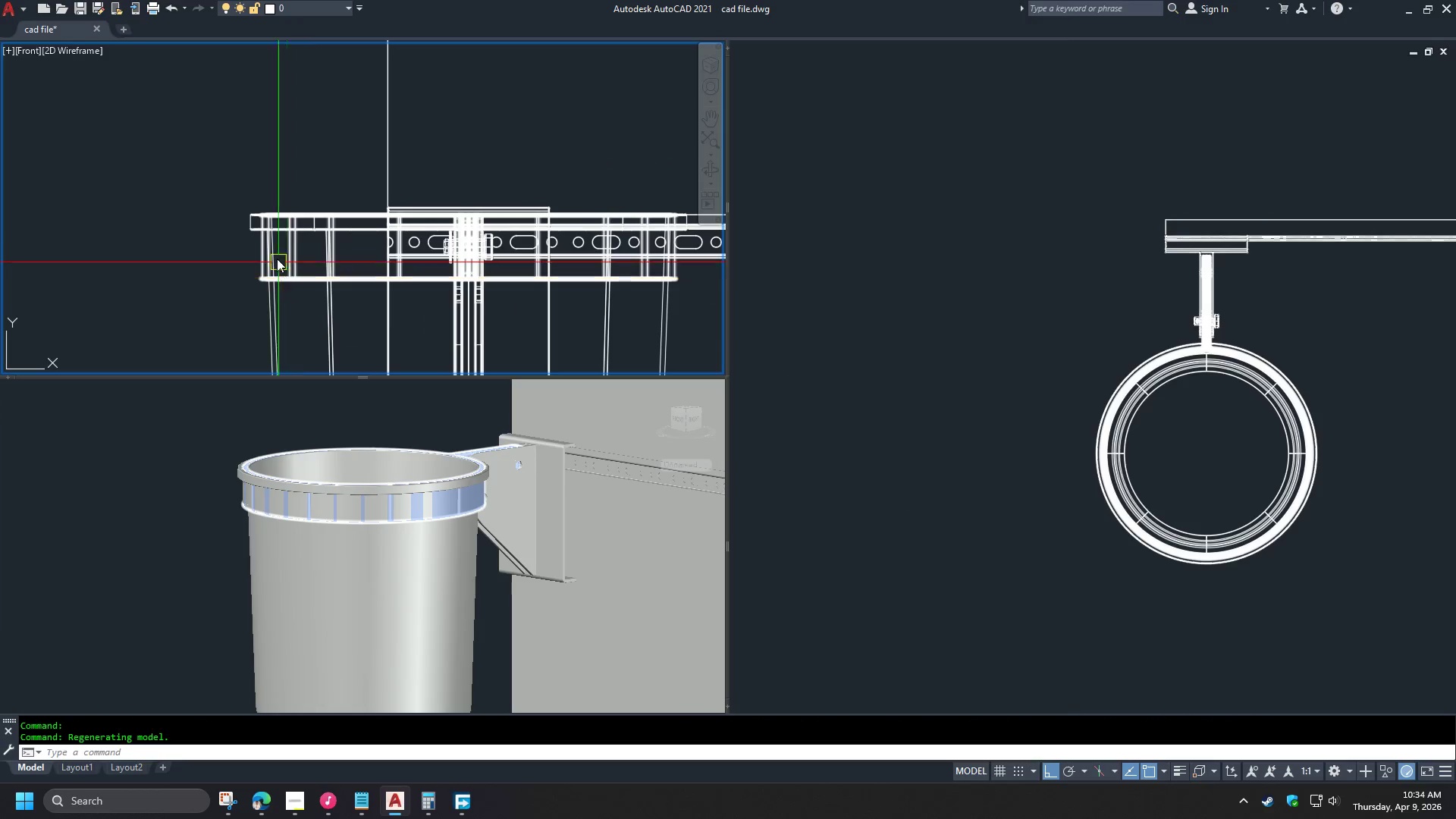 
scroll: coordinate [256, 224], scroll_direction: up, amount: 2.0
 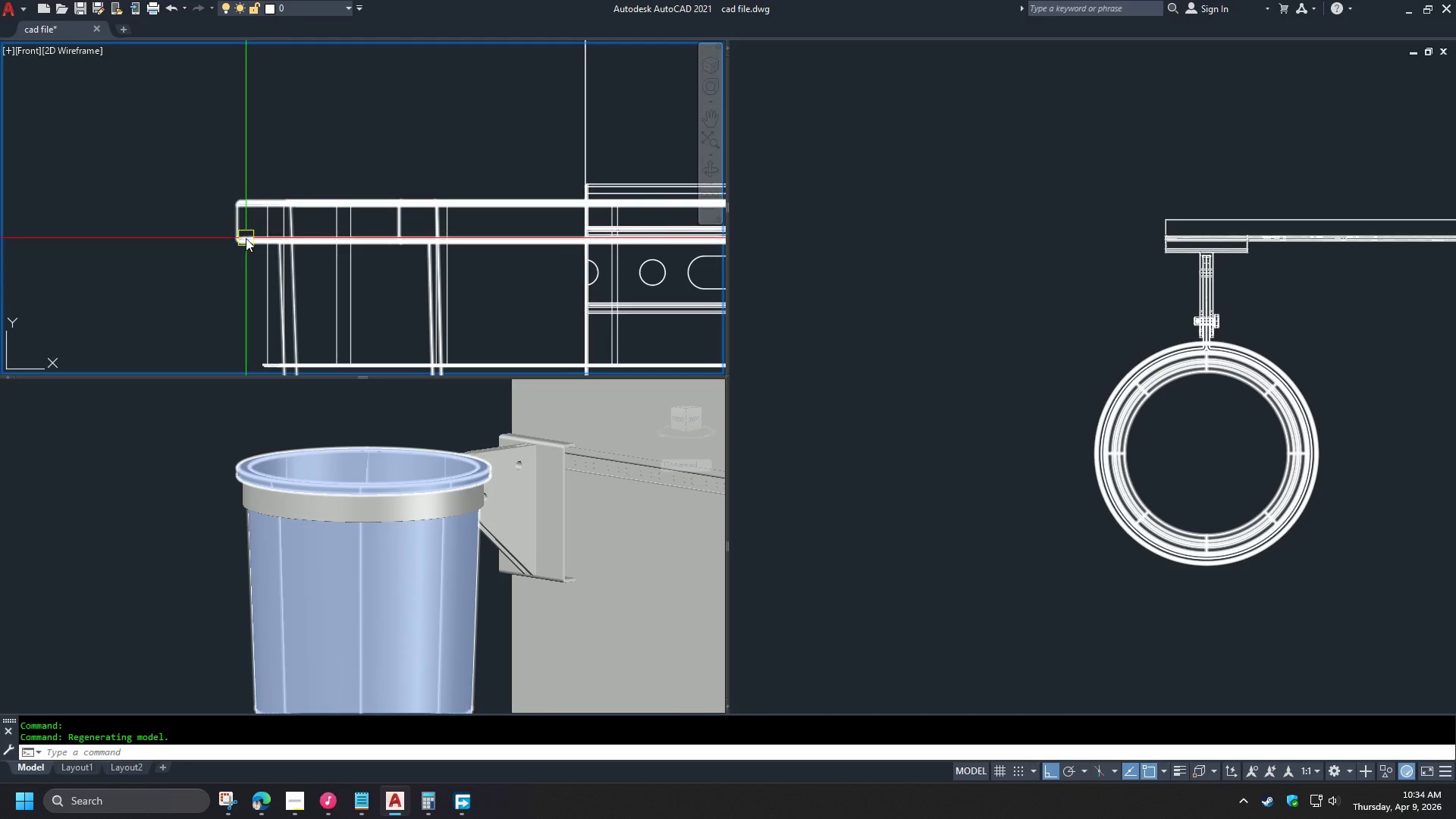 
left_click([246, 238])
 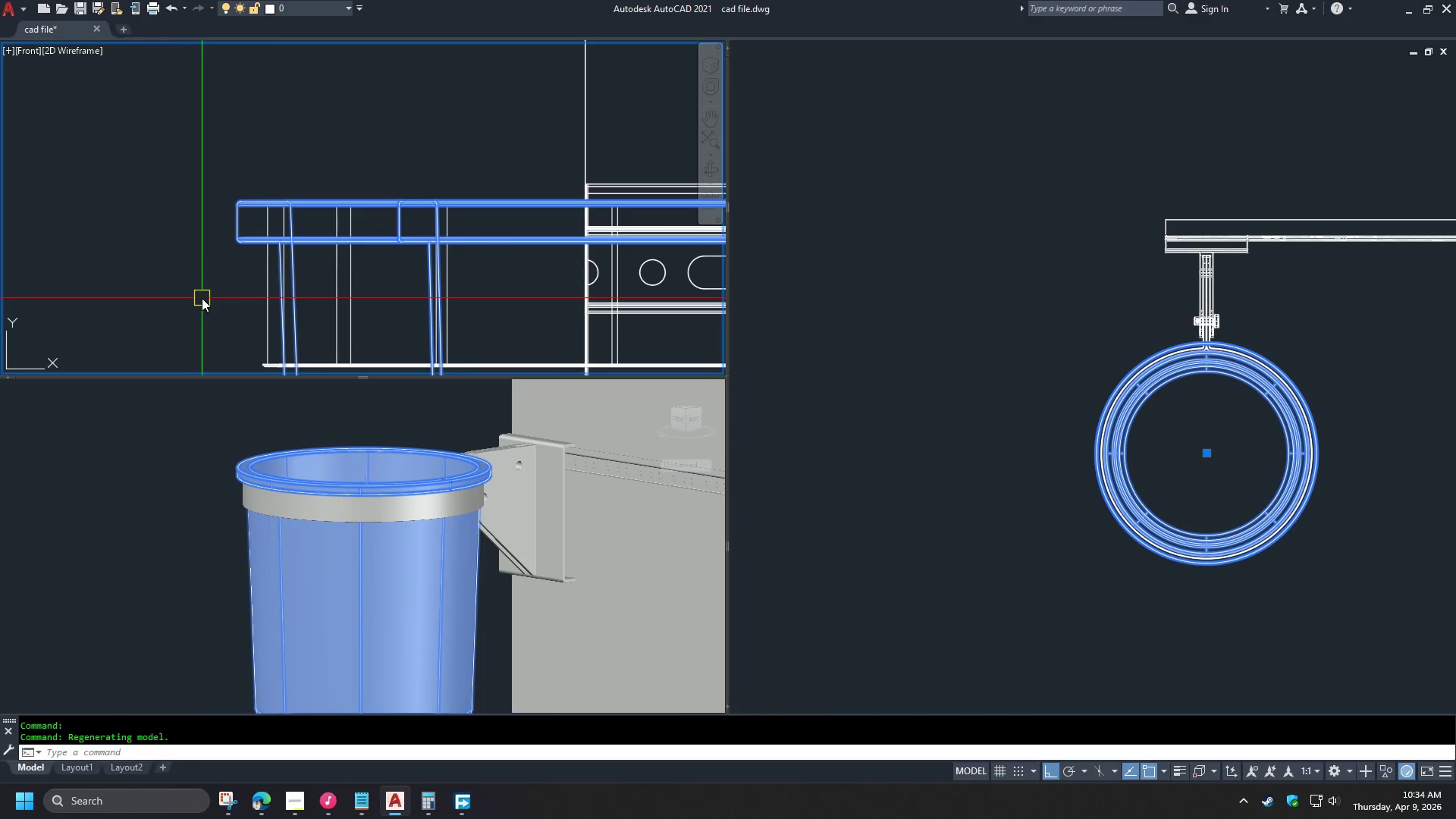 
key(M)
 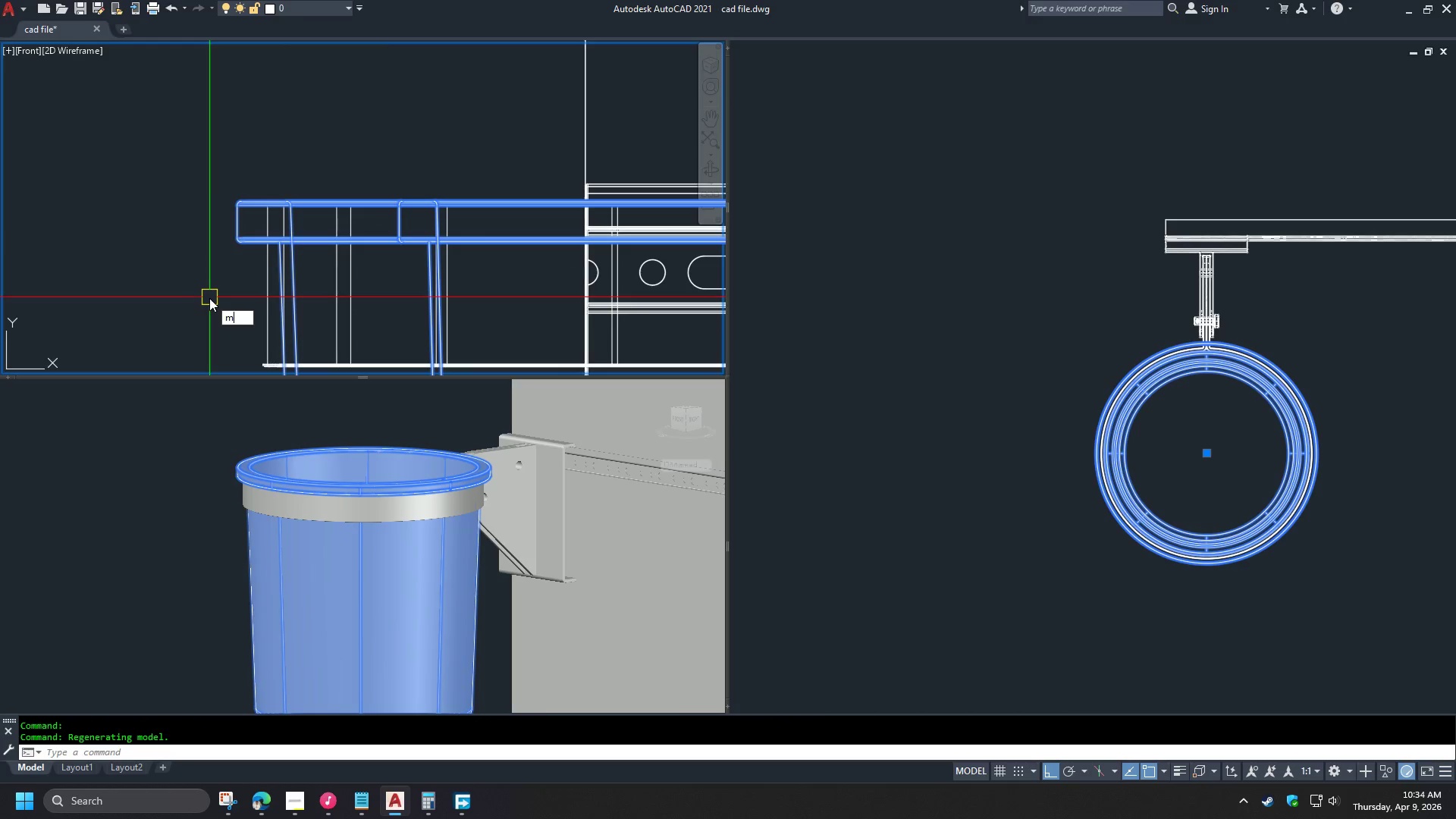 
key(Space)
 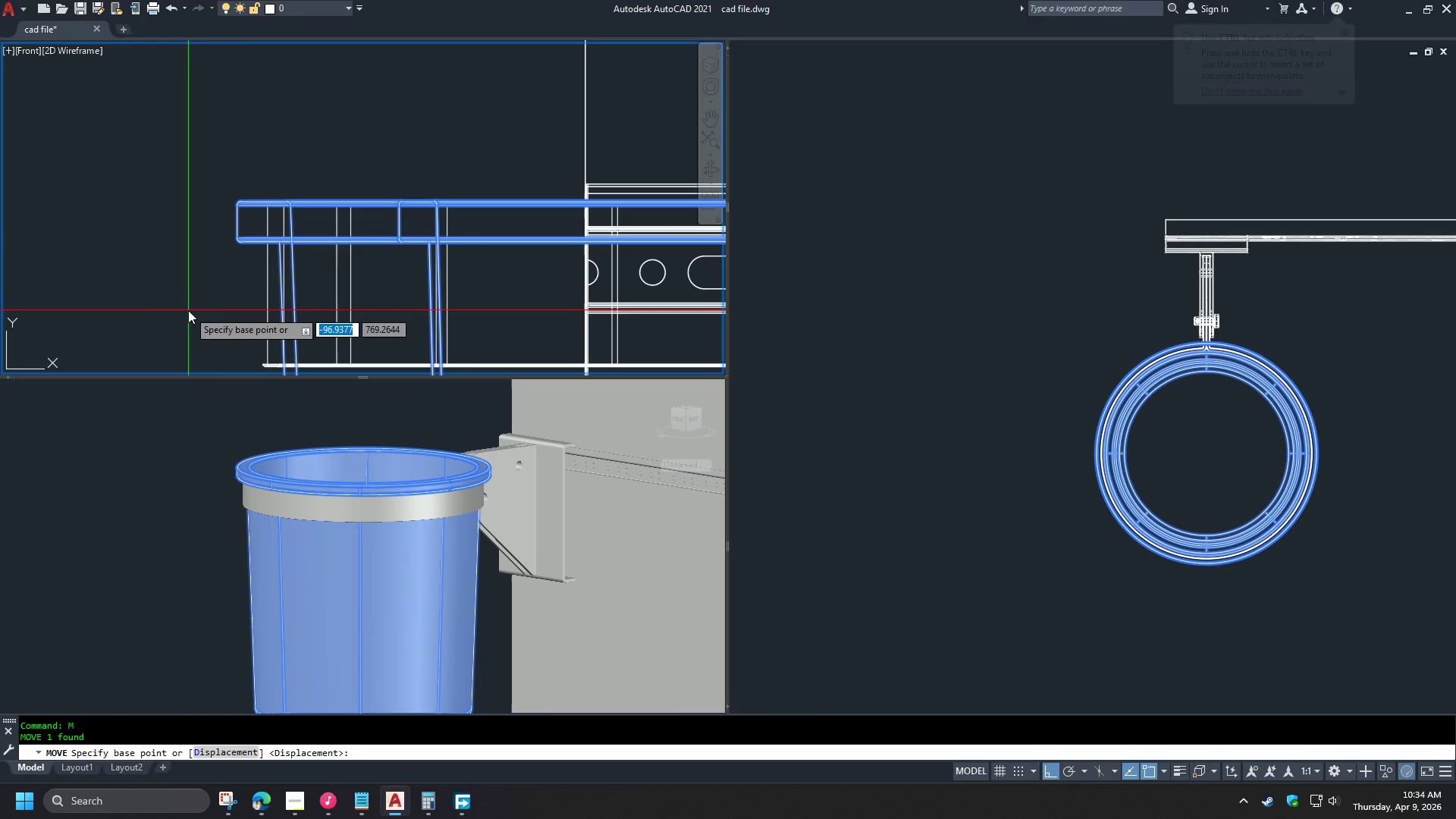 
left_click([188, 310])
 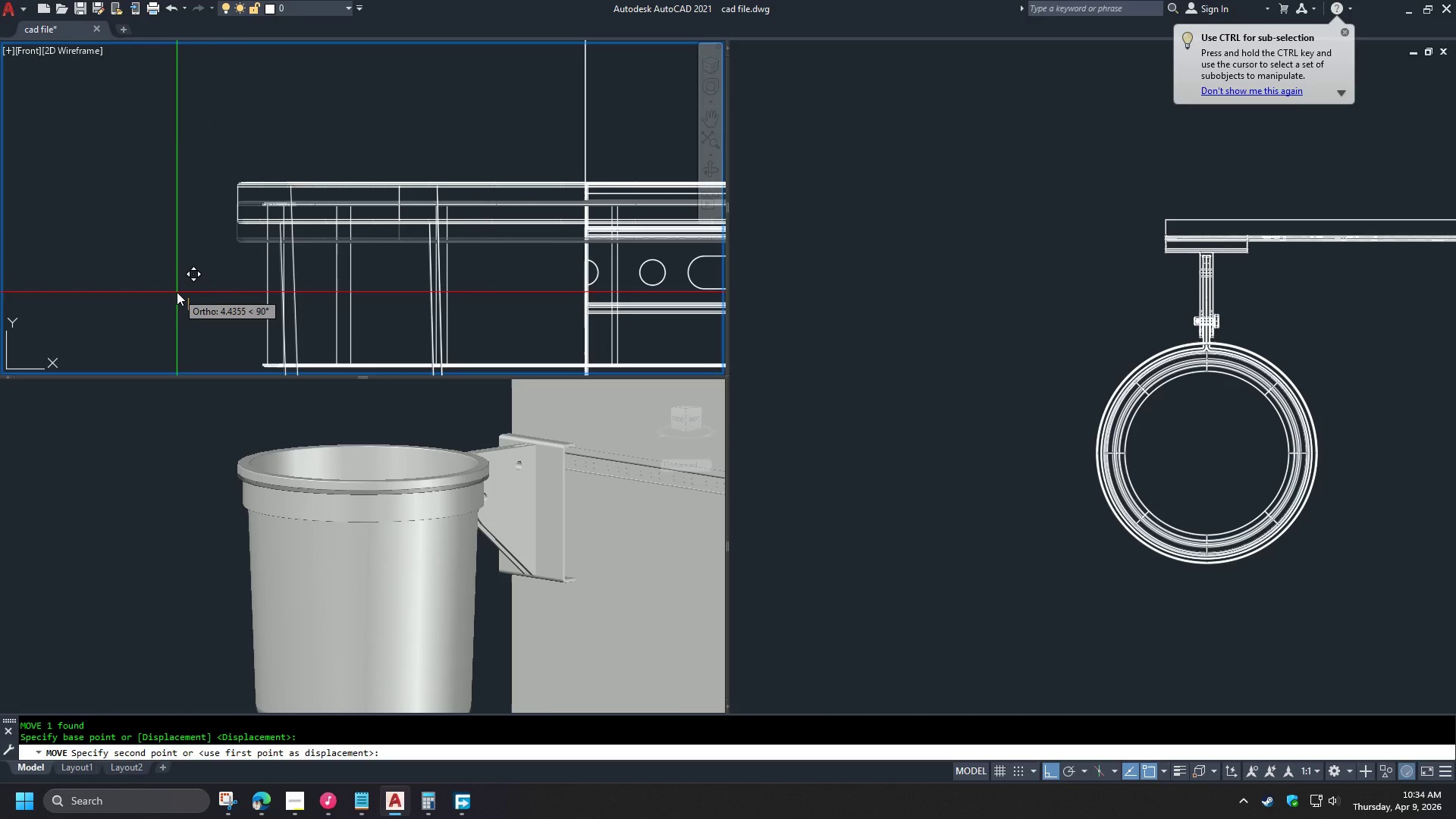 
key(Numpad1)
 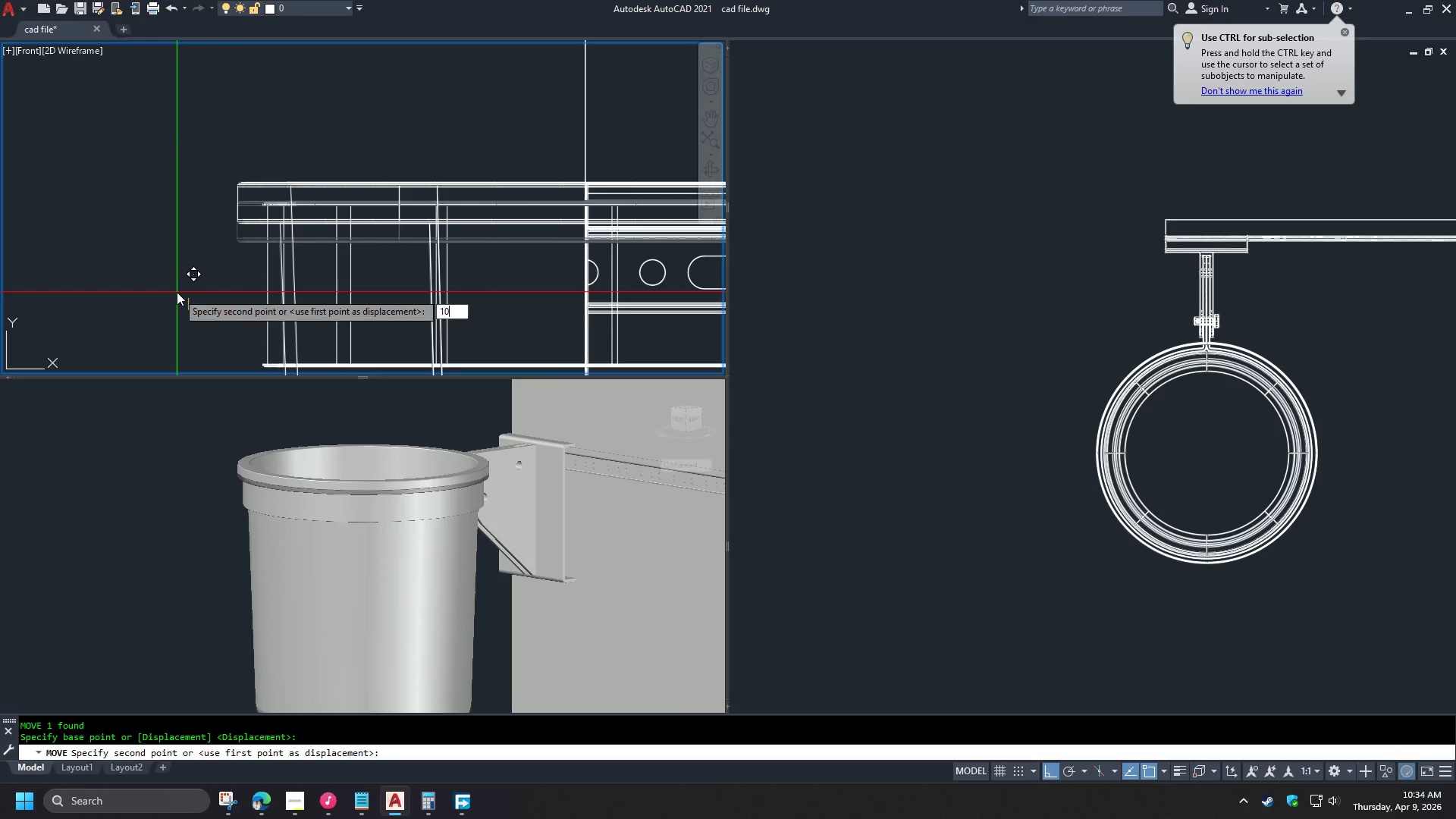 
key(Numpad0)
 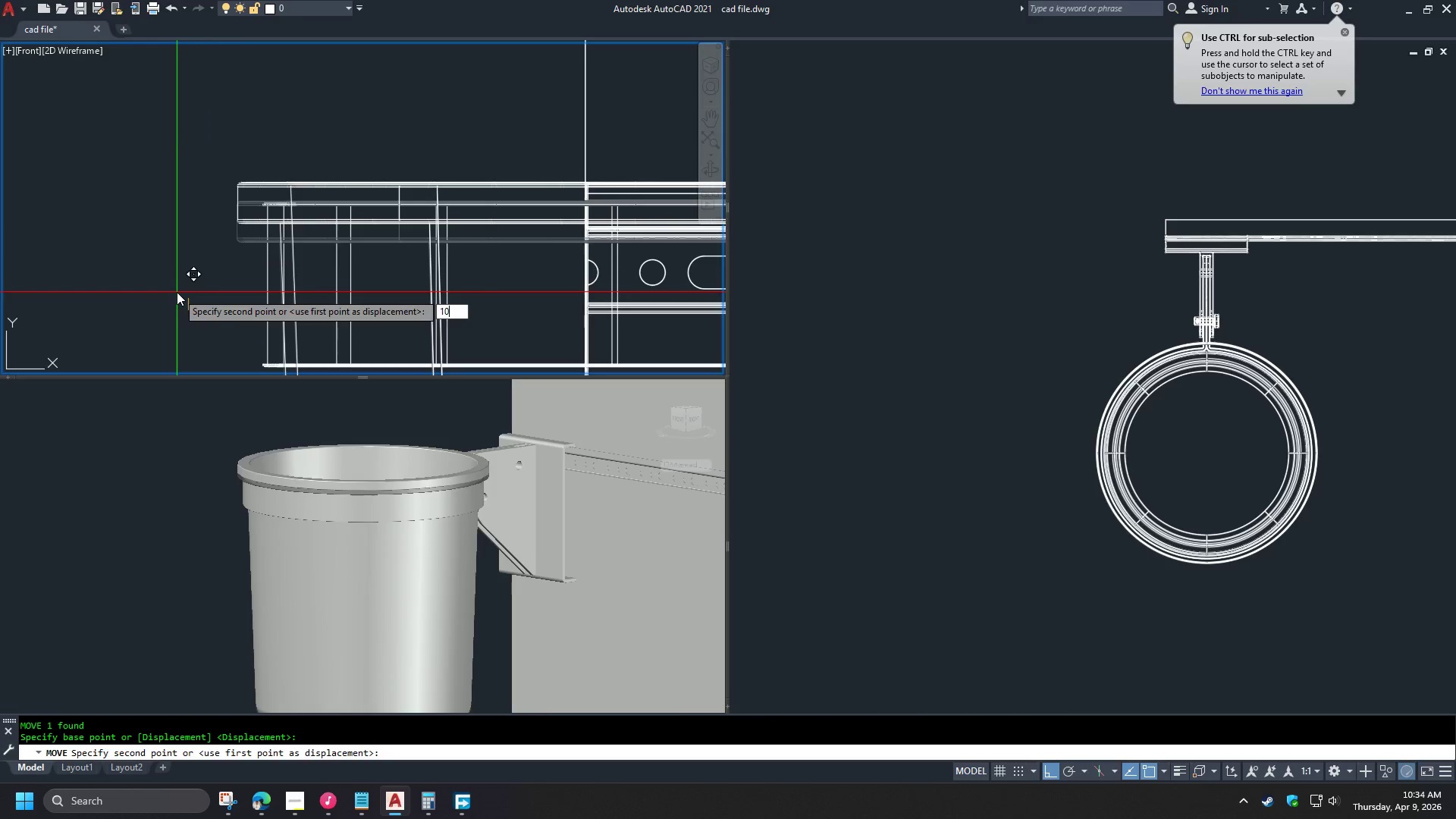 
key(NumpadEnter)
 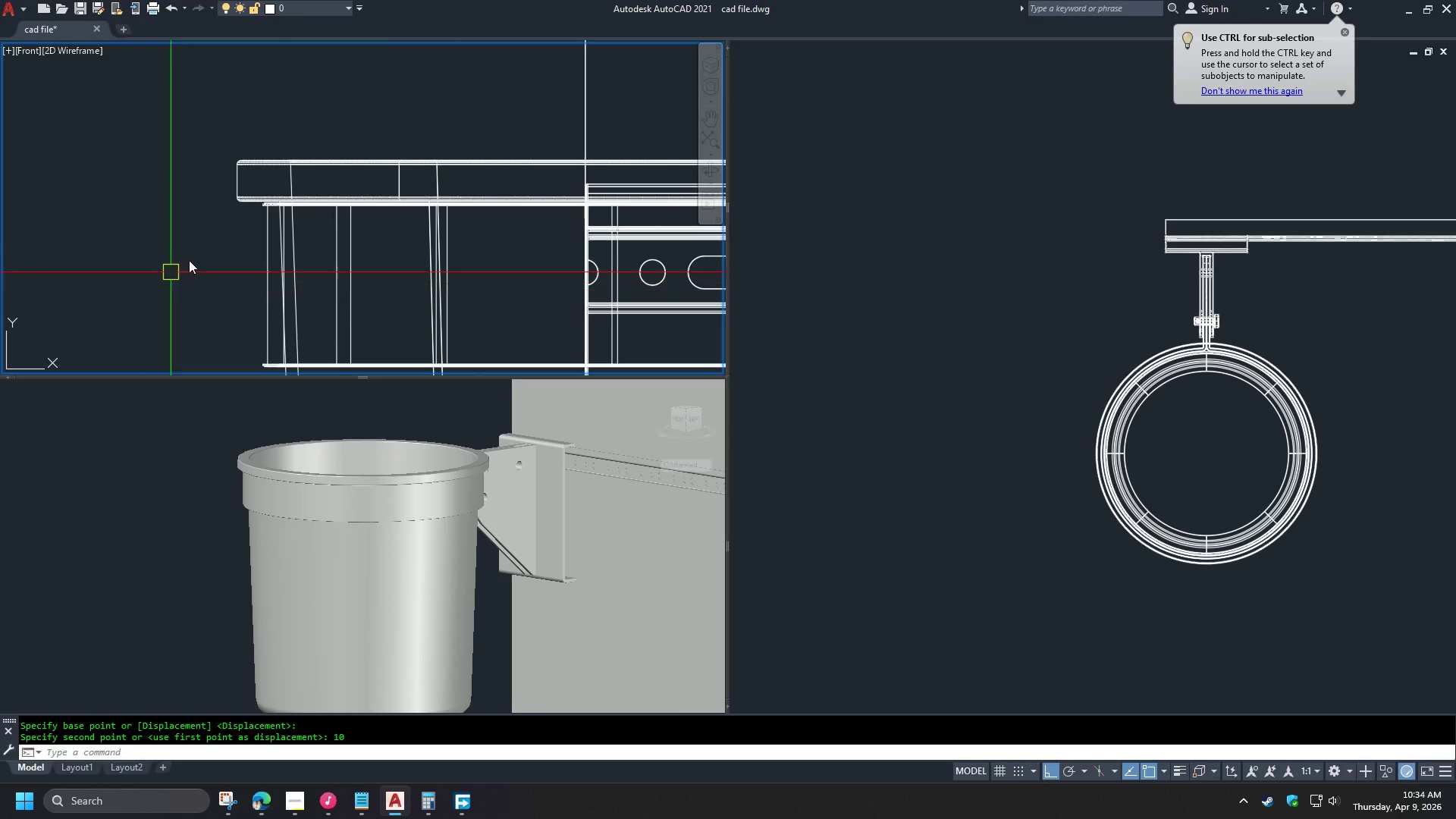 
scroll: coordinate [228, 208], scroll_direction: up, amount: 4.0
 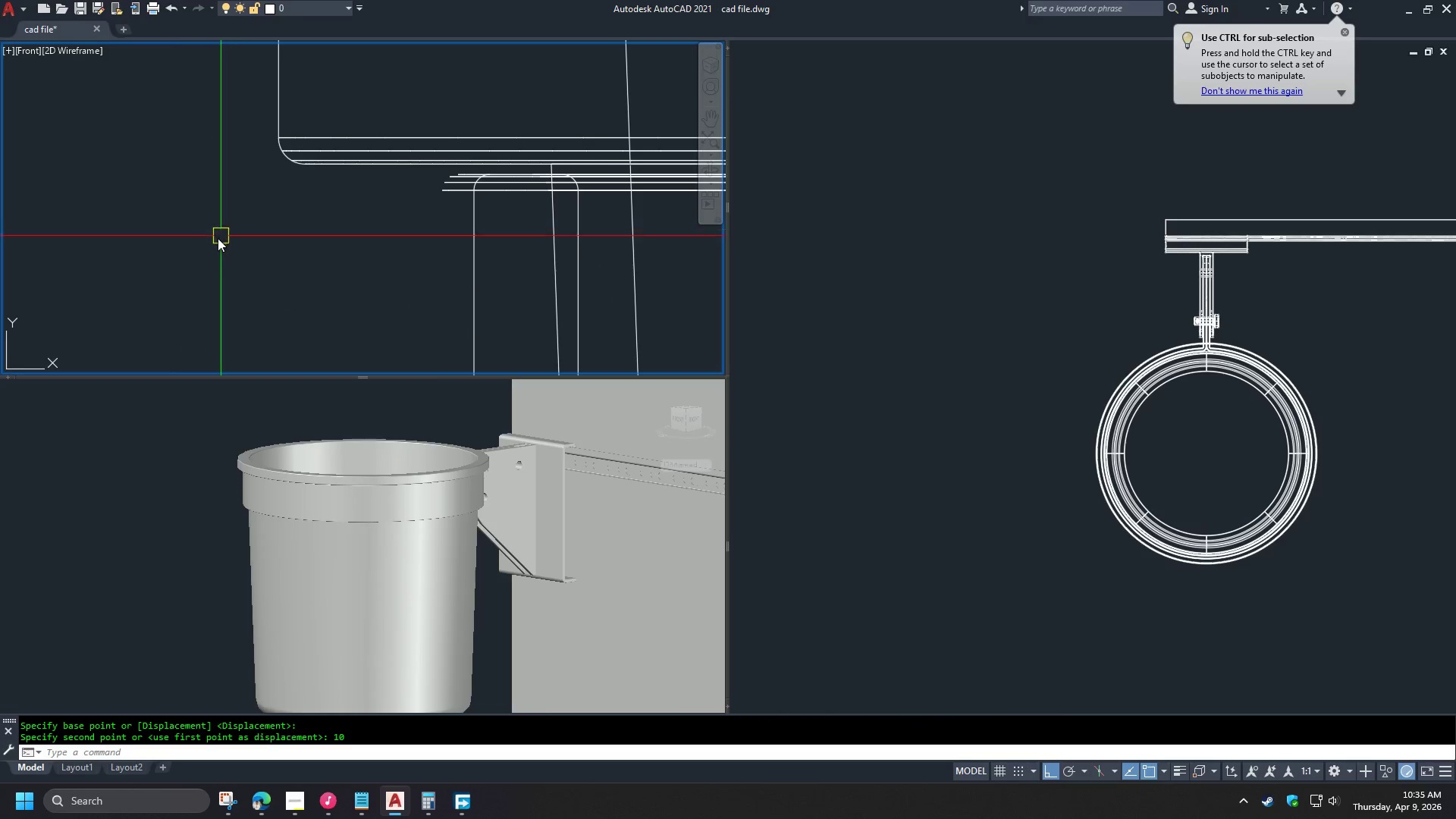 
scroll: coordinate [206, 244], scroll_direction: down, amount: 2.0
 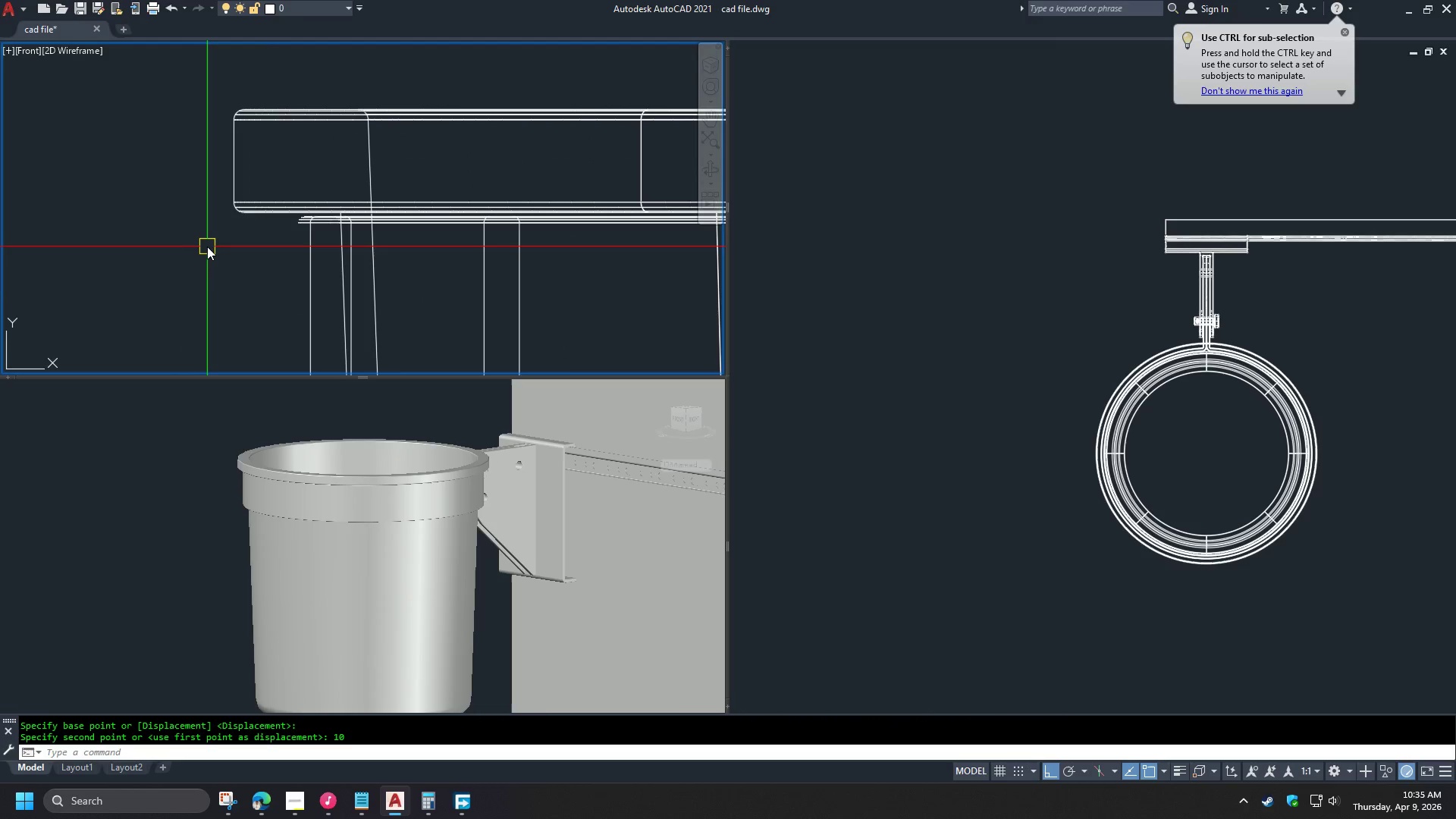 
key(Control+ControlLeft)
 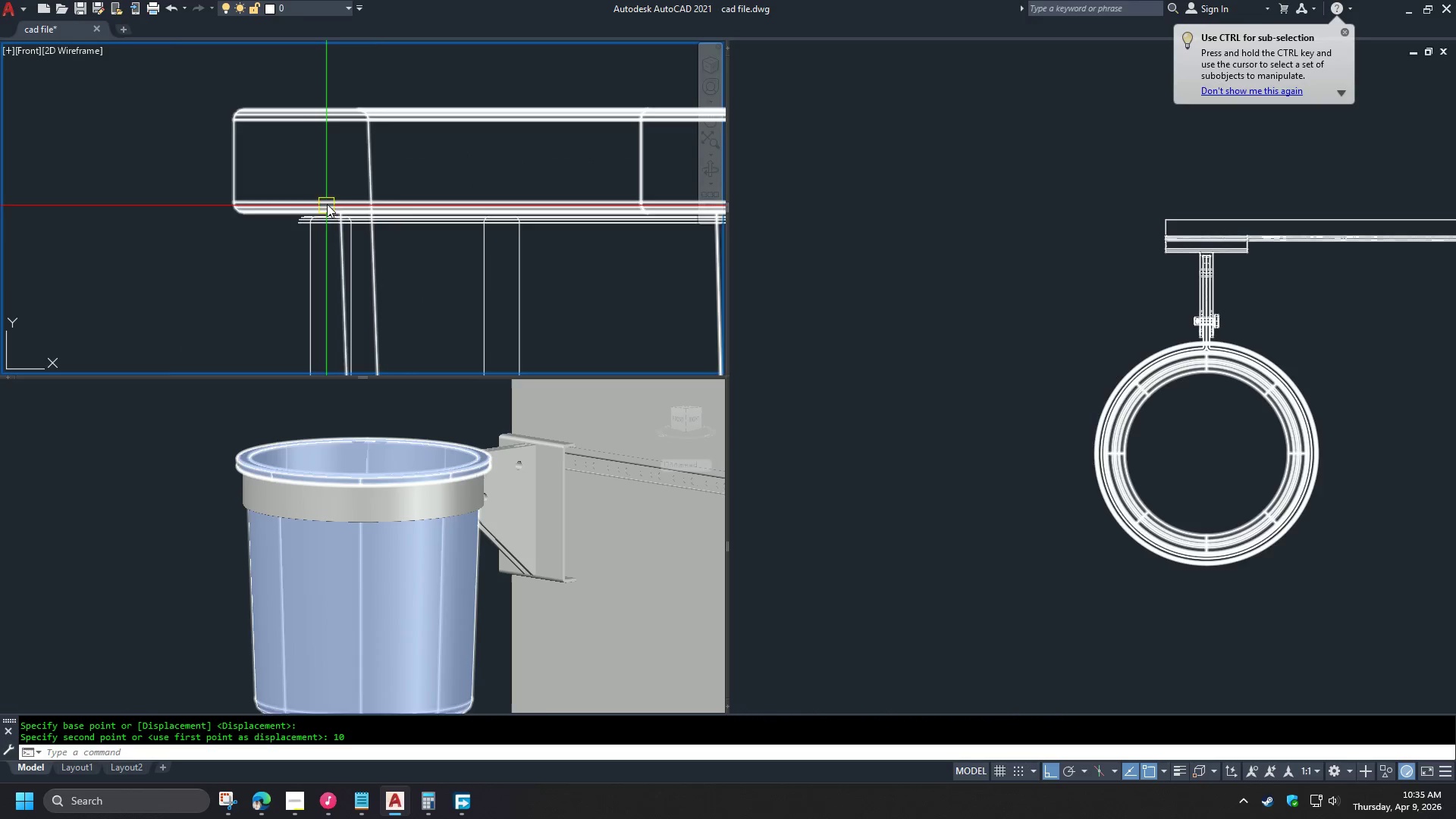 
scroll: coordinate [327, 197], scroll_direction: up, amount: 3.0
 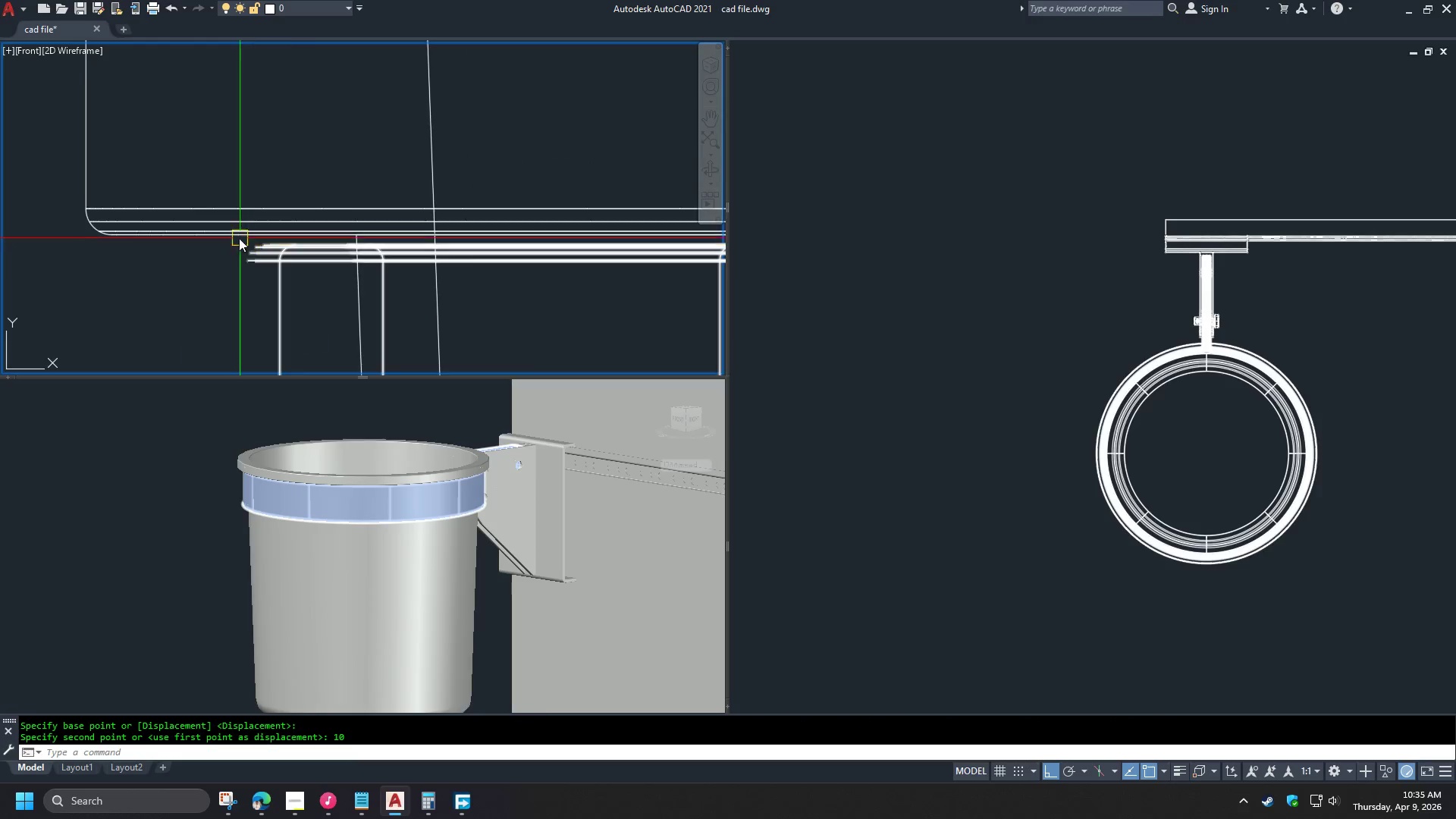 
left_click([305, 257])
 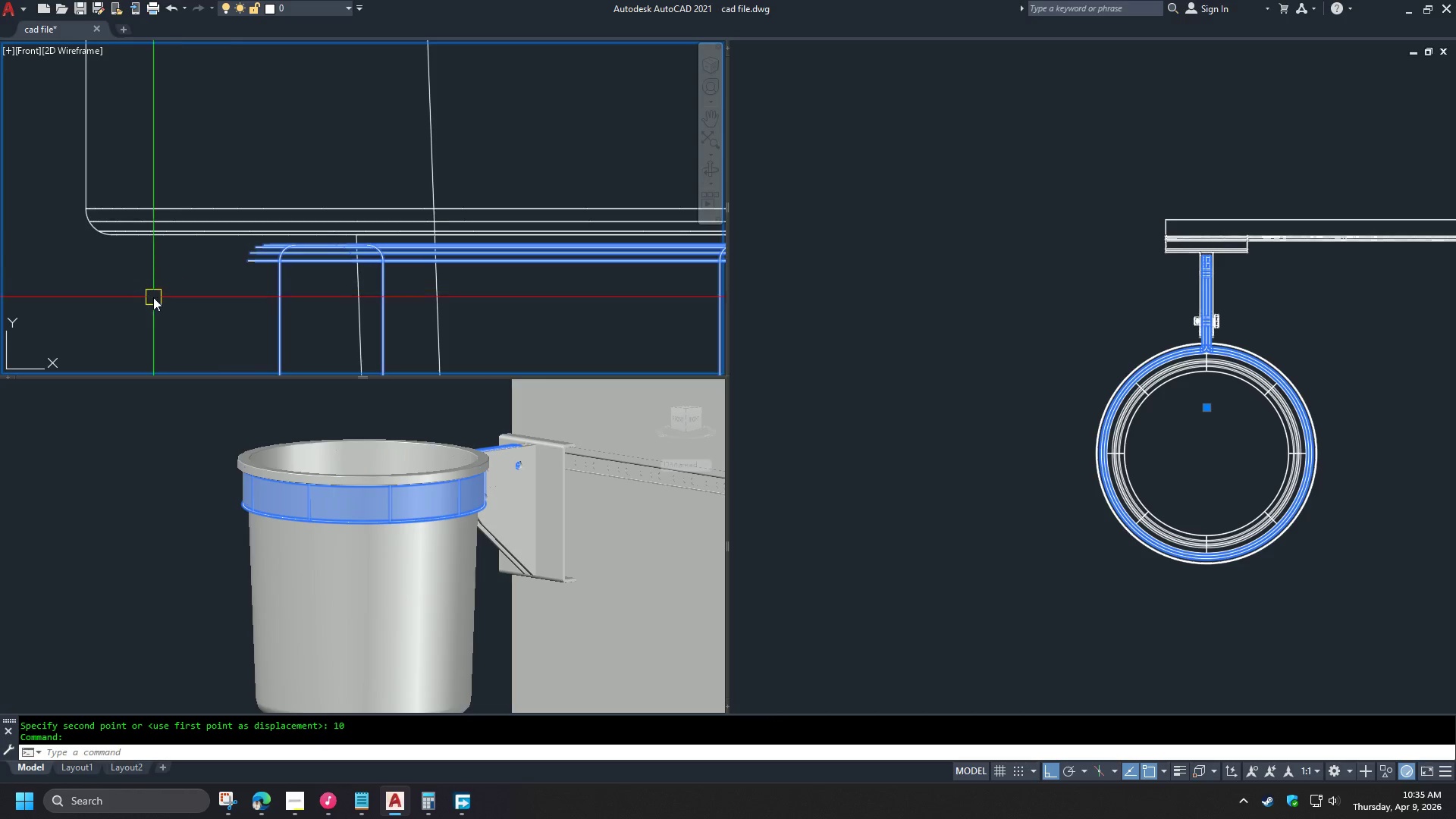 
scroll: coordinate [146, 295], scroll_direction: down, amount: 3.0
 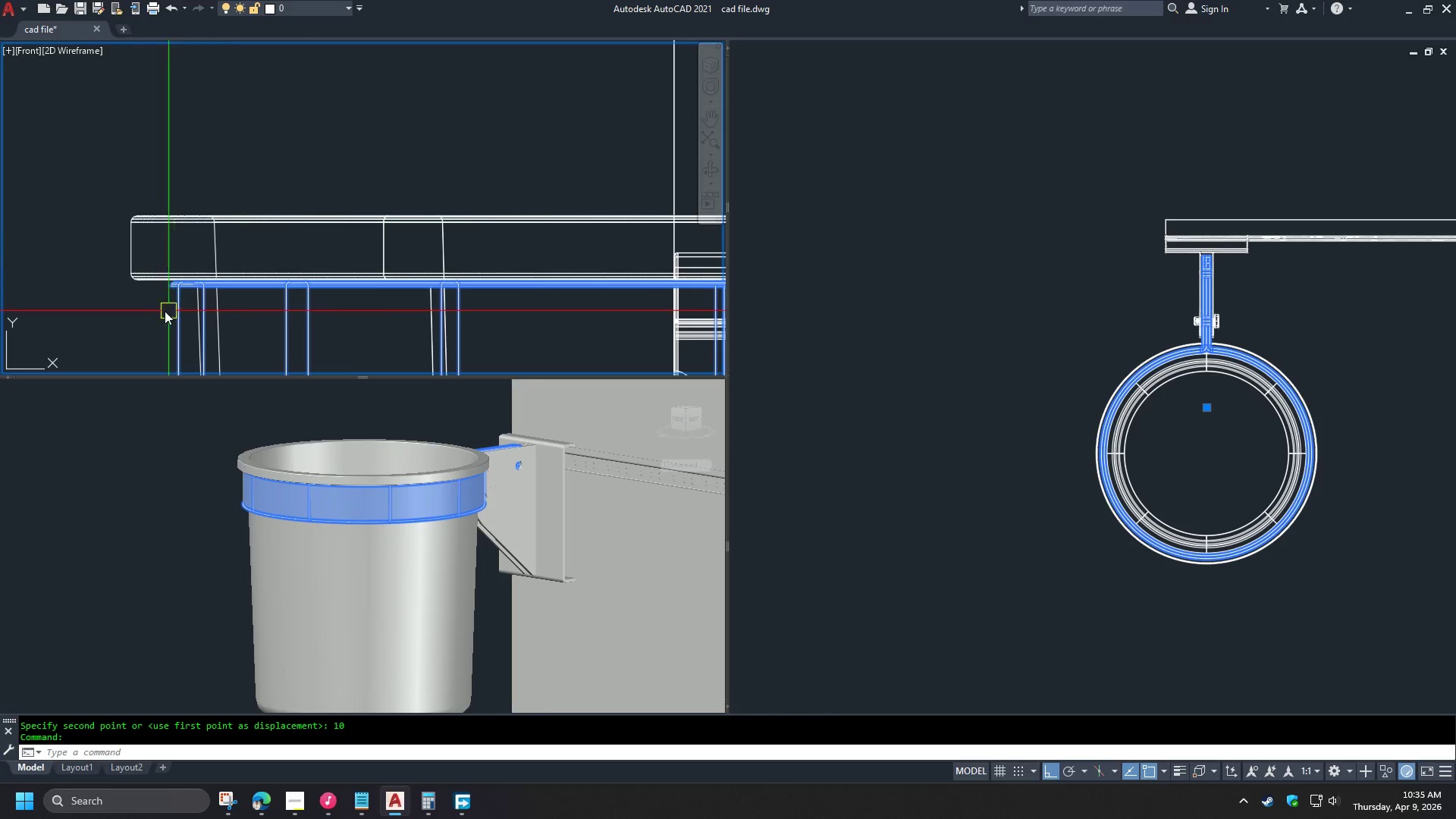 
scroll: coordinate [139, 299], scroll_direction: up, amount: 1.0
 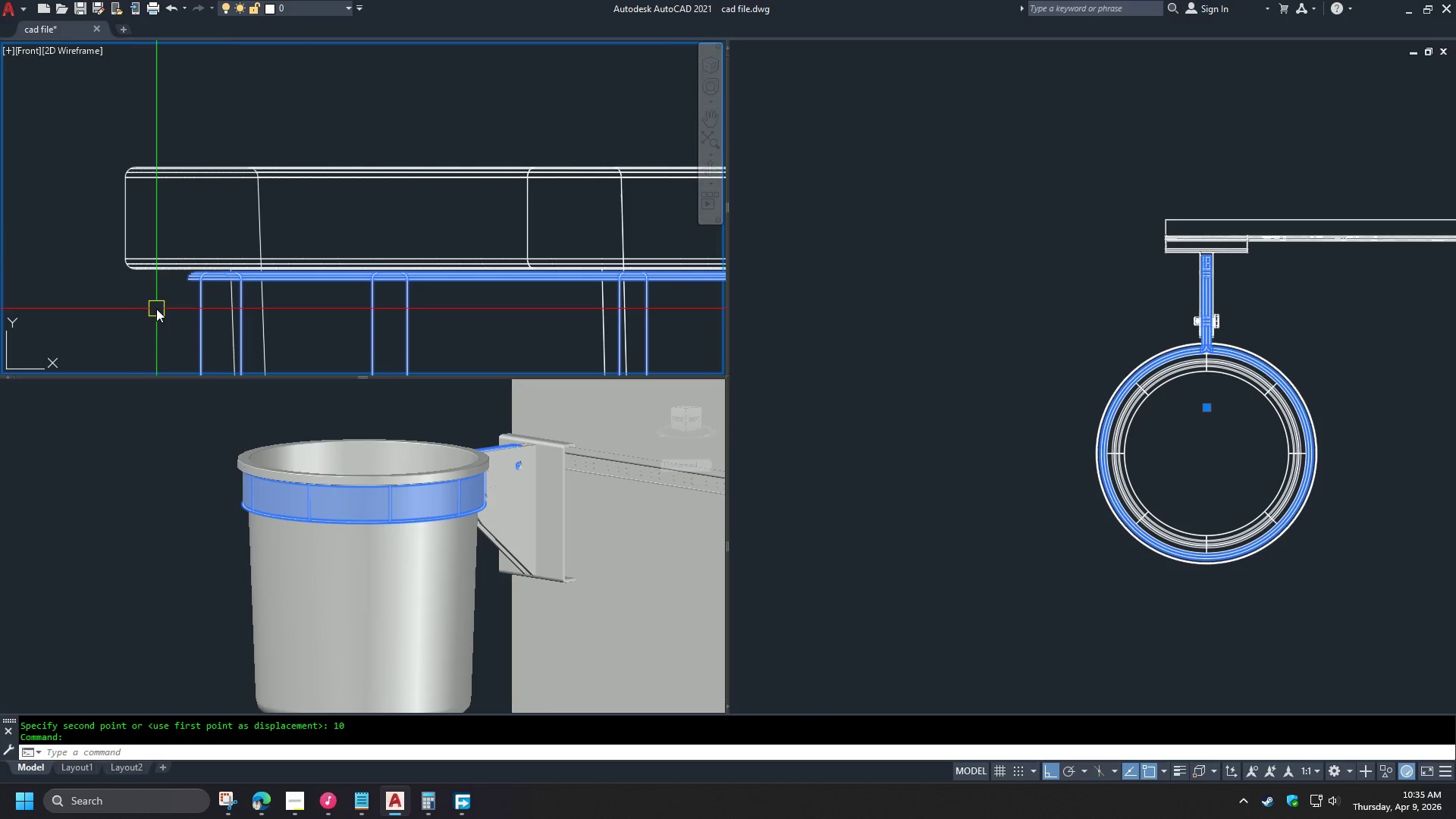 
key(Escape)
 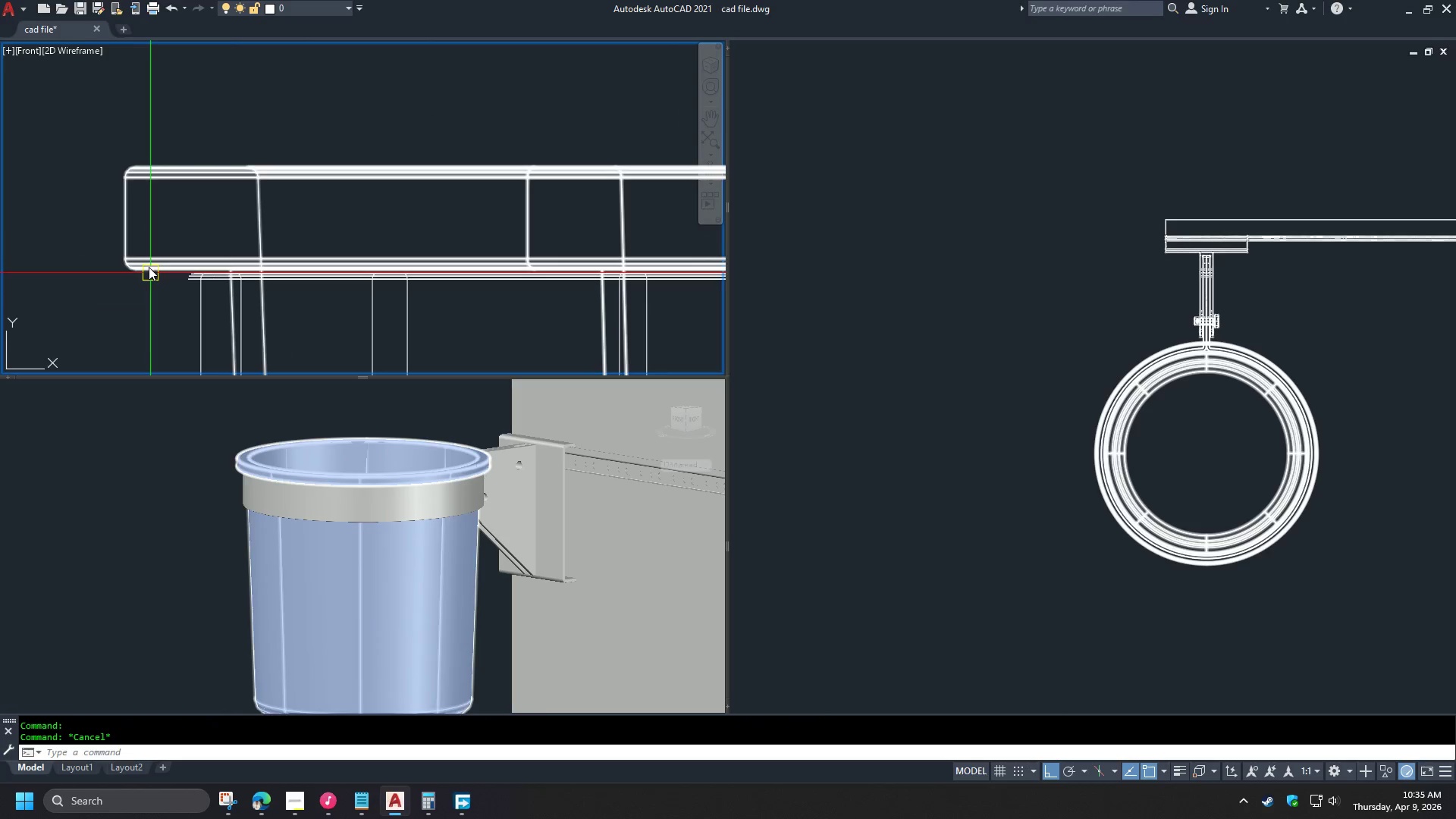 
left_click([149, 267])
 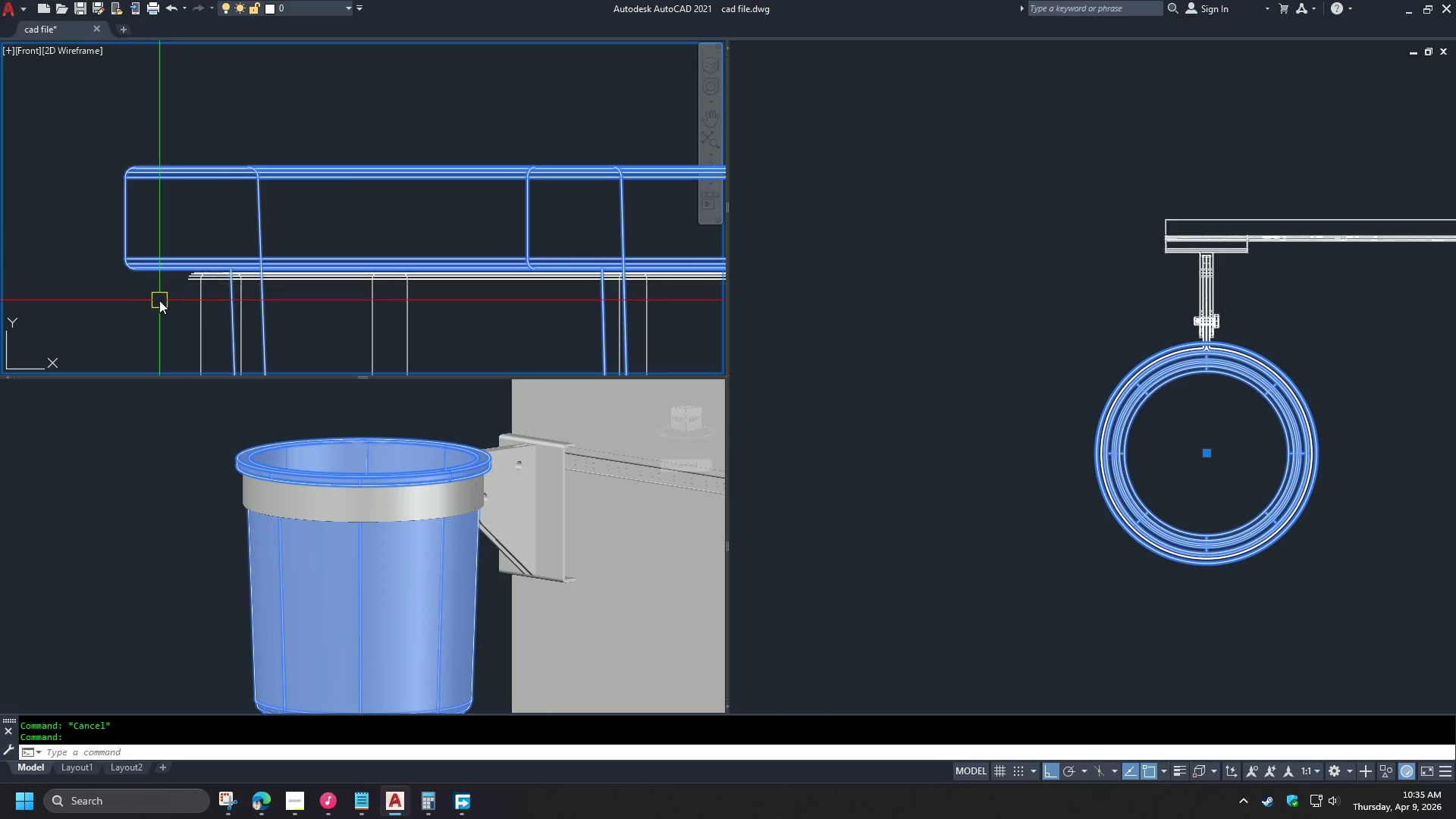 
scroll: coordinate [272, 262], scroll_direction: down, amount: 2.0
 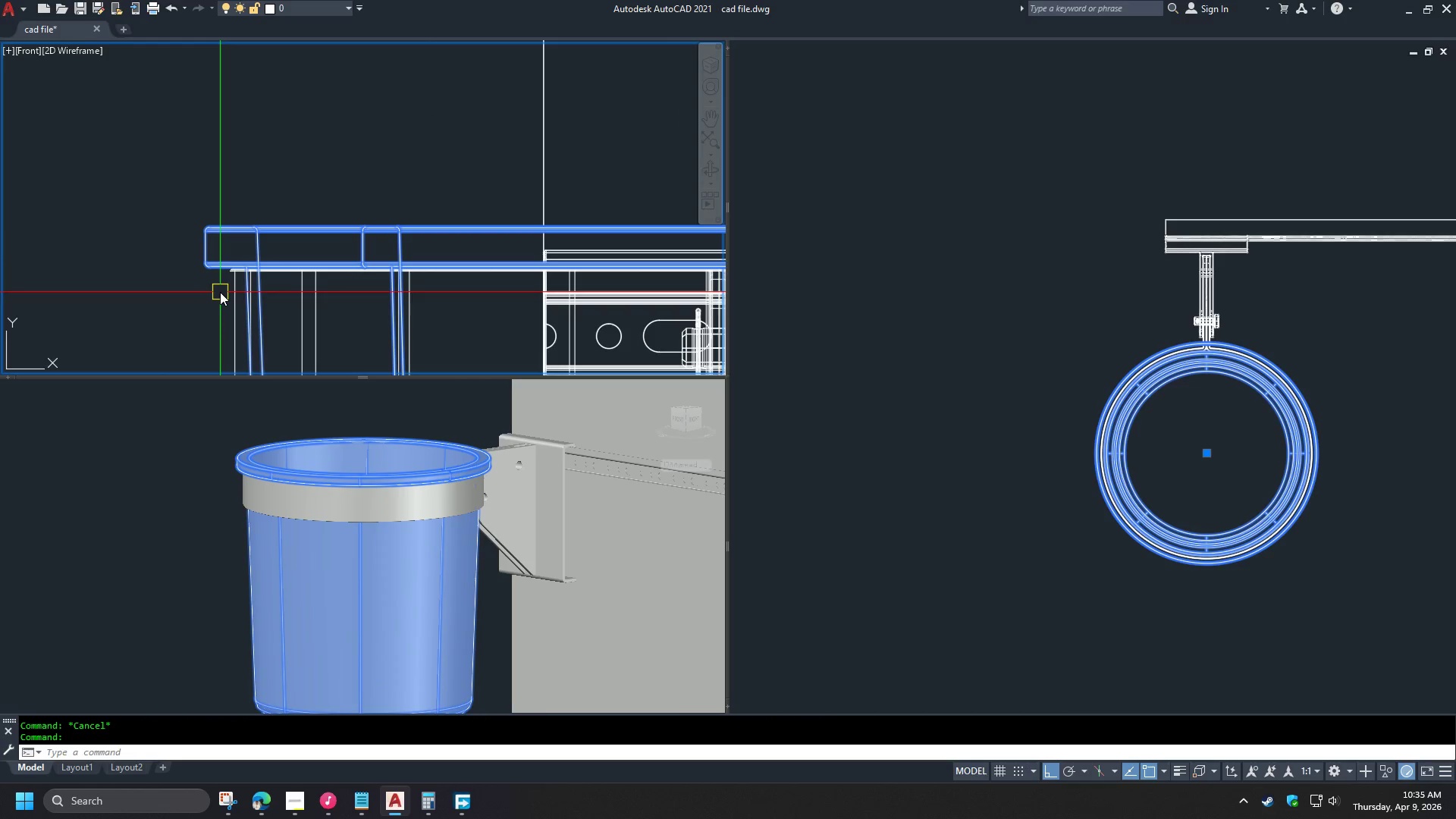 
key(M)
 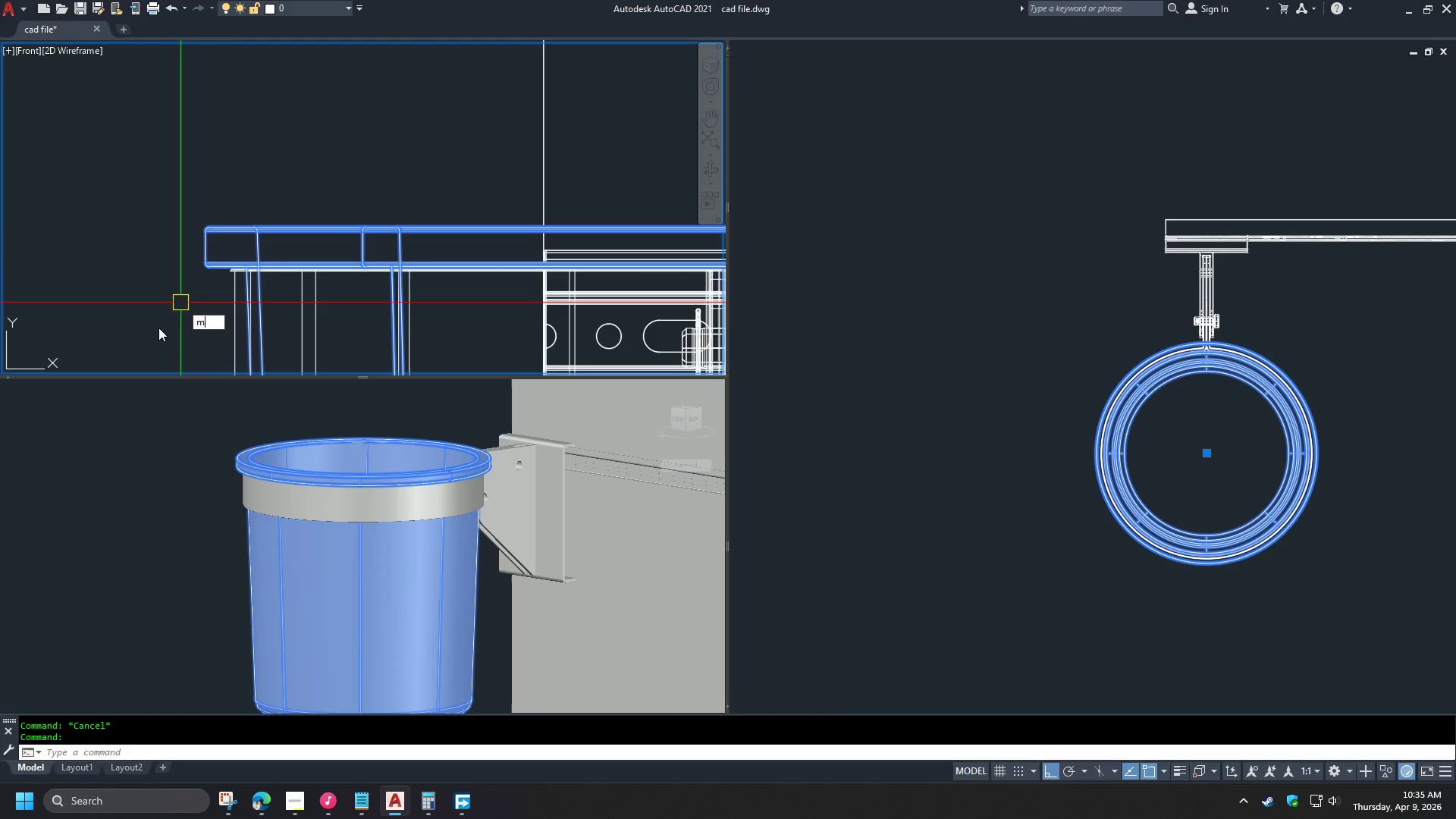 
key(Space)
 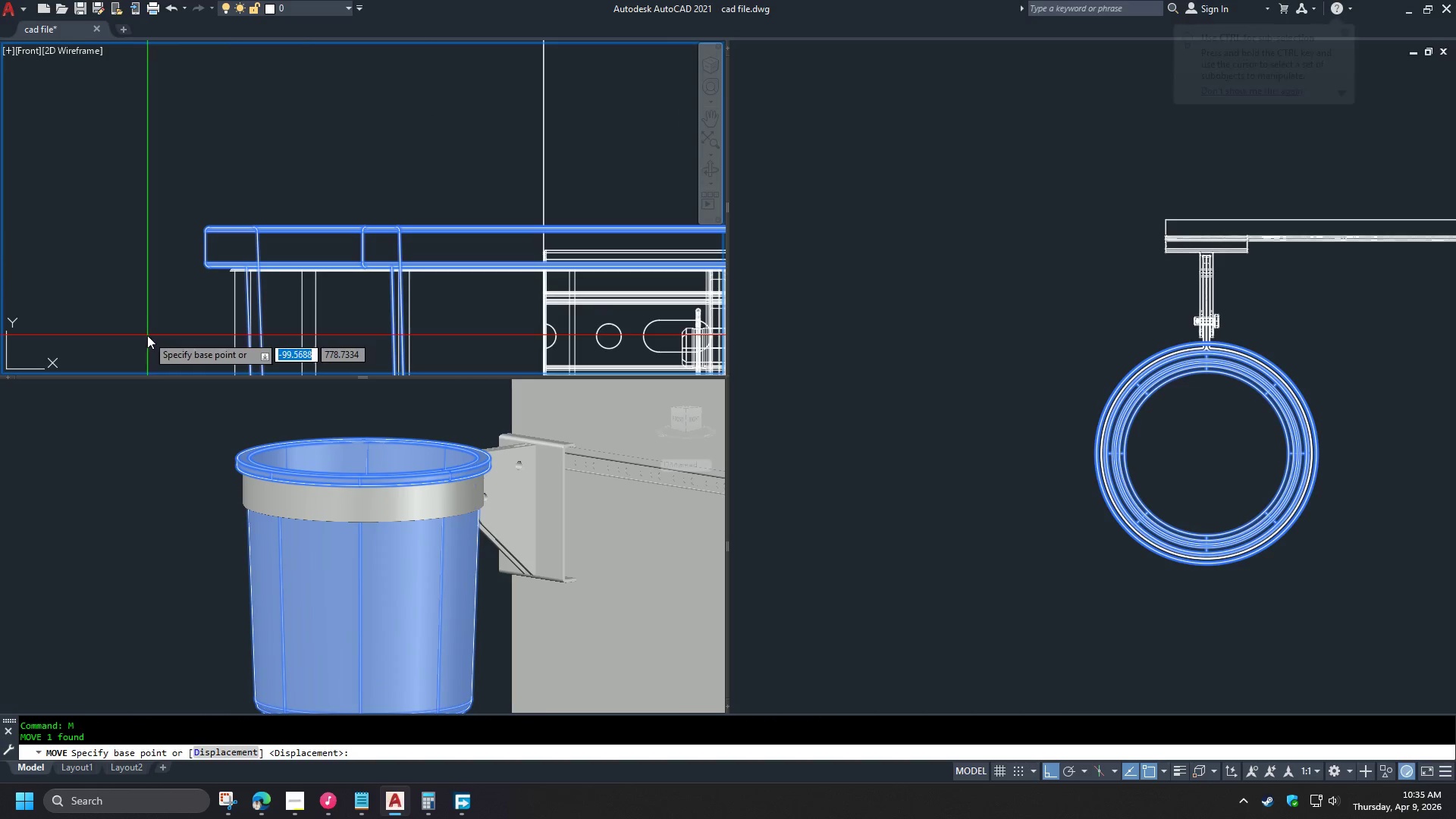 
left_click_drag(start_coordinate=[147, 335], to_coordinate=[147, 325])
 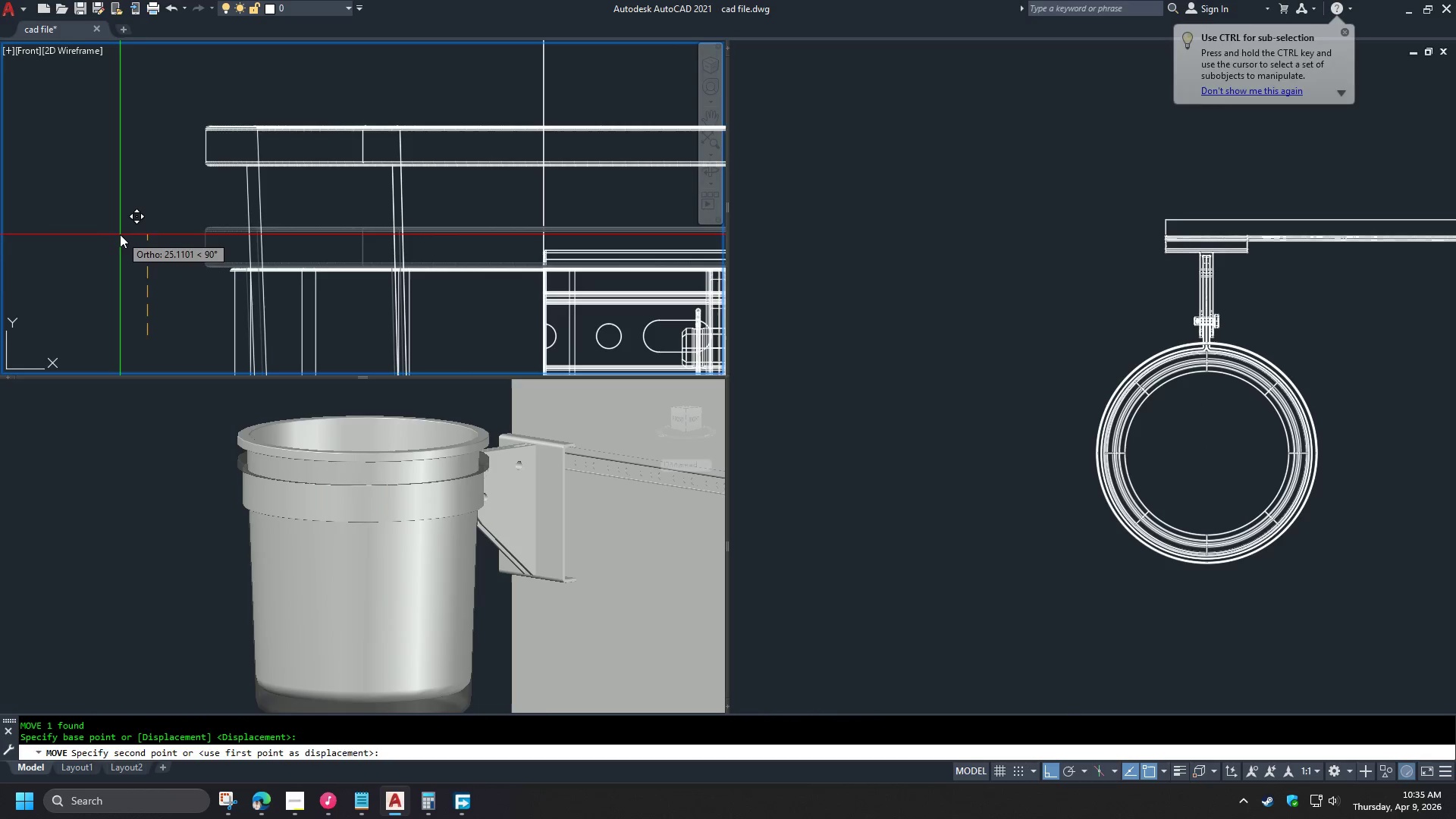 
left_click([120, 234])
 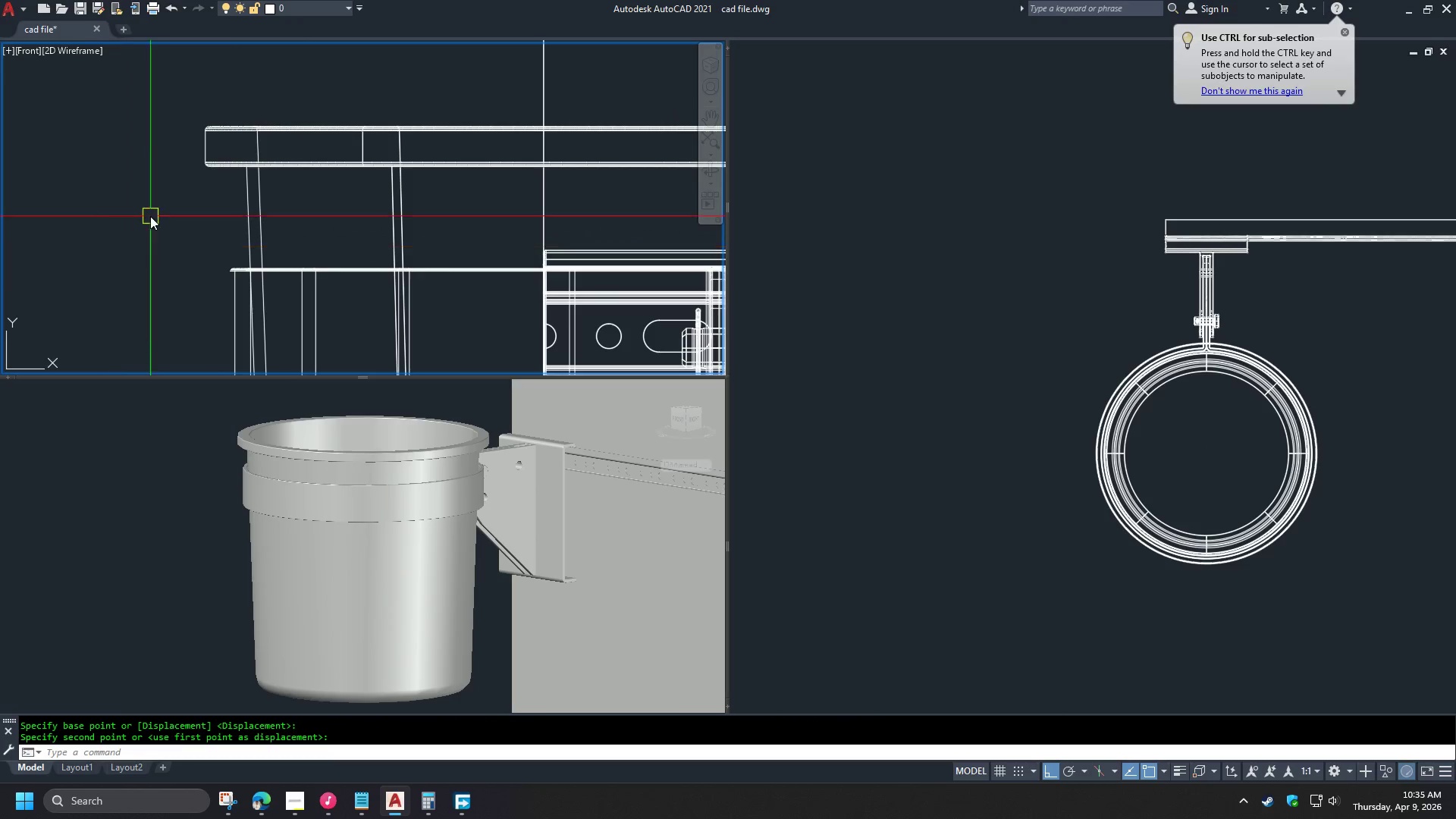 
type(re)
 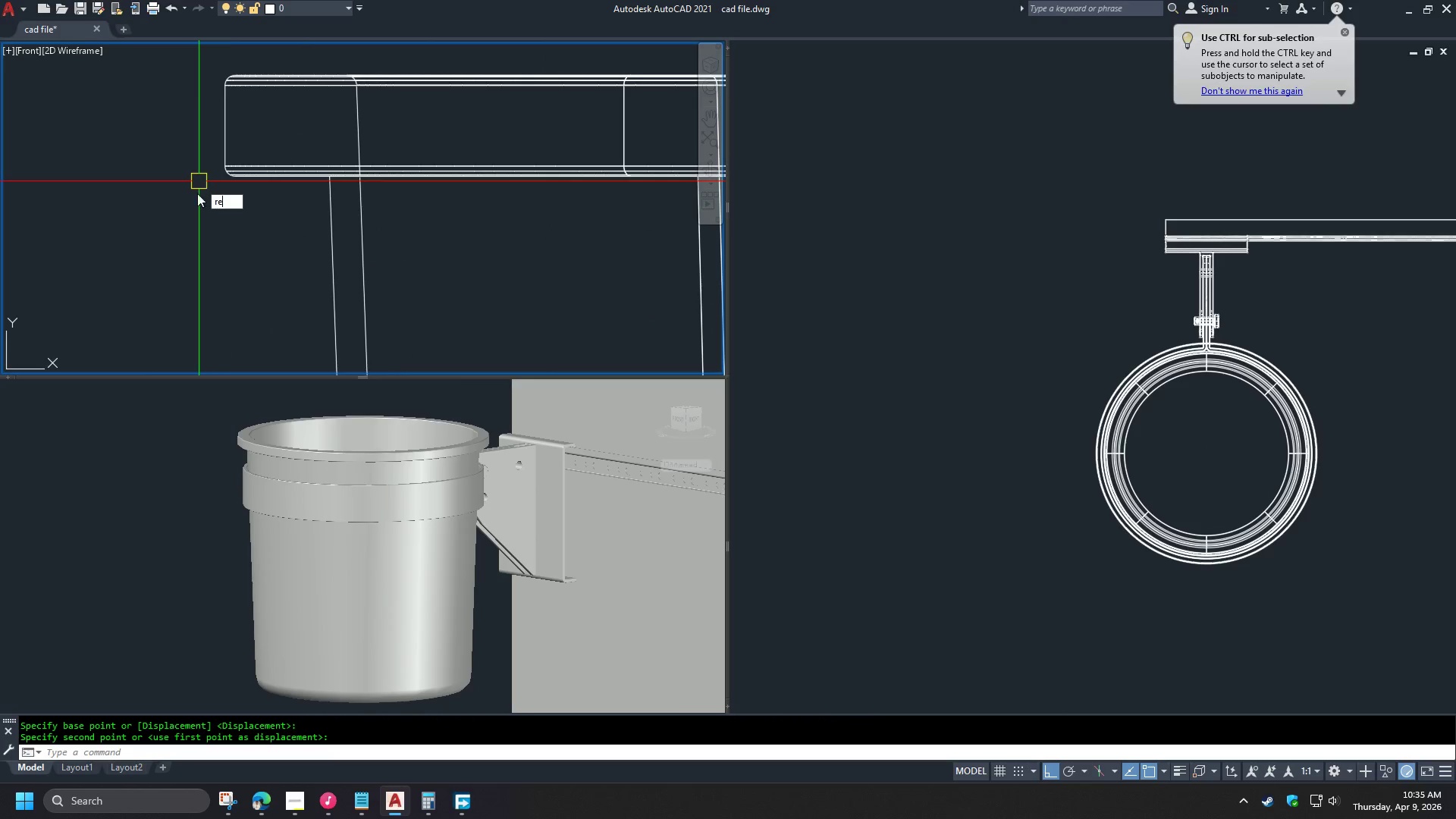 
scroll: coordinate [192, 160], scroll_direction: up, amount: 2.0
 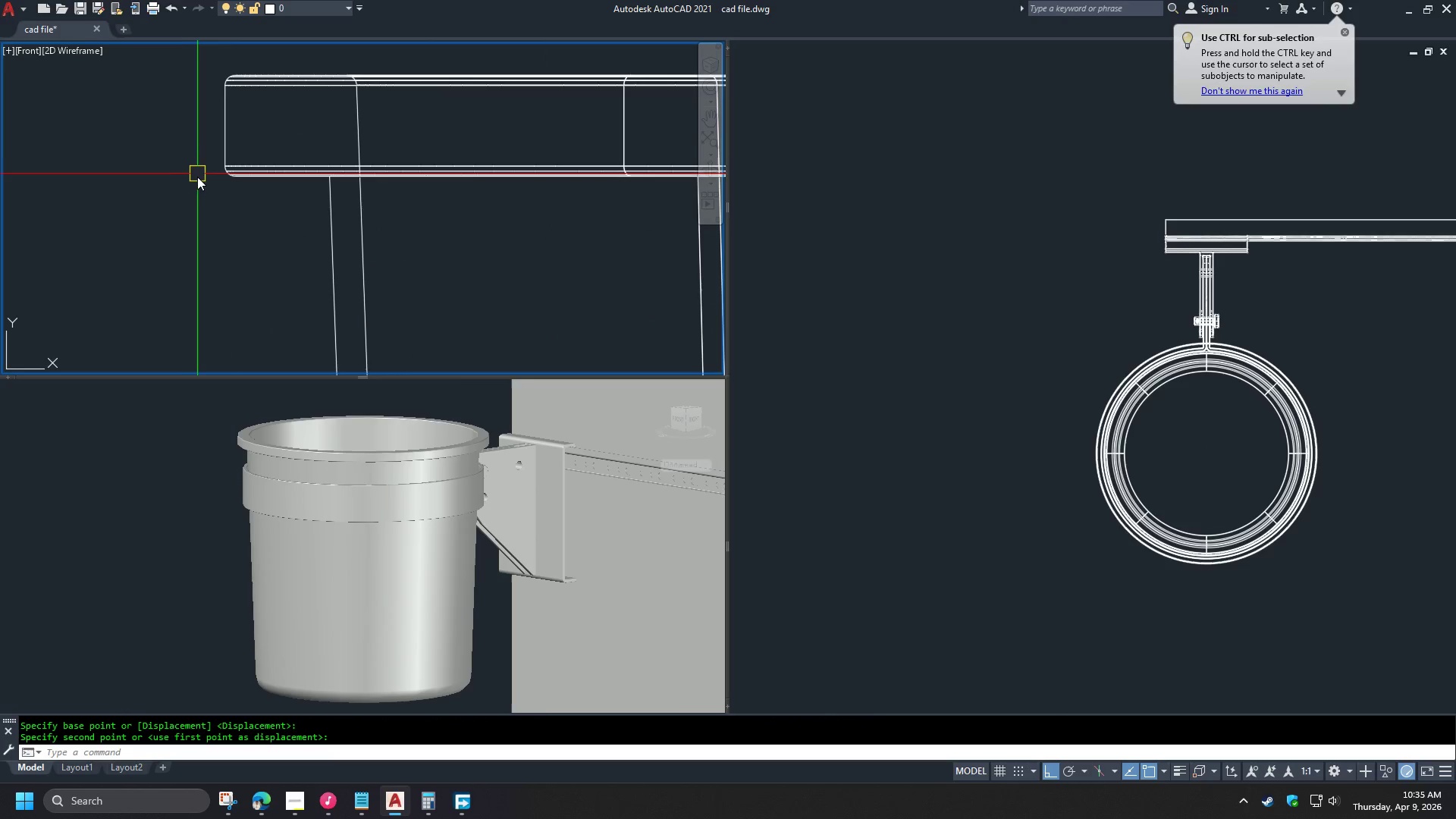 
key(C)
 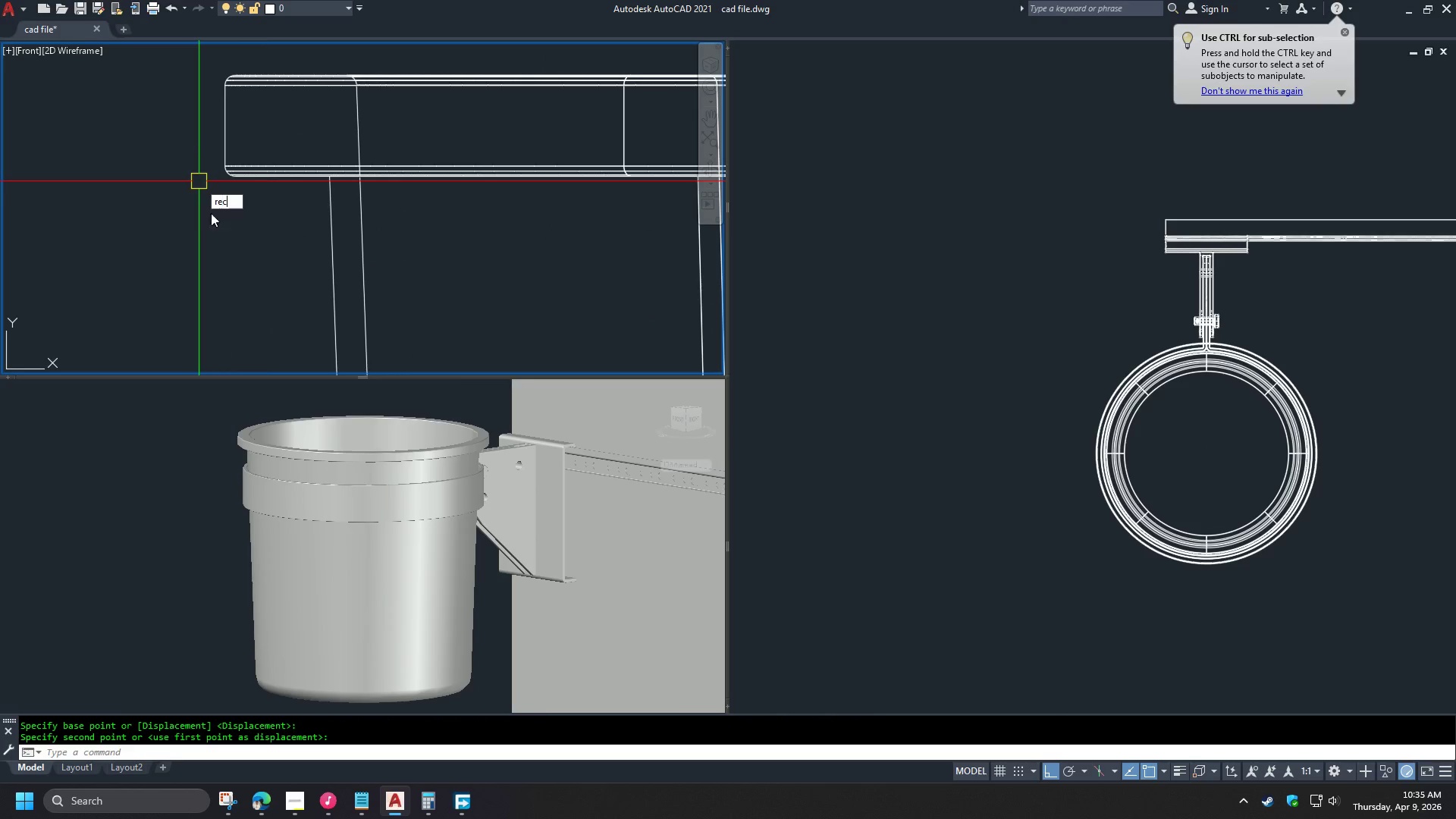 
key(Space)
 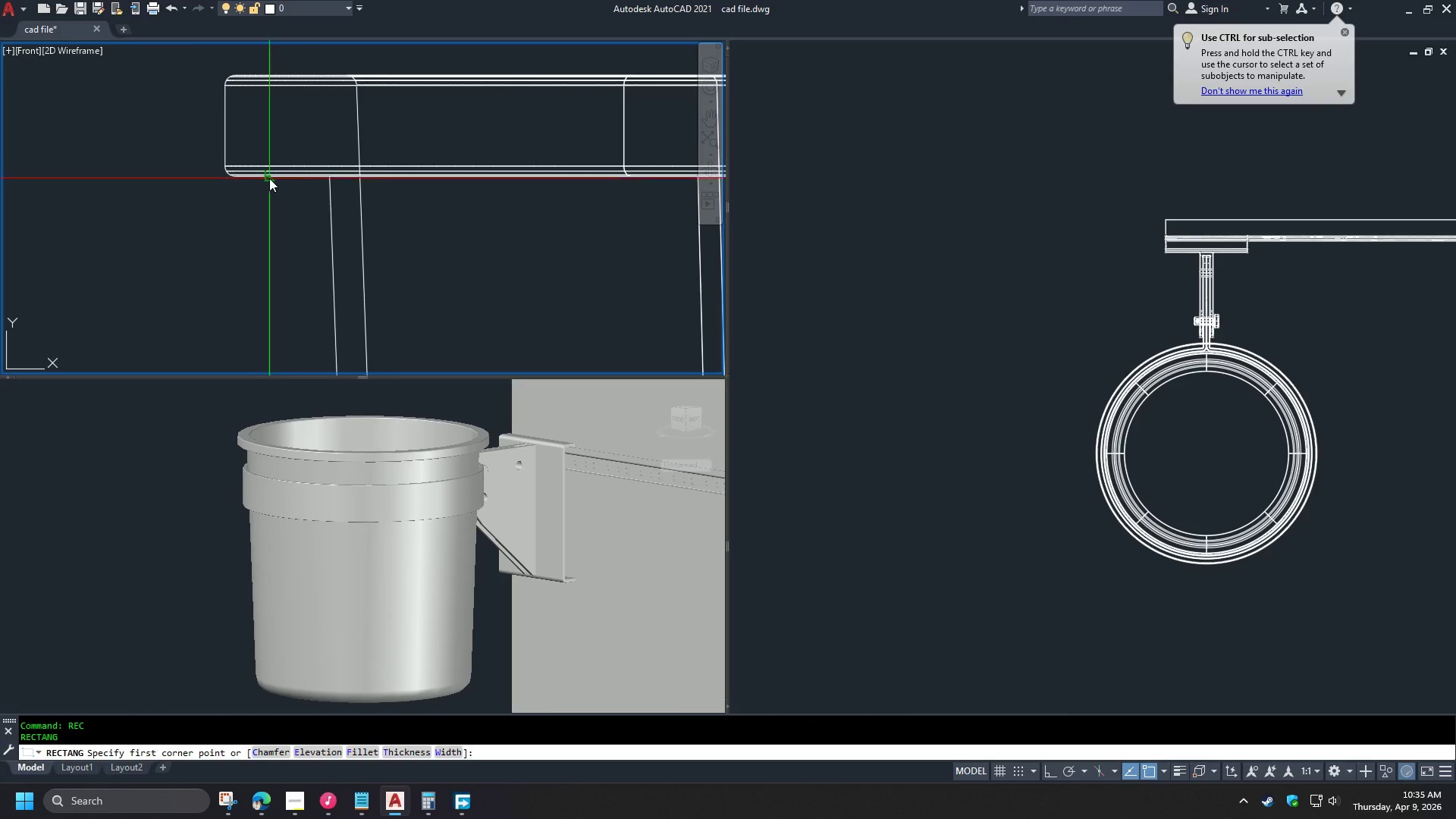 
scroll: coordinate [290, 295], scroll_direction: up, amount: 1.0
 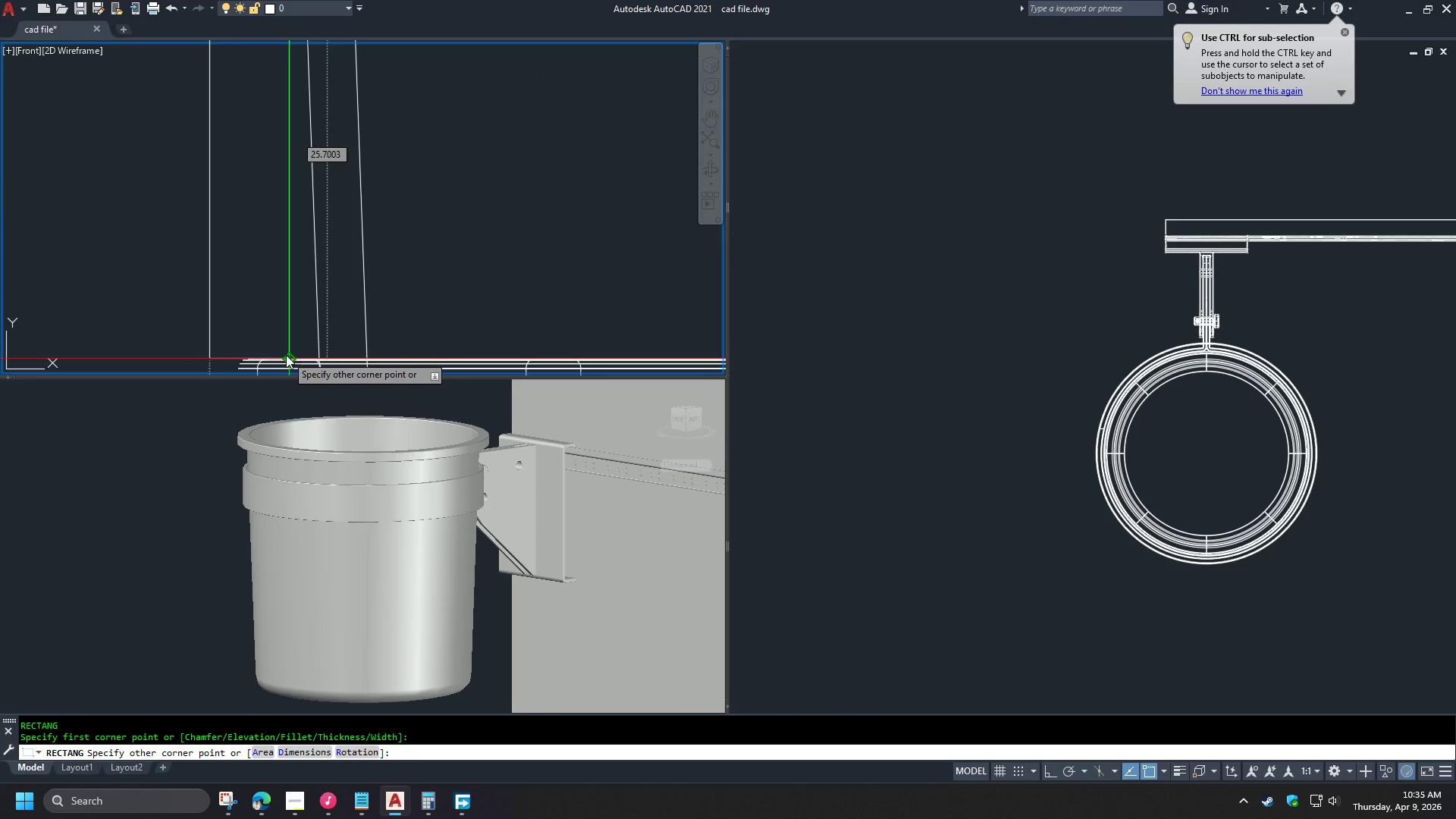 
scroll: coordinate [276, 271], scroll_direction: down, amount: 3.0
 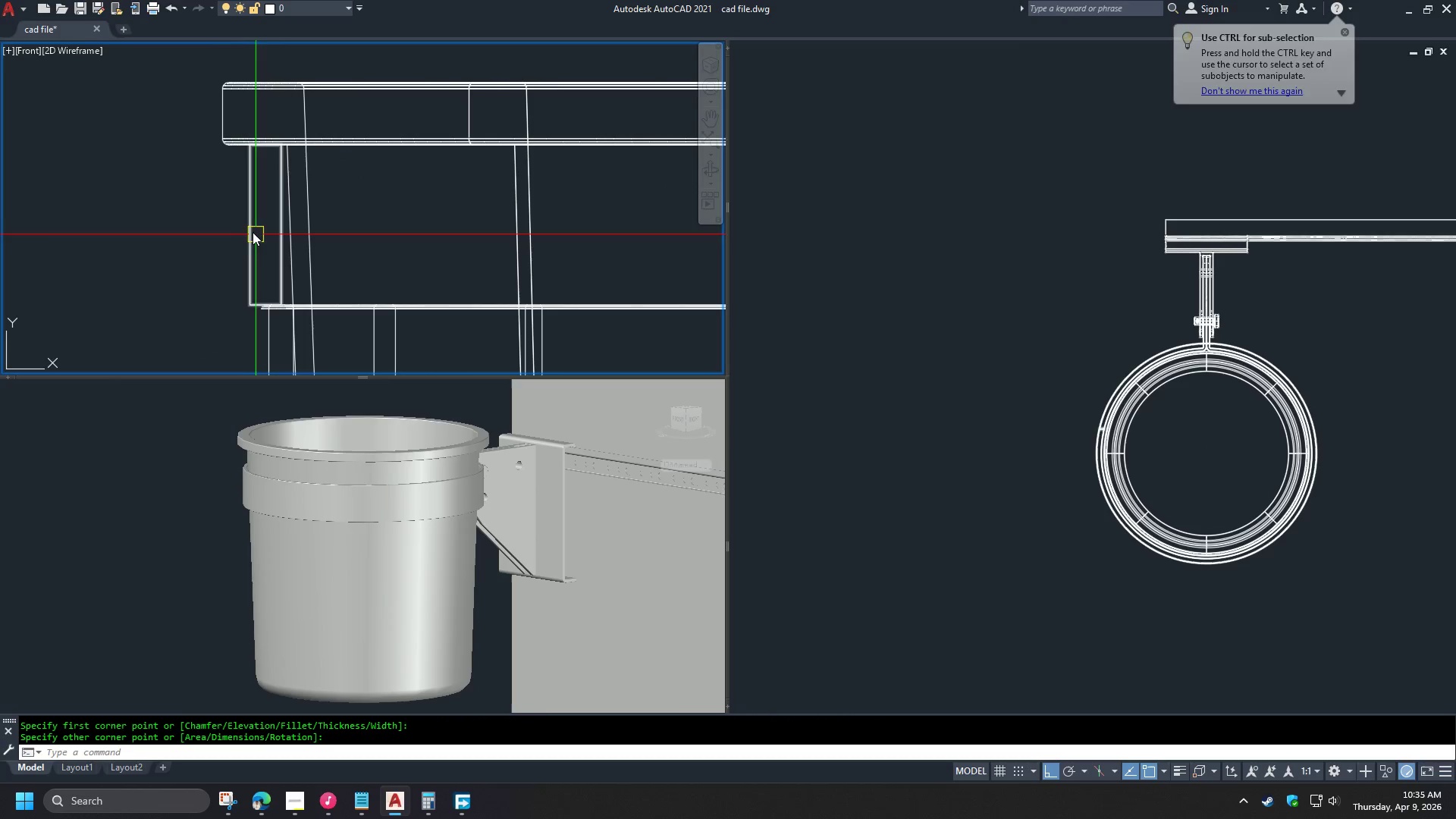 
left_click([251, 232])
 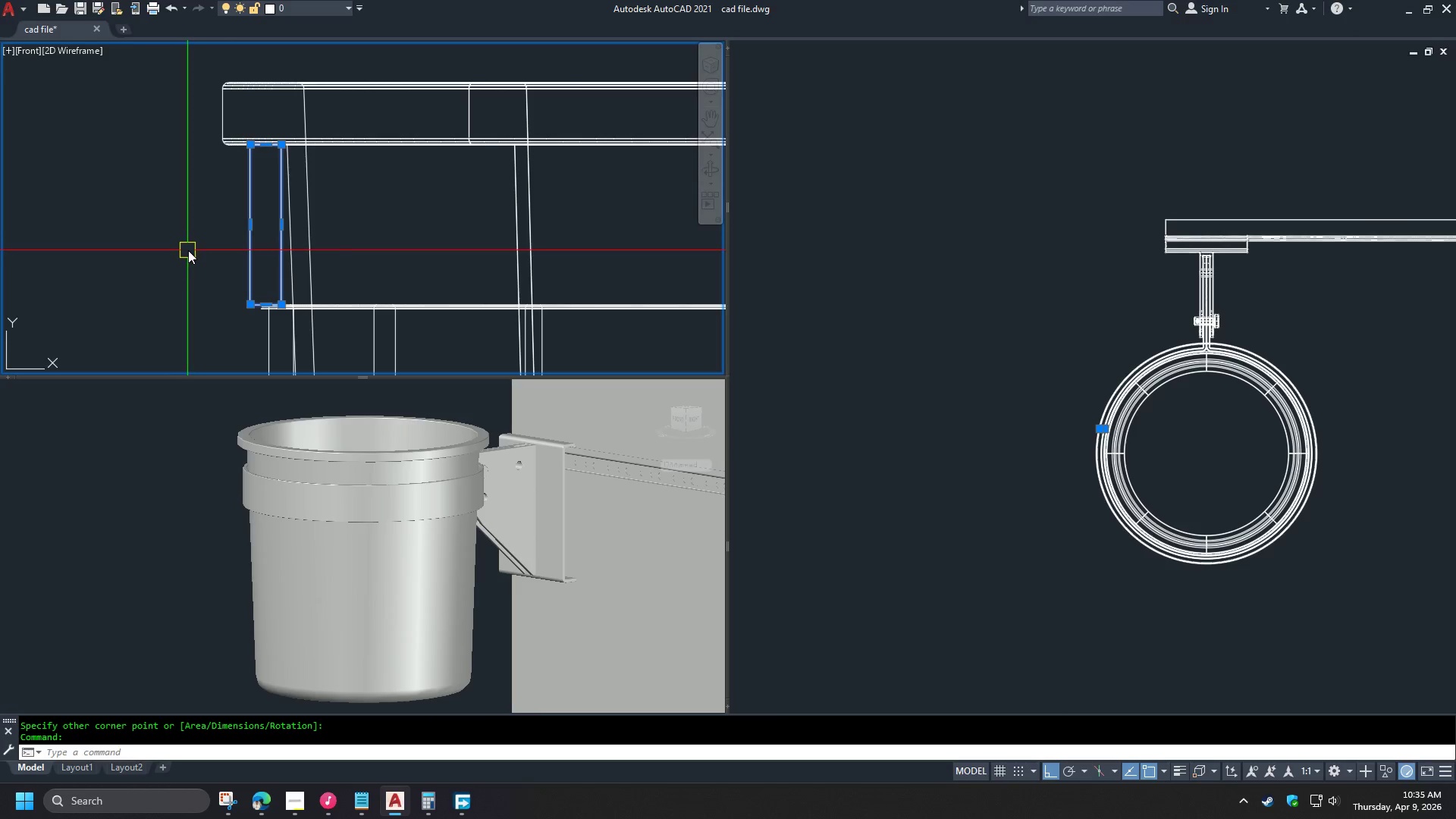 
key(M)
 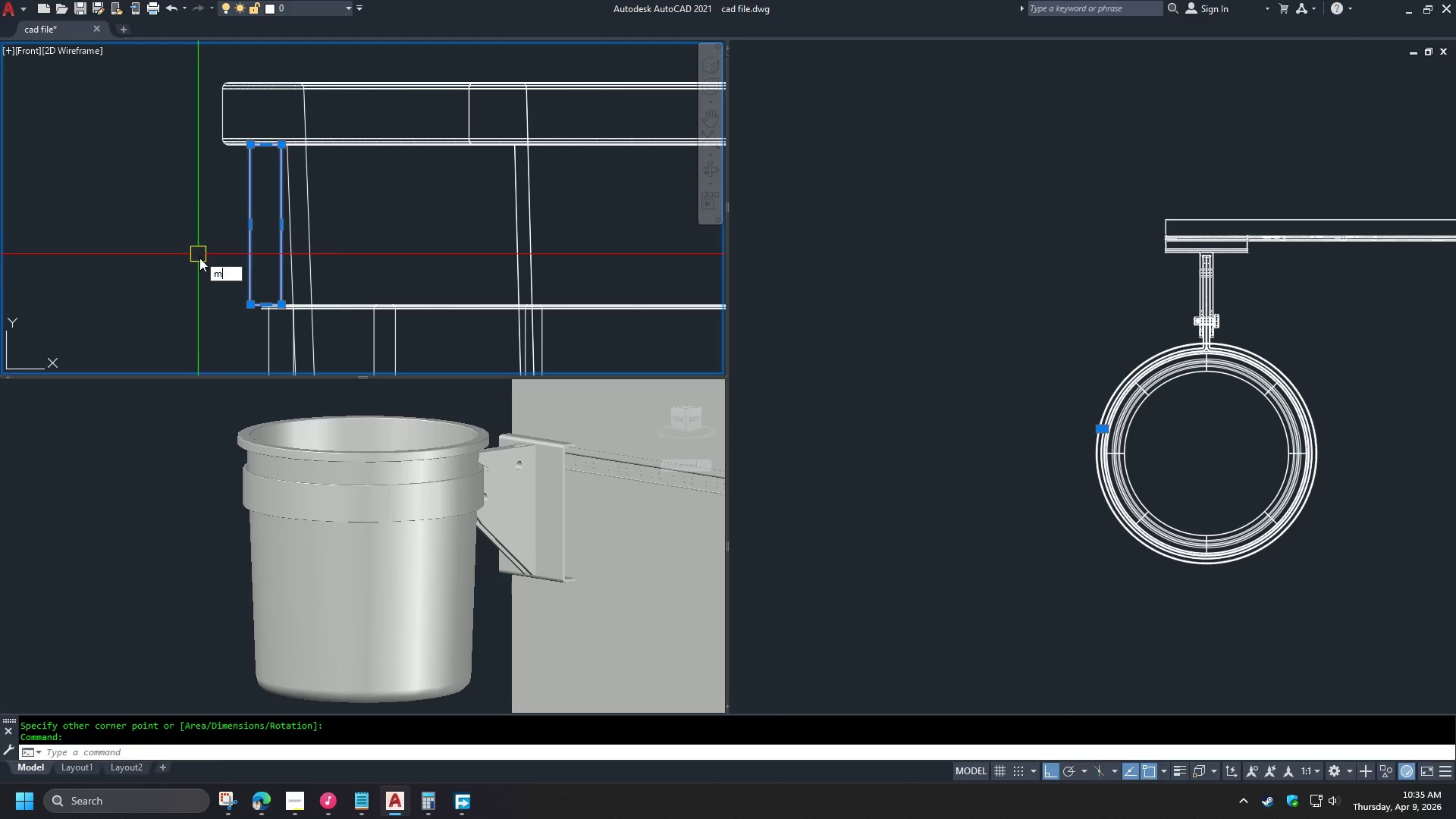 
key(Space)
 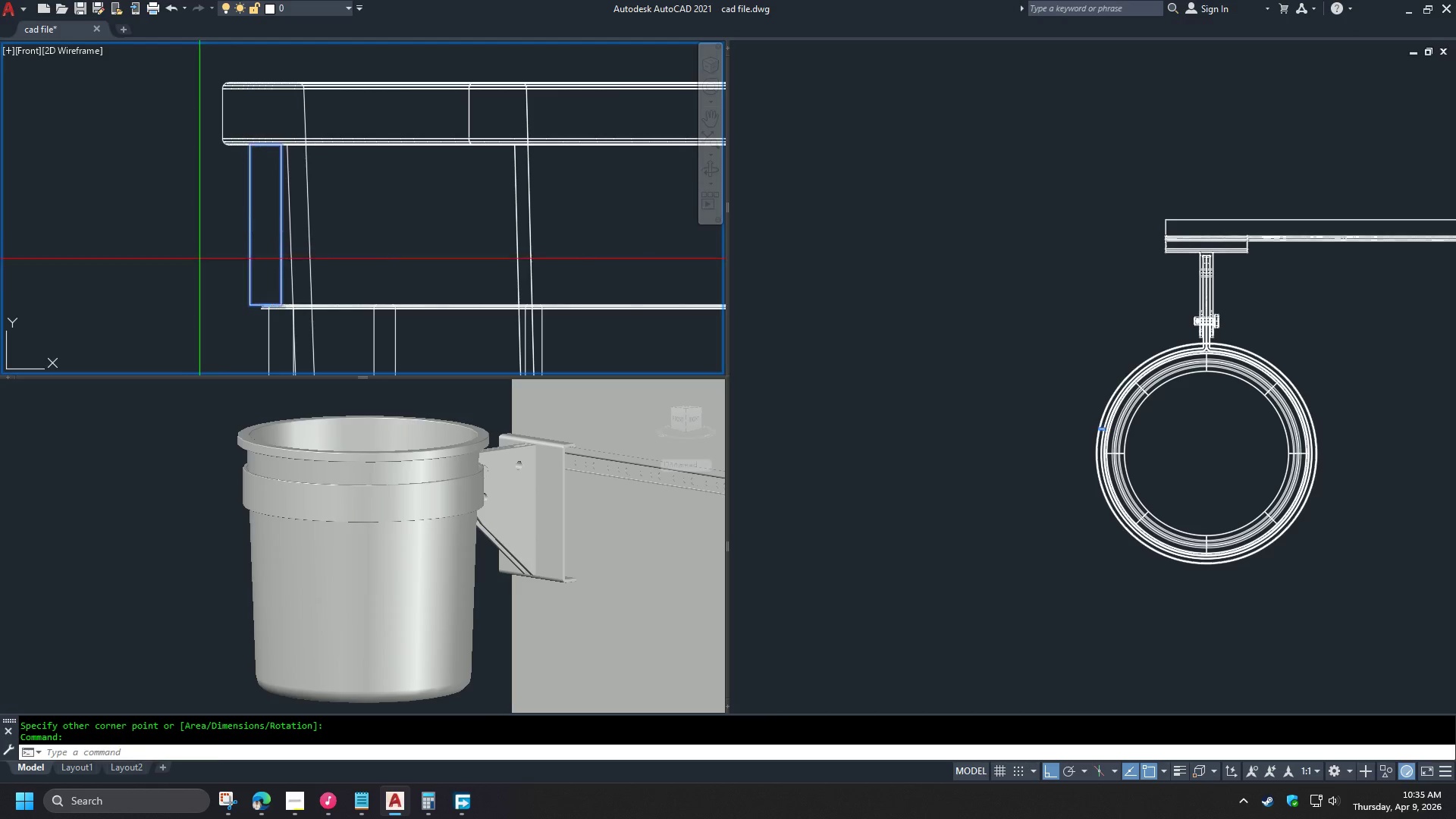 
left_click_drag(start_coordinate=[199, 259], to_coordinate=[194, 259])
 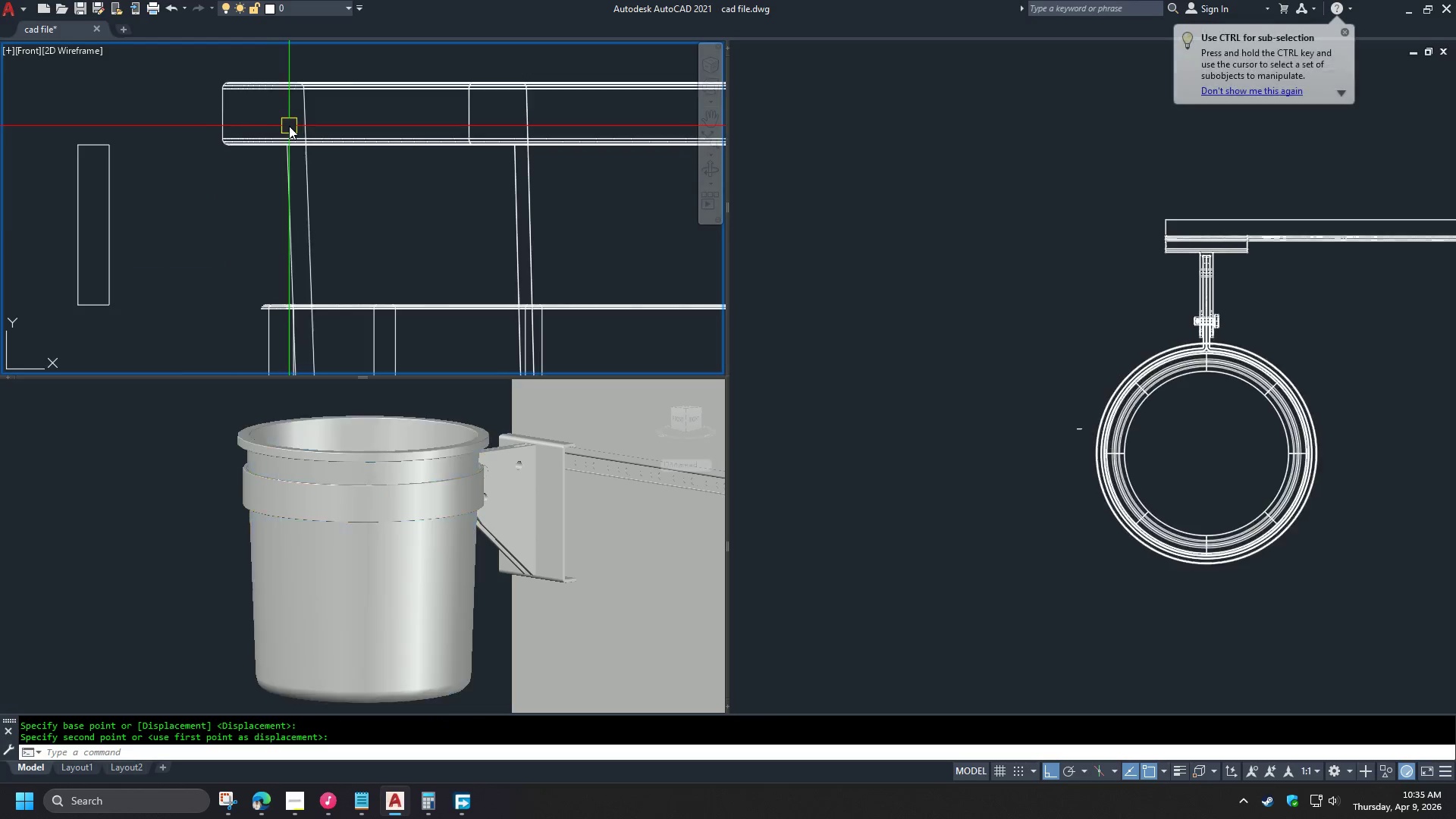 
left_click([262, 142])
 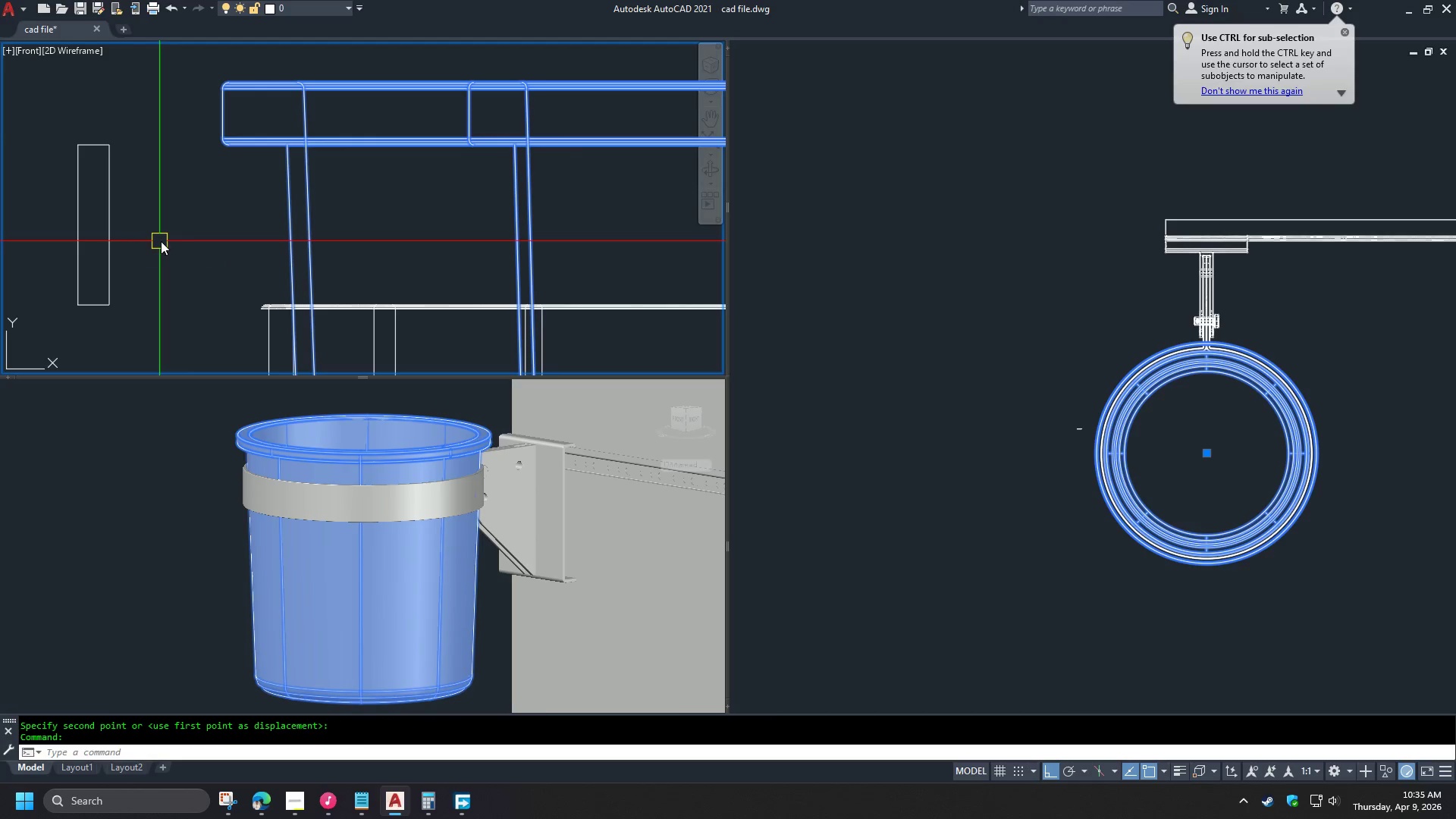 
key(M)
 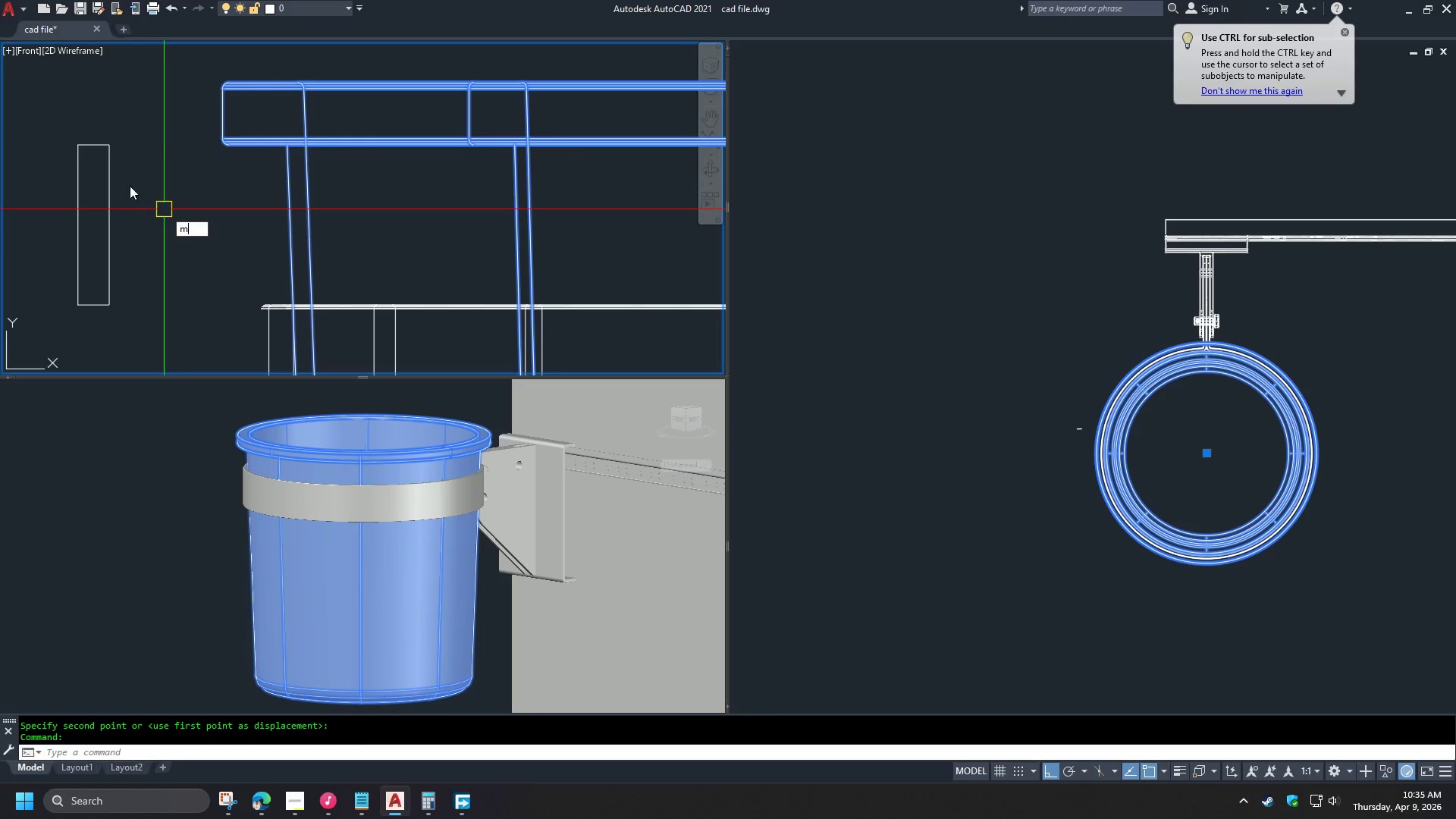 
key(Space)
 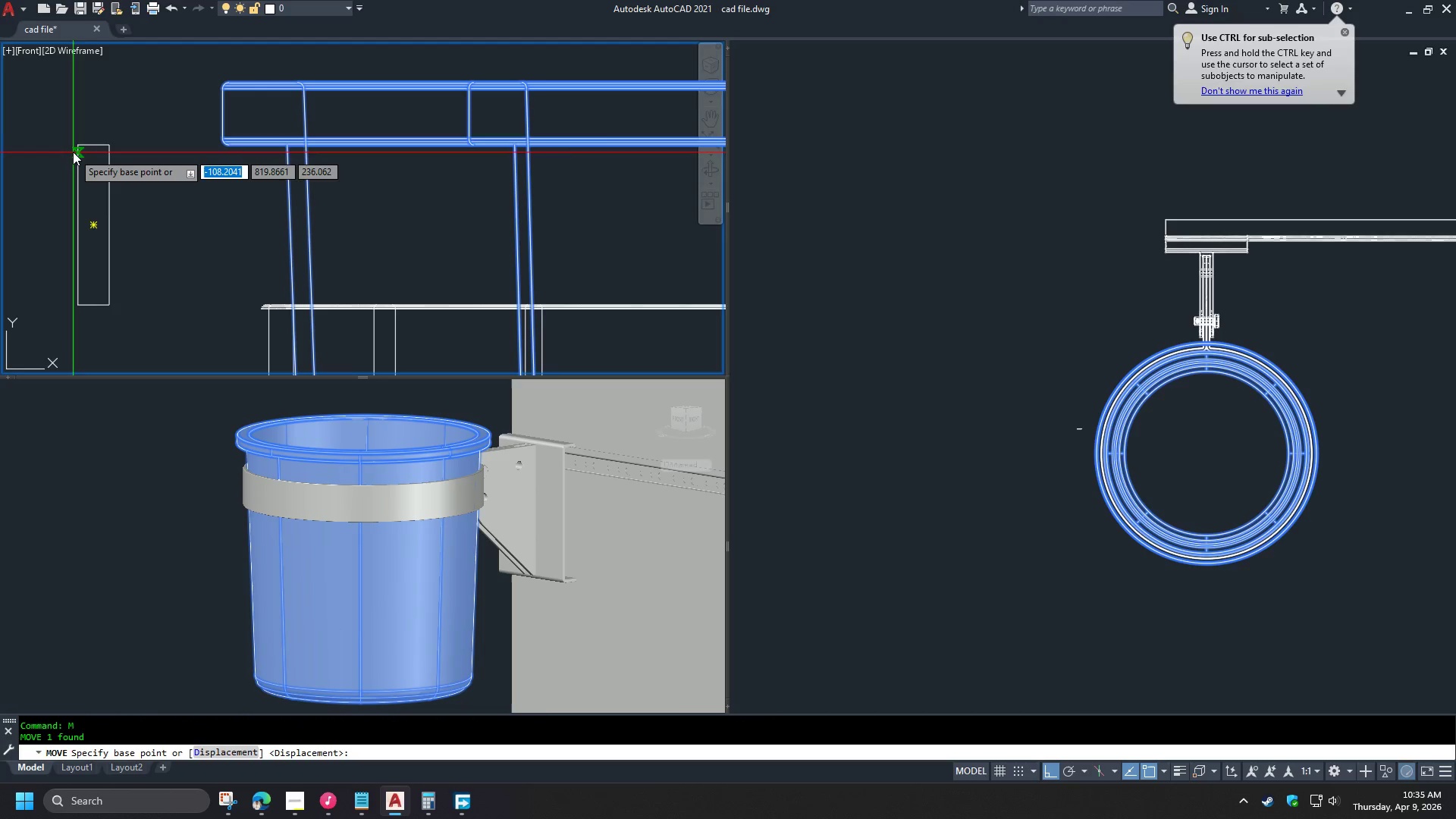 
left_click_drag(start_coordinate=[74, 146], to_coordinate=[74, 150])
 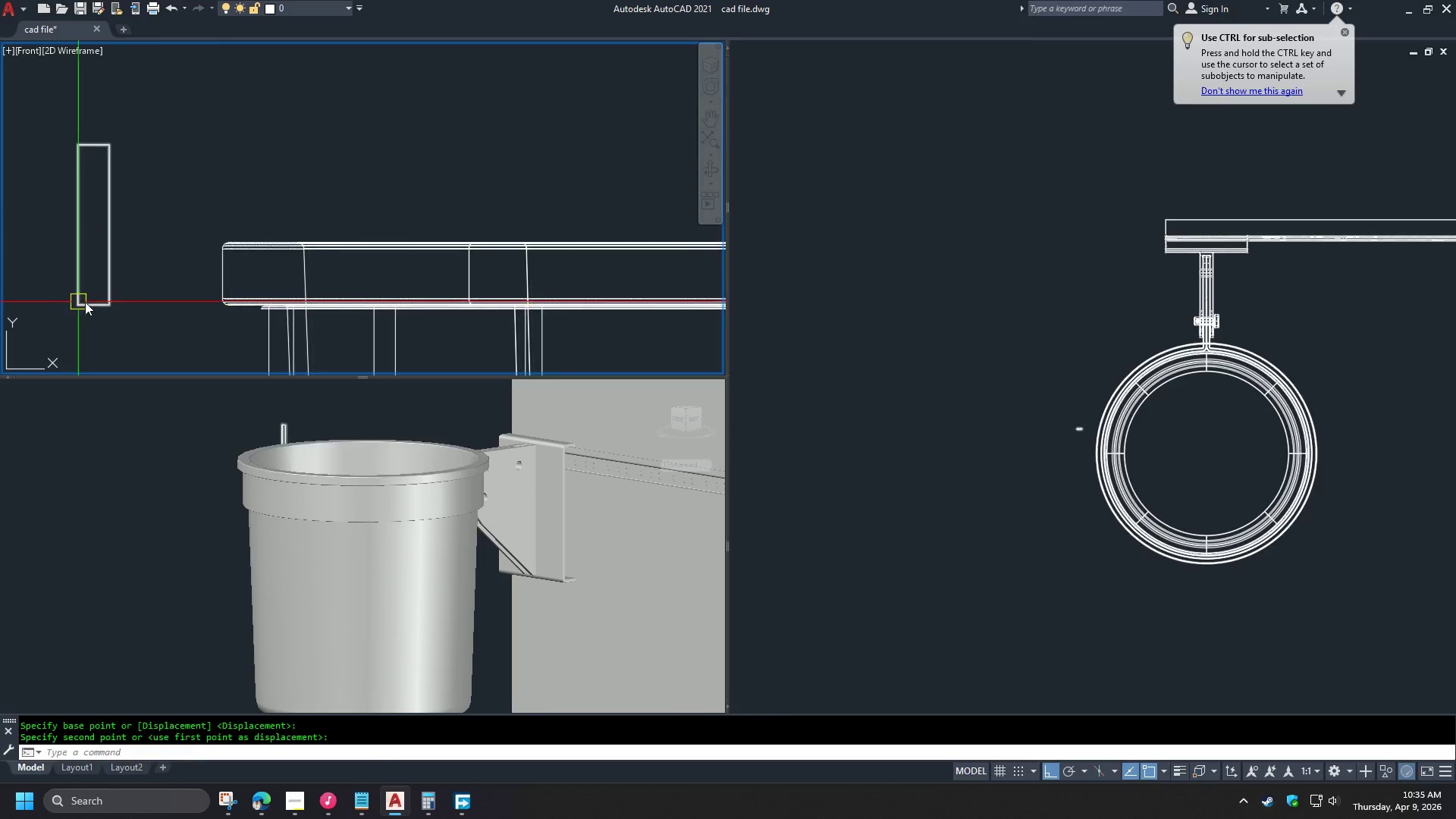 
double_click([115, 286])
 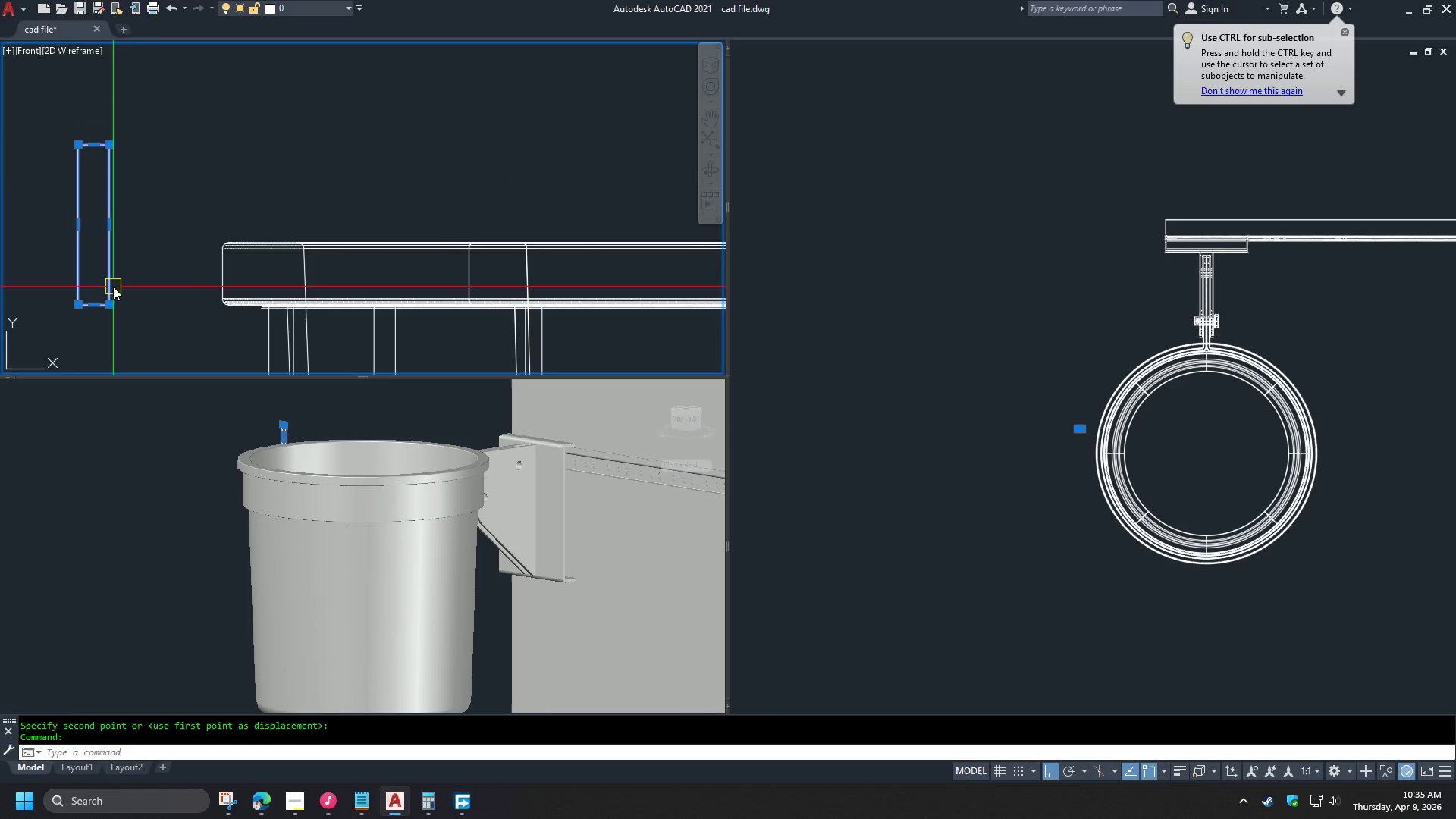 
type(e re )
 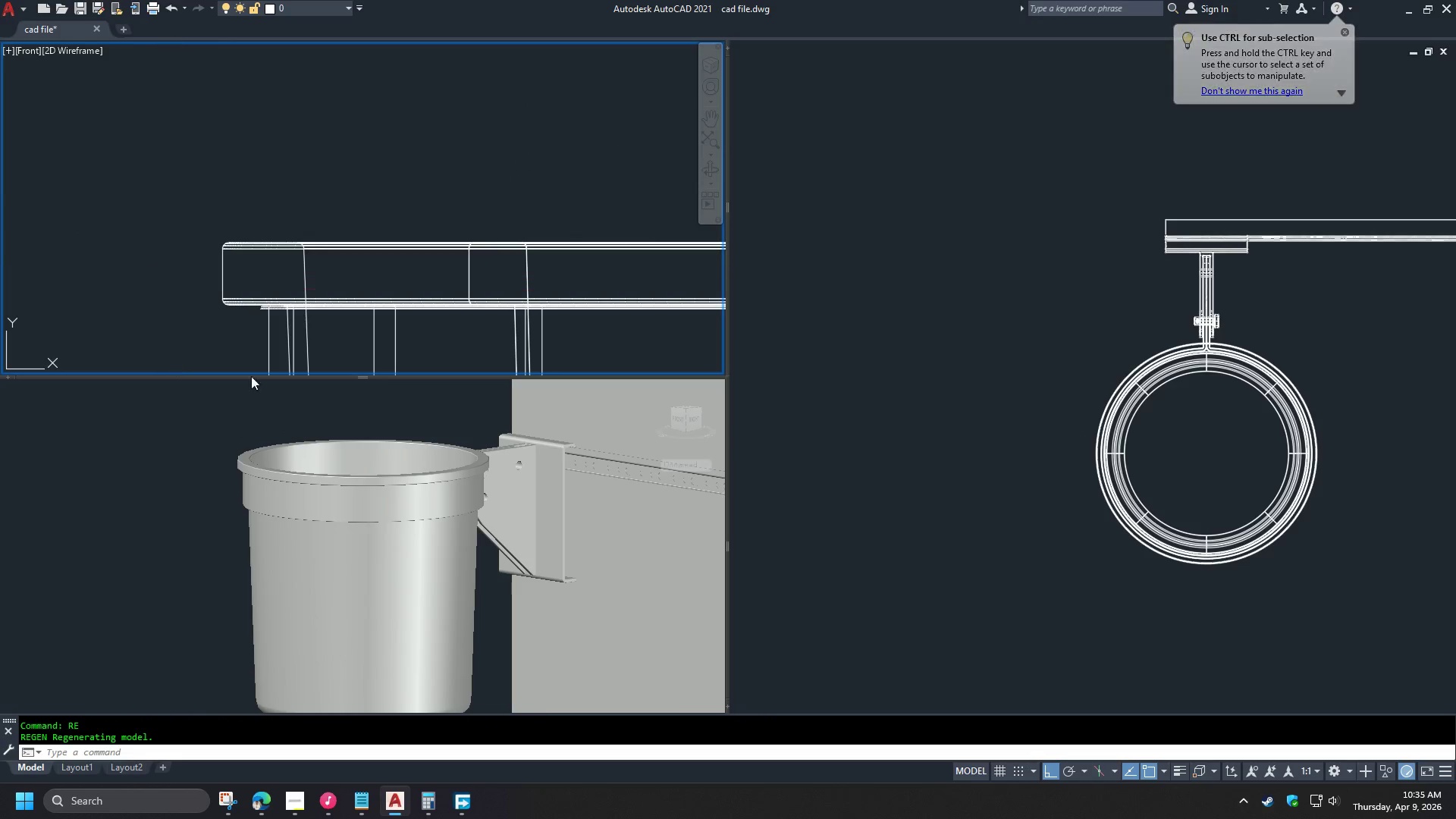 
left_click([201, 469])
 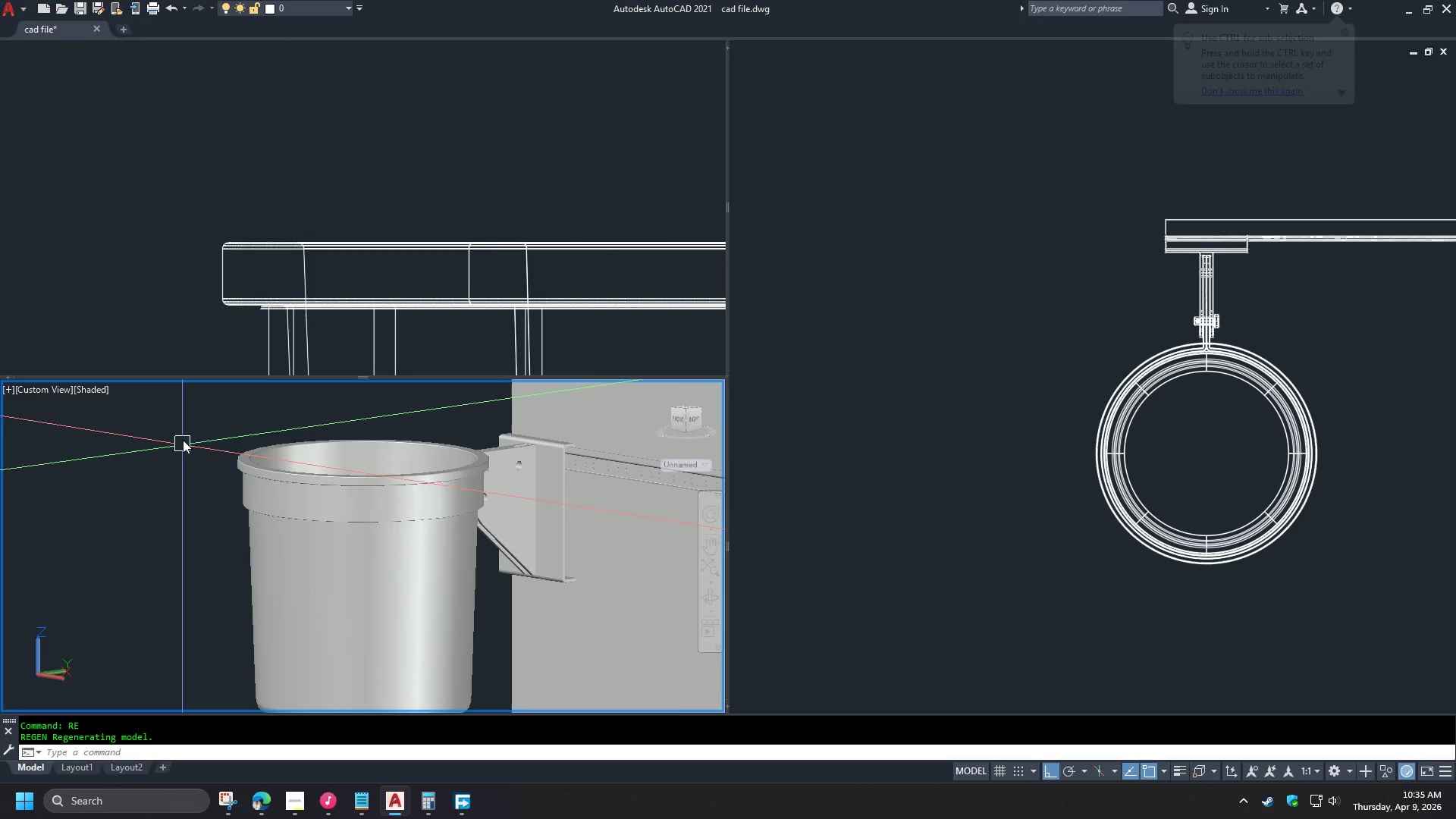 
hold_key(key=ShiftLeft, duration=1.5)
 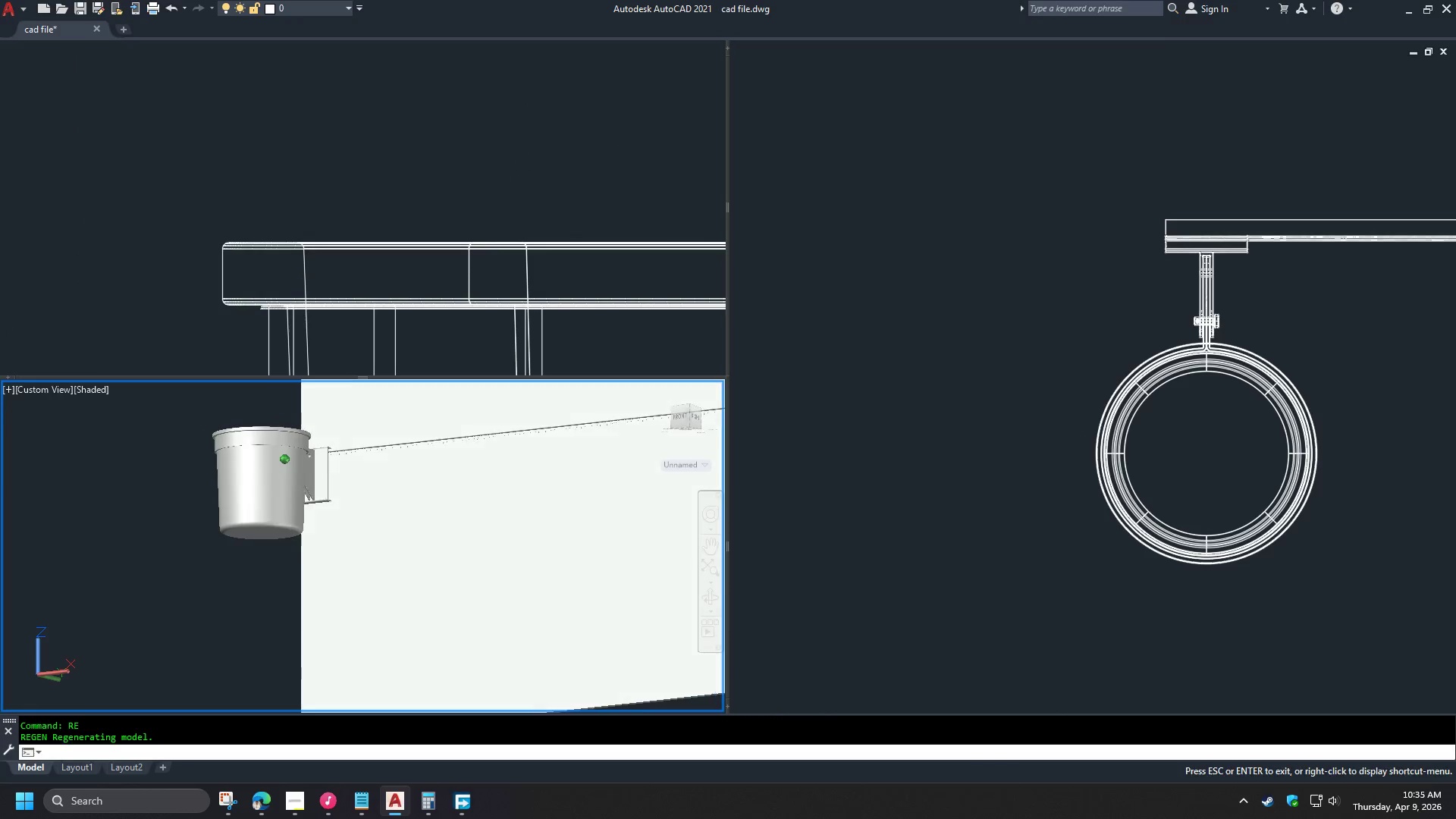 
scroll: coordinate [185, 435], scroll_direction: down, amount: 2.0
 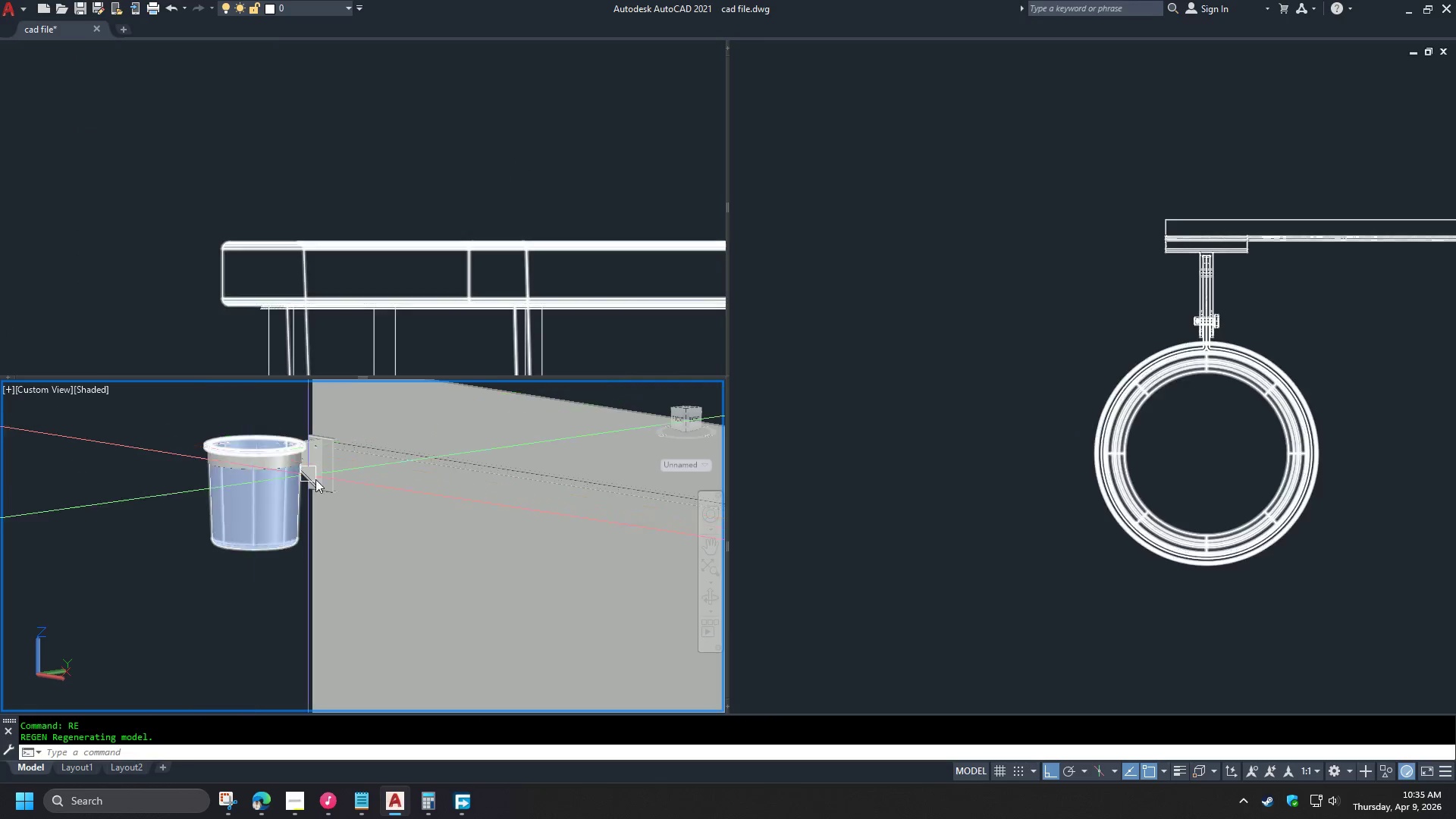 
key(Shift+ShiftLeft)
 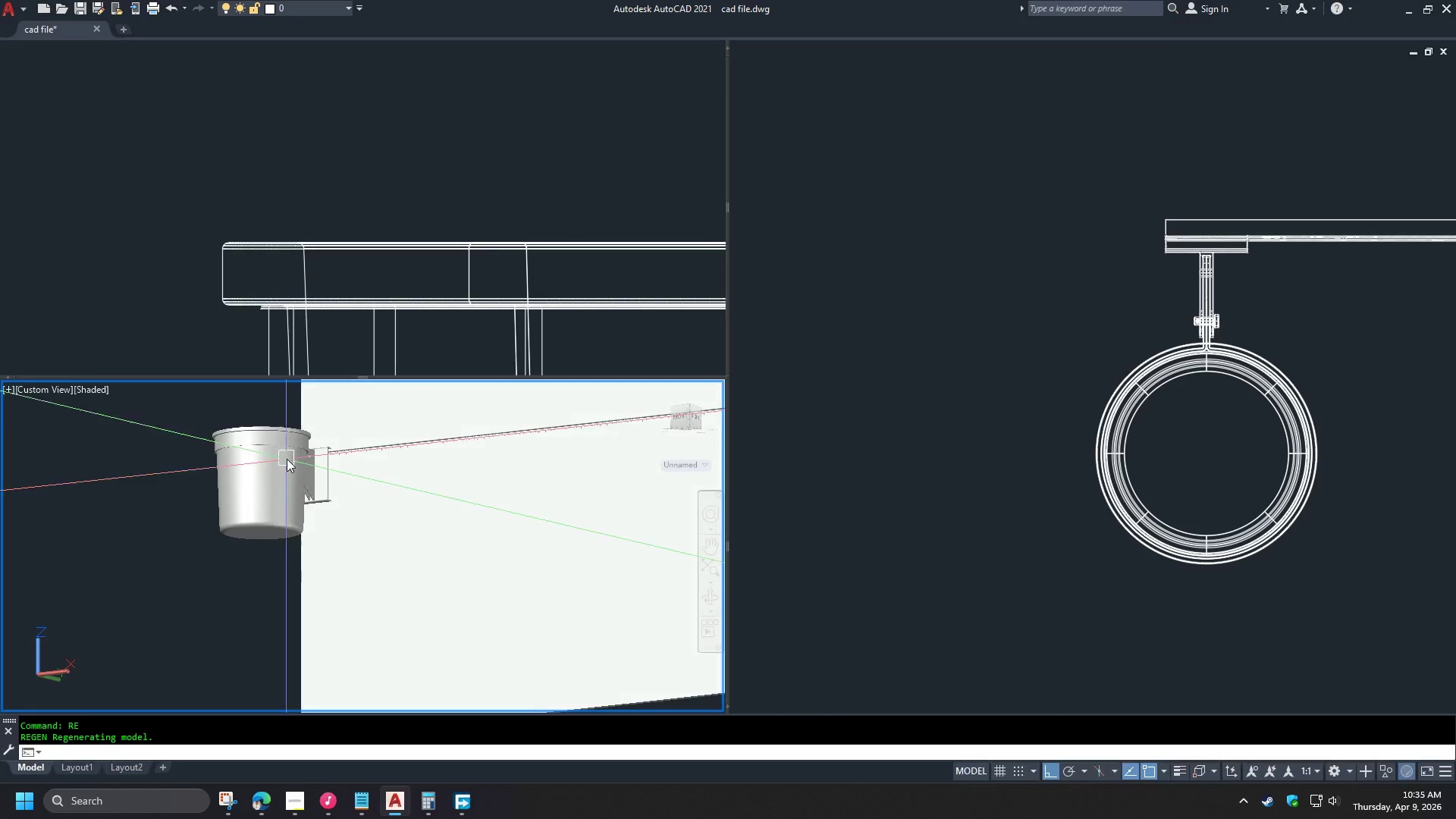 
key(Shift+ShiftLeft)
 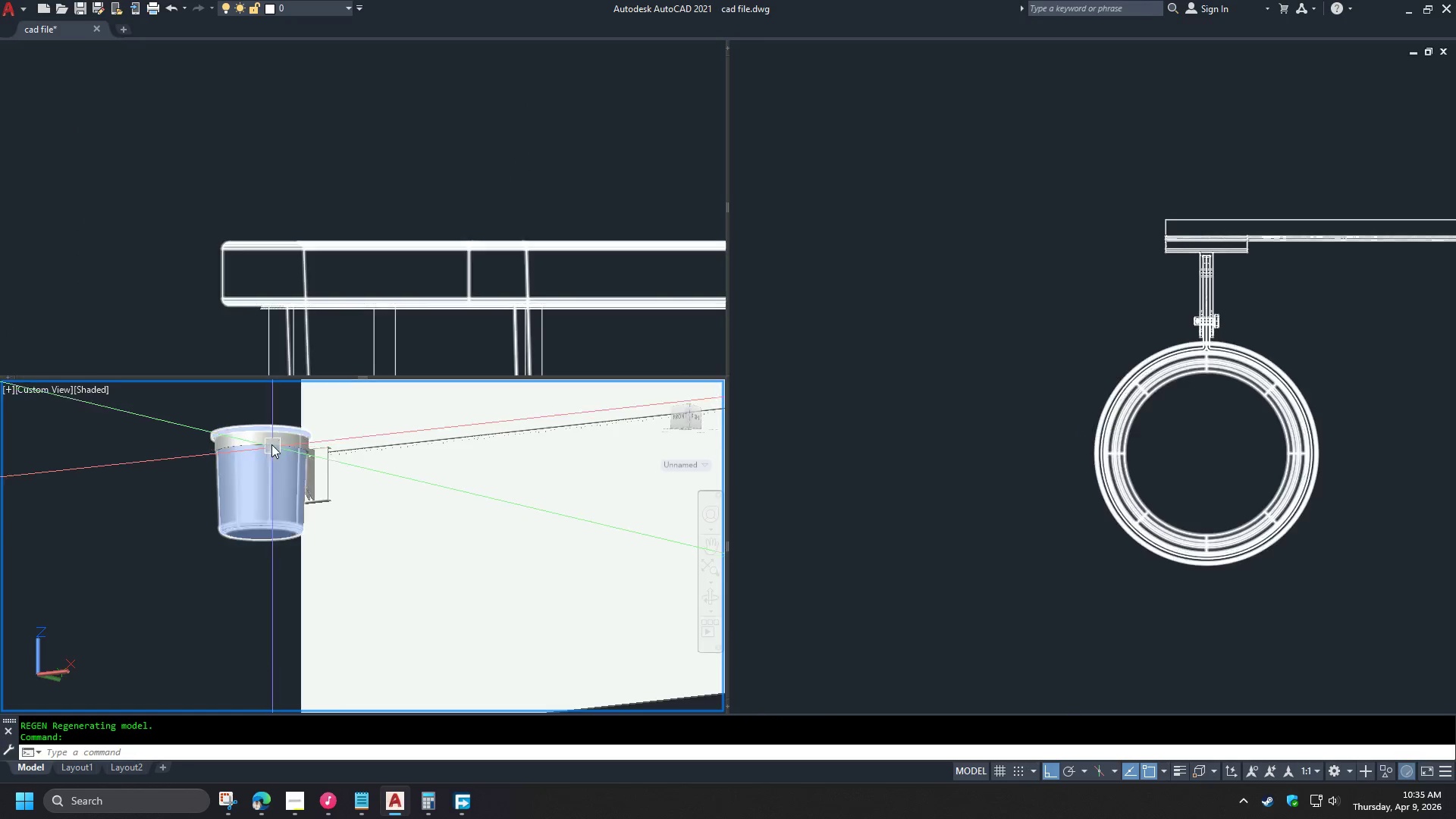 
scroll: coordinate [280, 412], scroll_direction: up, amount: 6.0
 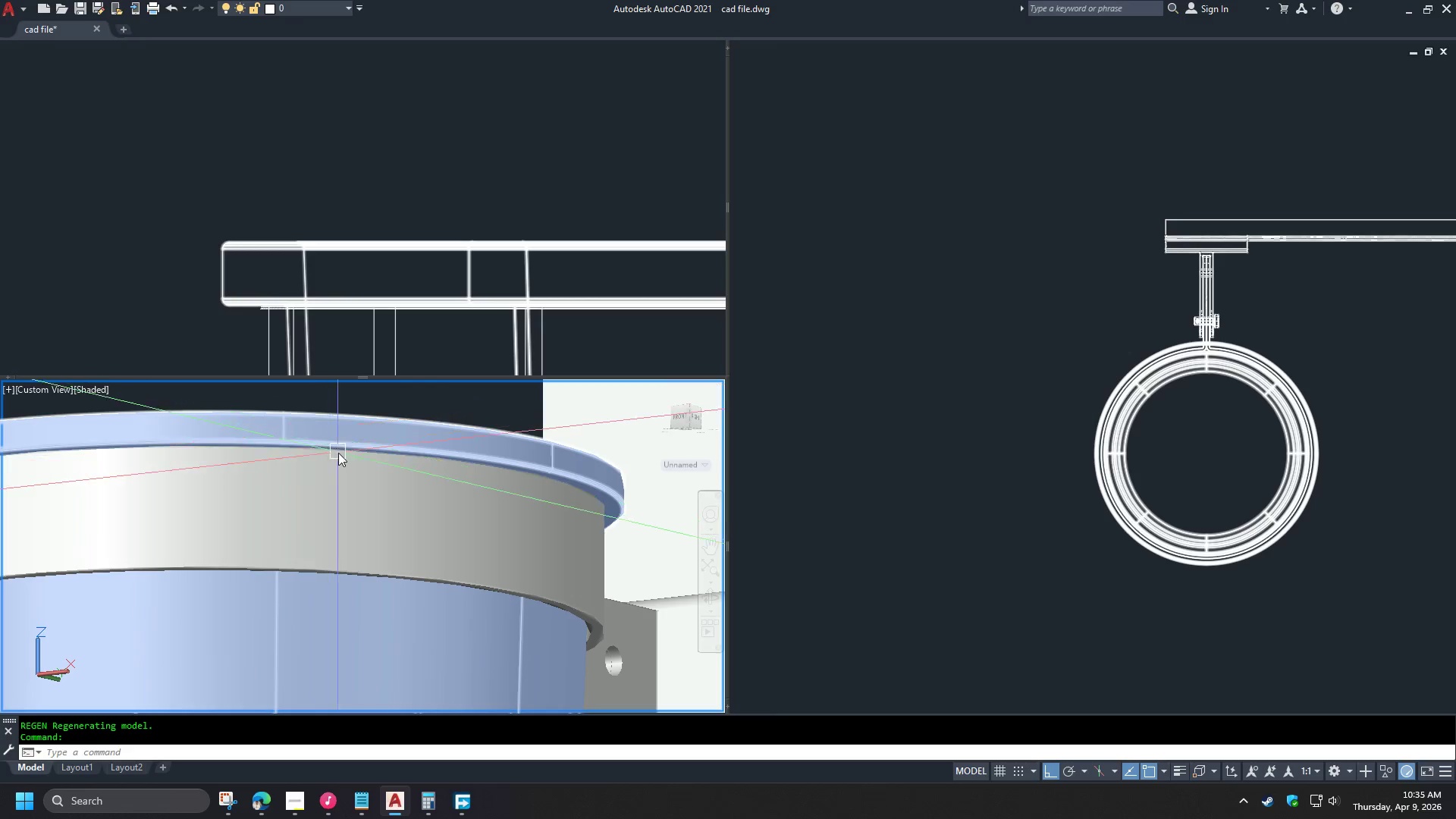 
hold_key(key=ShiftLeft, duration=1.53)
 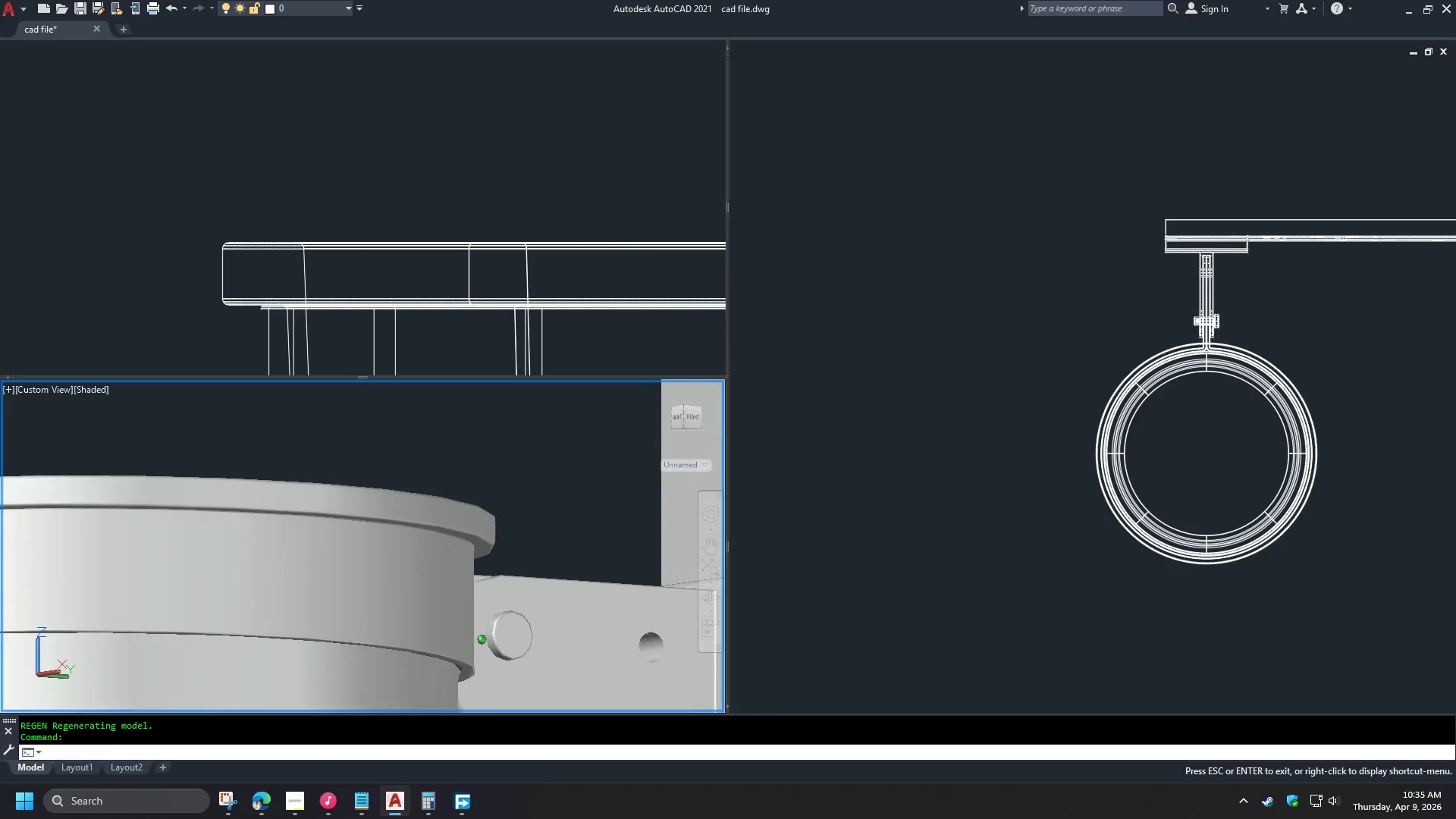 
hold_key(key=ShiftLeft, duration=0.56)
 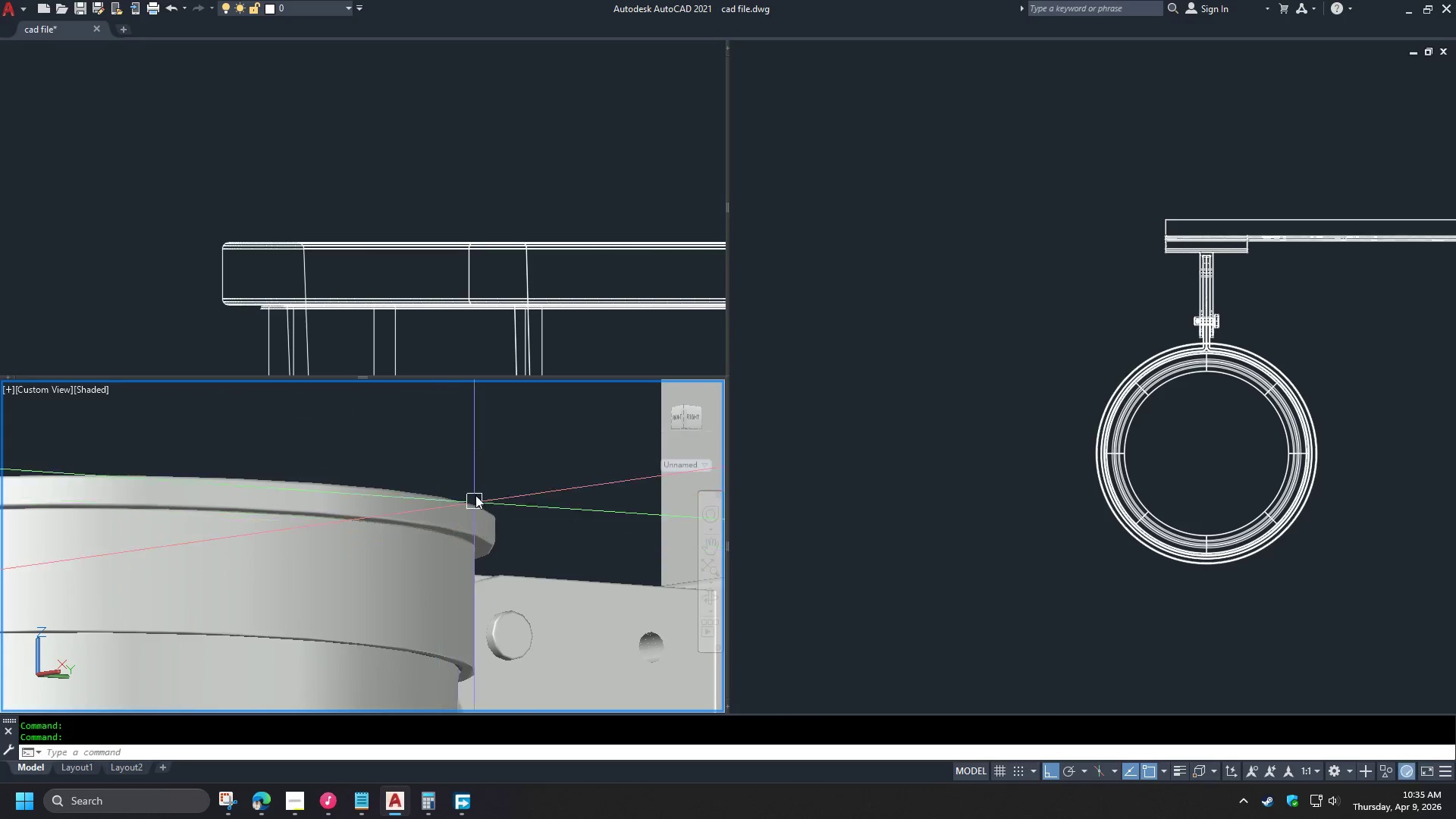 
scroll: coordinate [479, 465], scroll_direction: down, amount: 2.0
 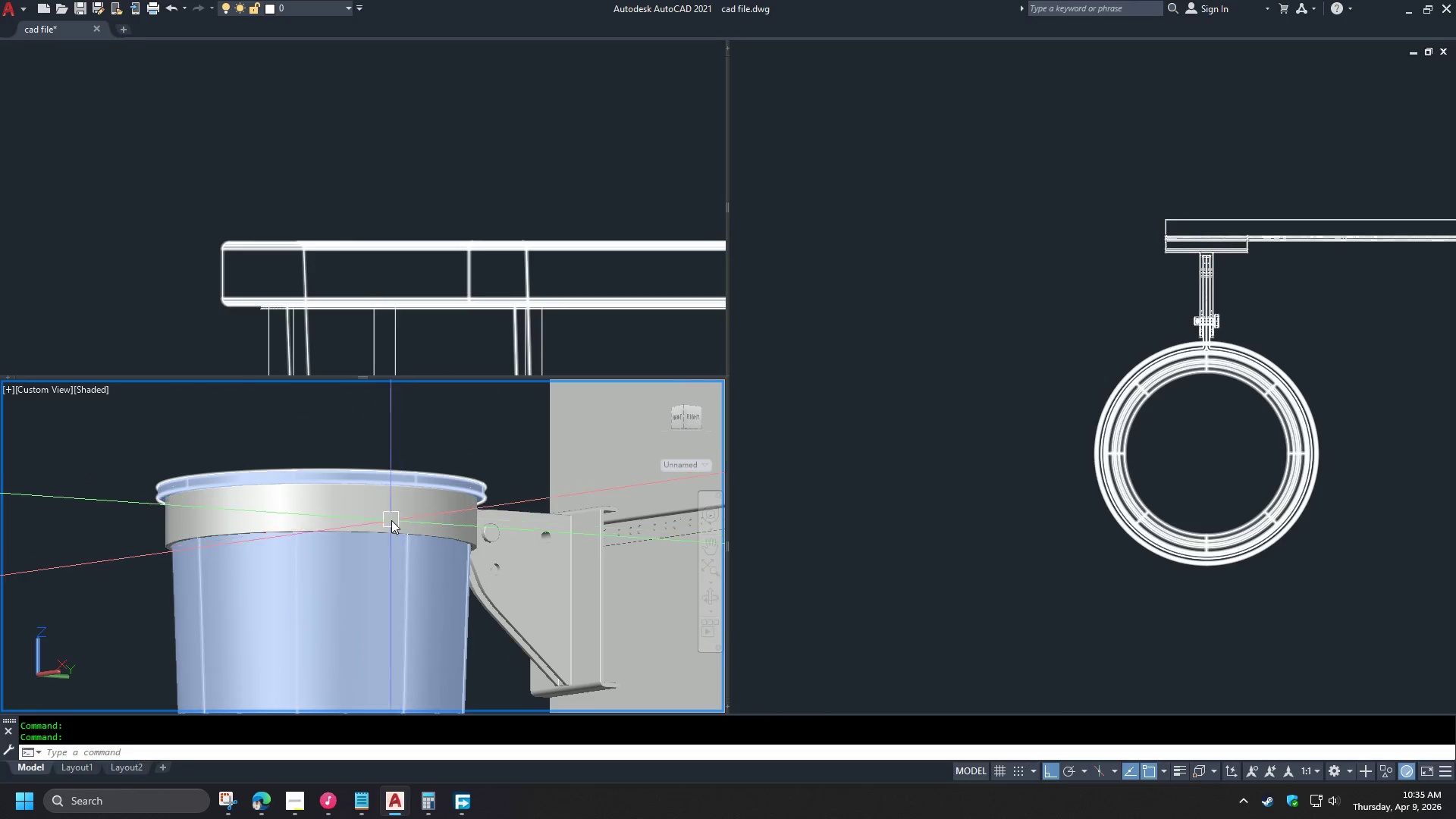 
hold_key(key=ShiftLeft, duration=1.5)
 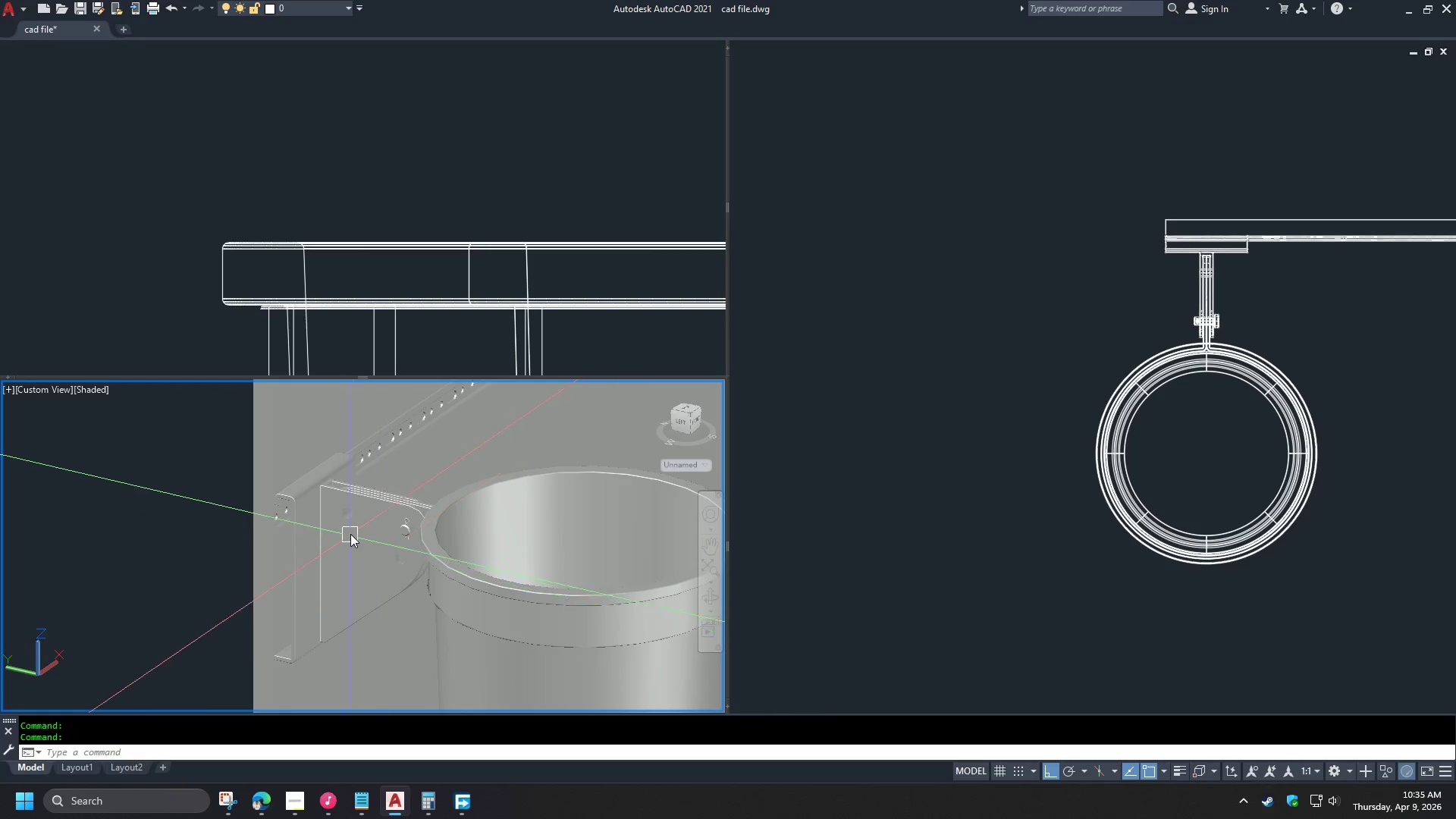 
hold_key(key=ShiftLeft, duration=0.39)
 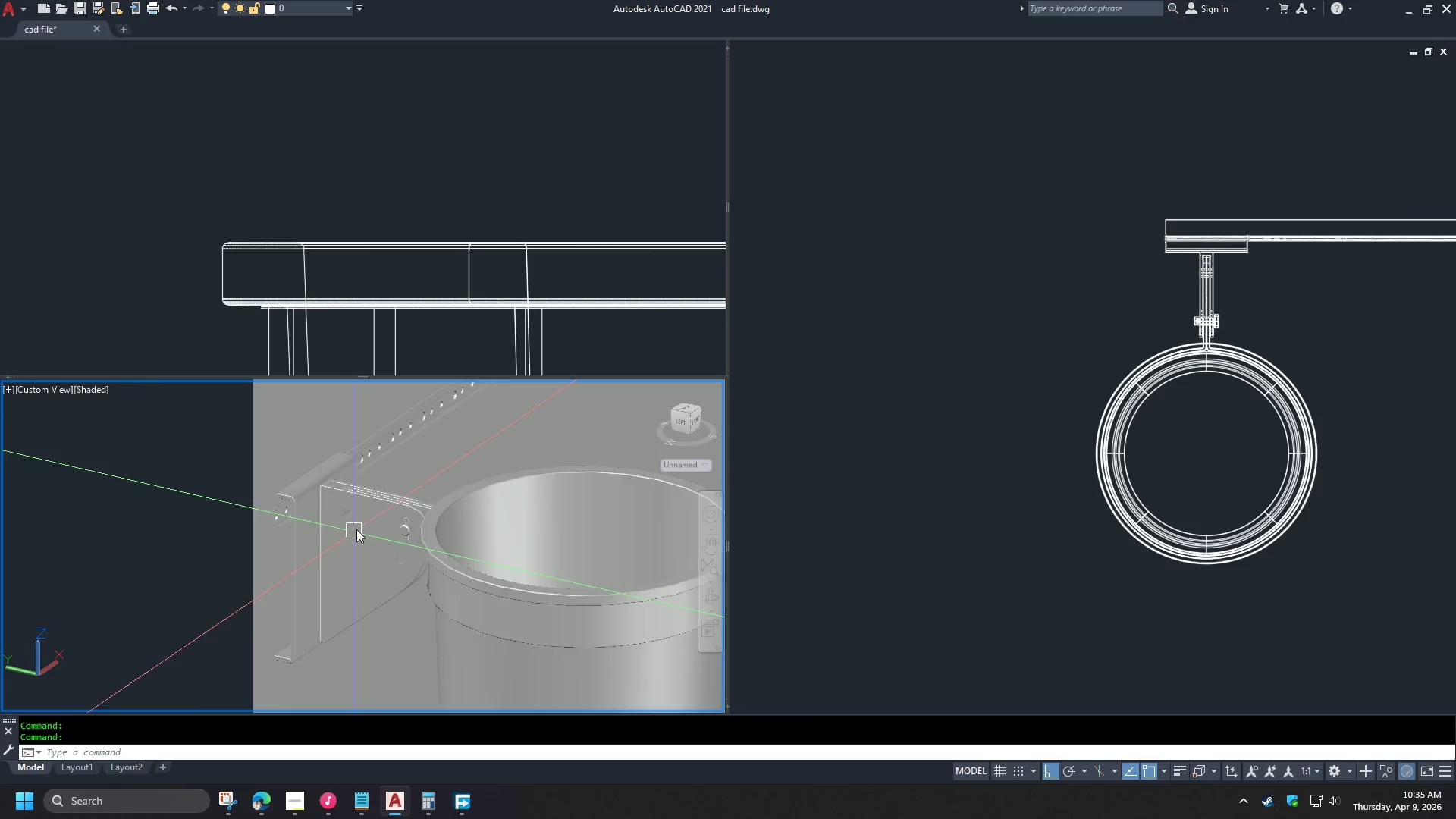 
scroll: coordinate [510, 526], scroll_direction: up, amount: 6.0
 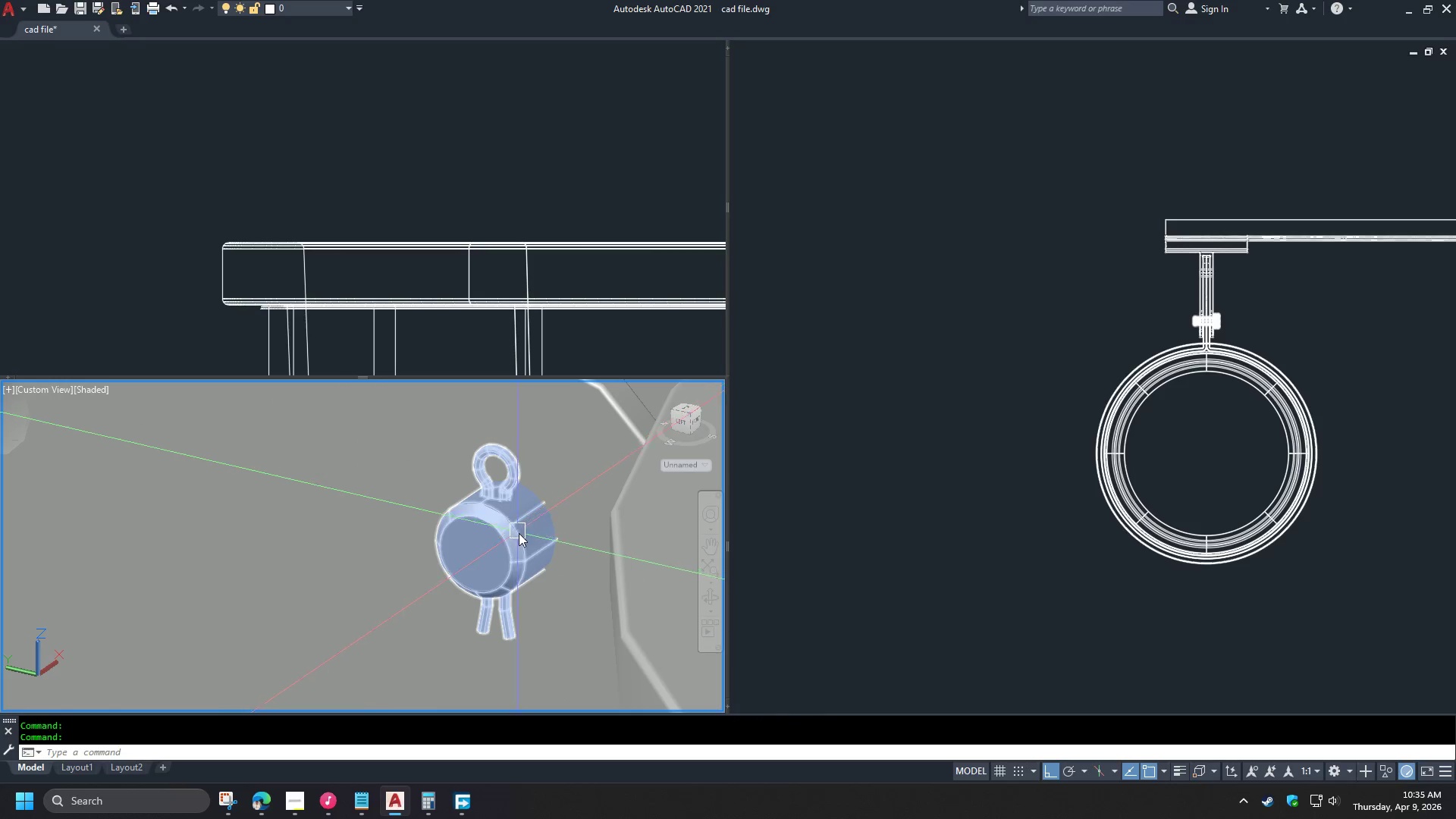 
mouse_move([500, 538])
 